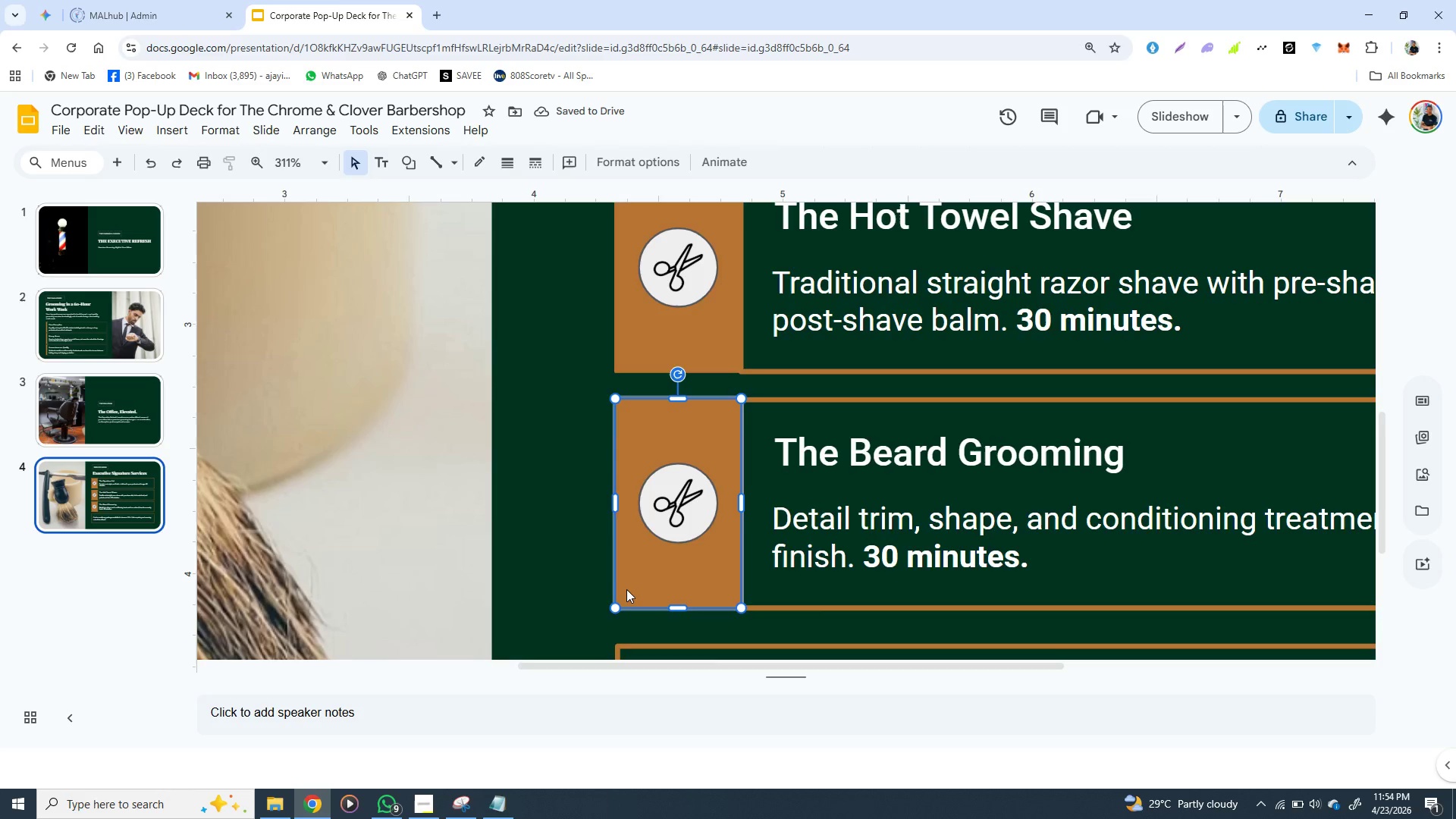 
key(ArrowDown)
 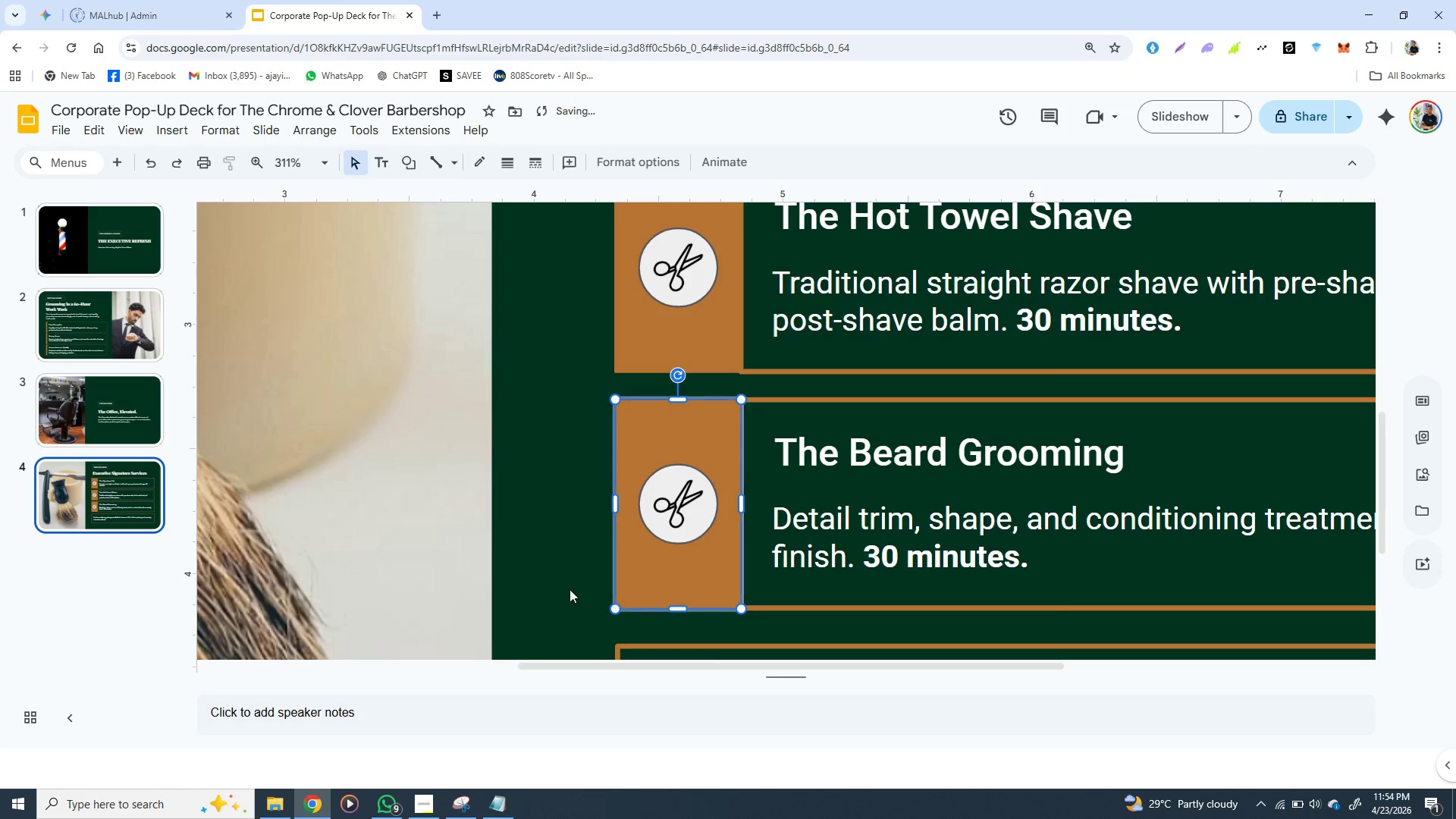 
left_click([570, 589])
 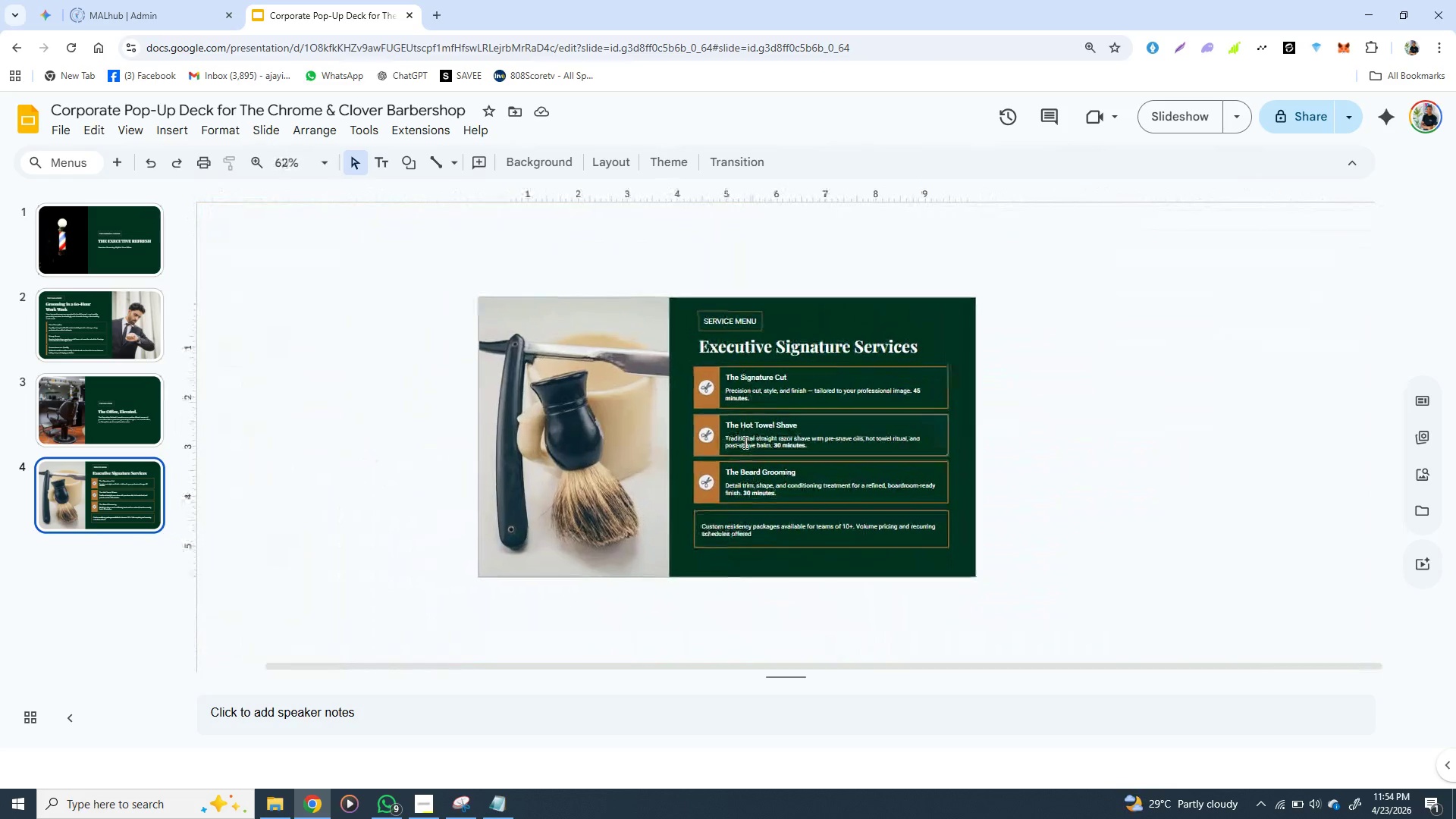 
wait(18.44)
 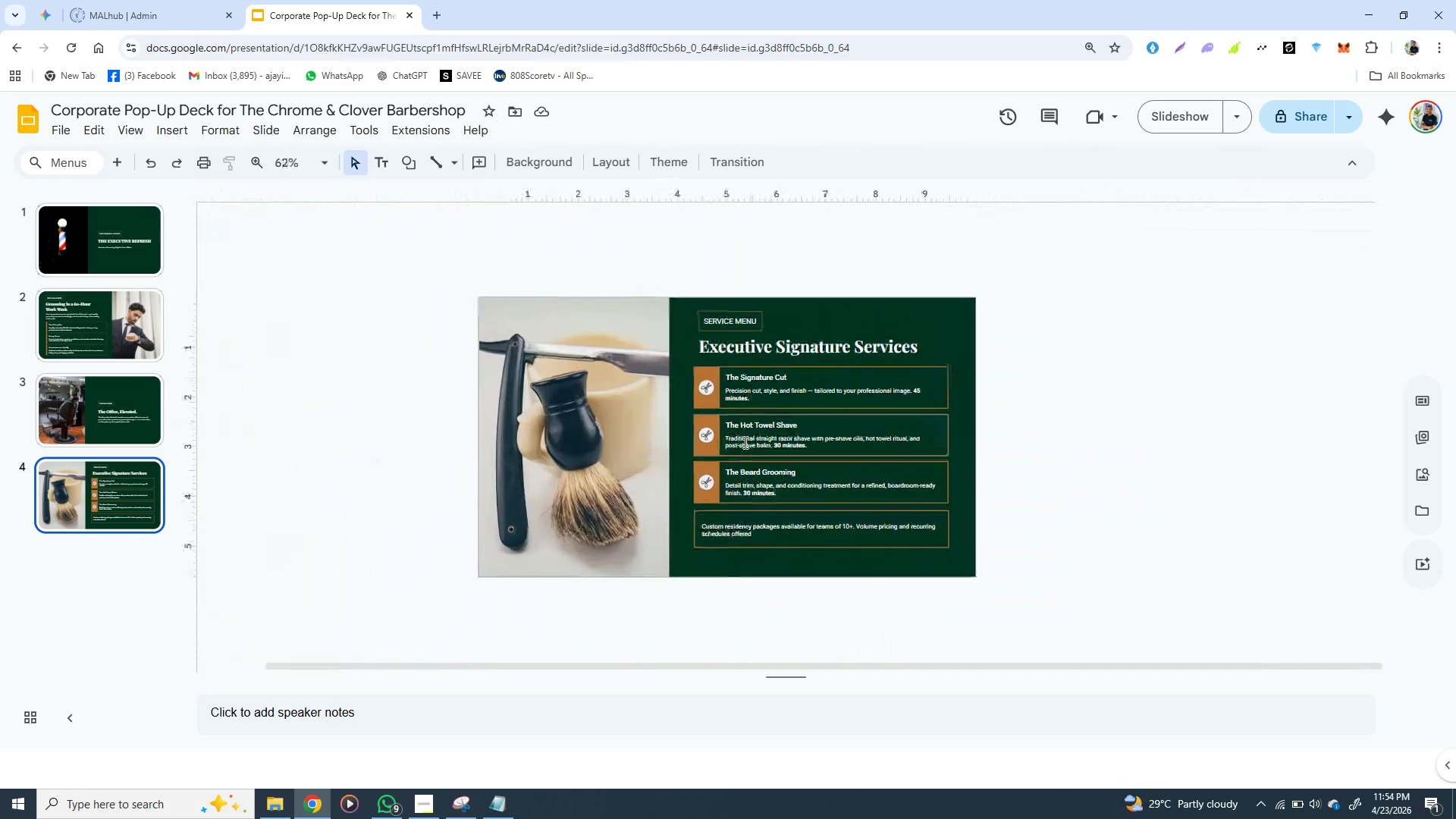 
left_click([659, 193])
 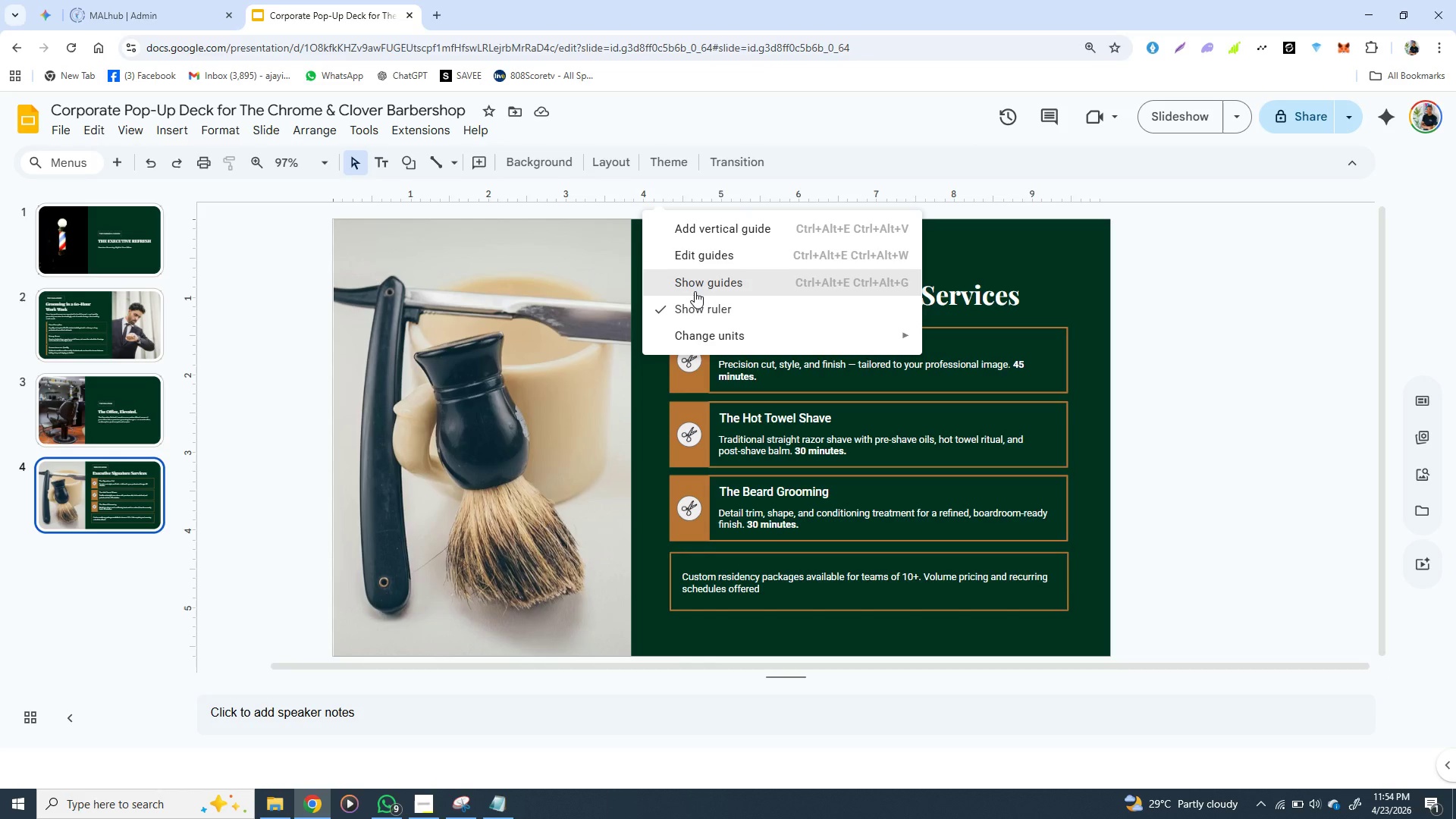 
left_click([695, 291])
 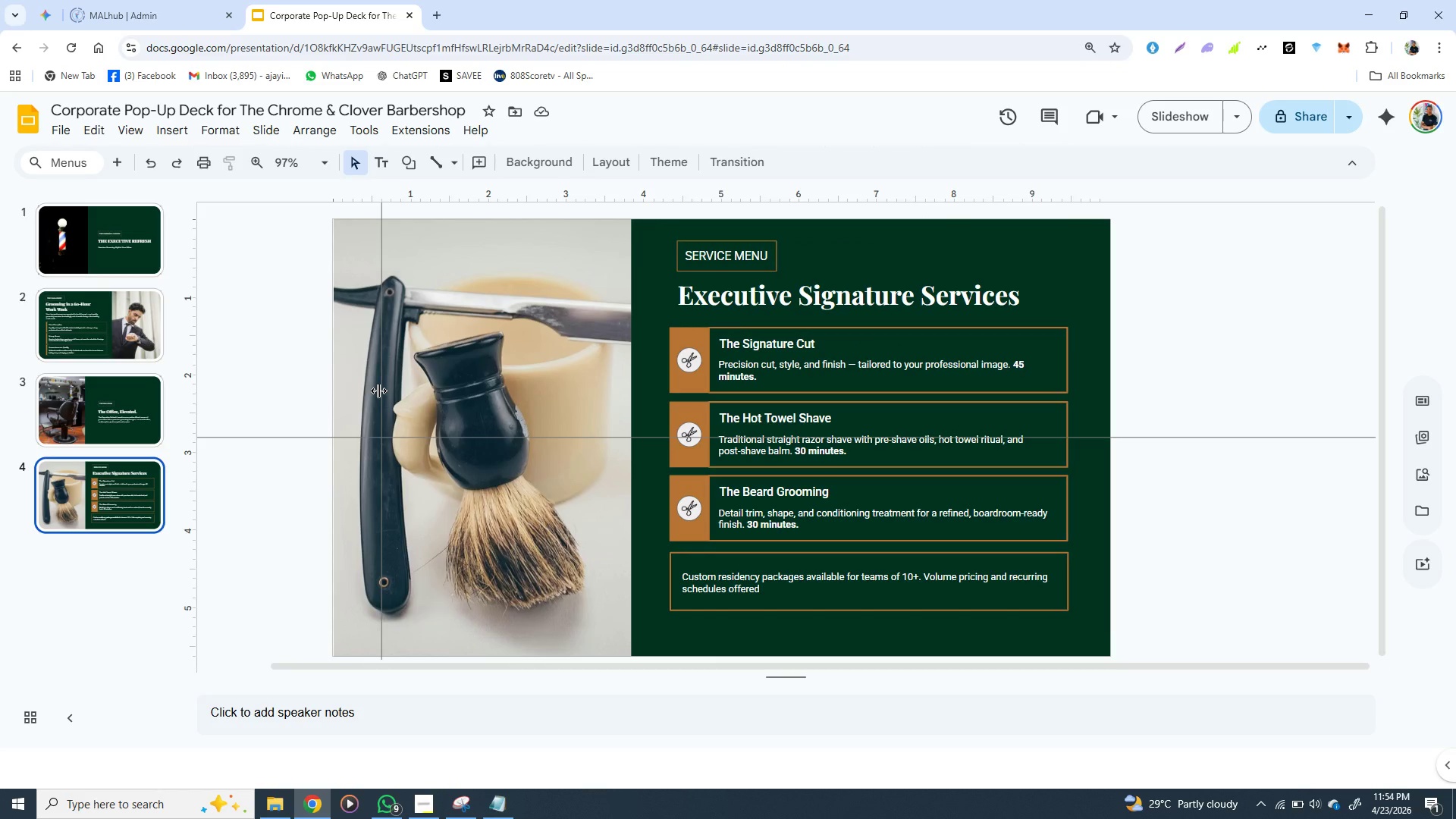 
left_click([378, 391])
 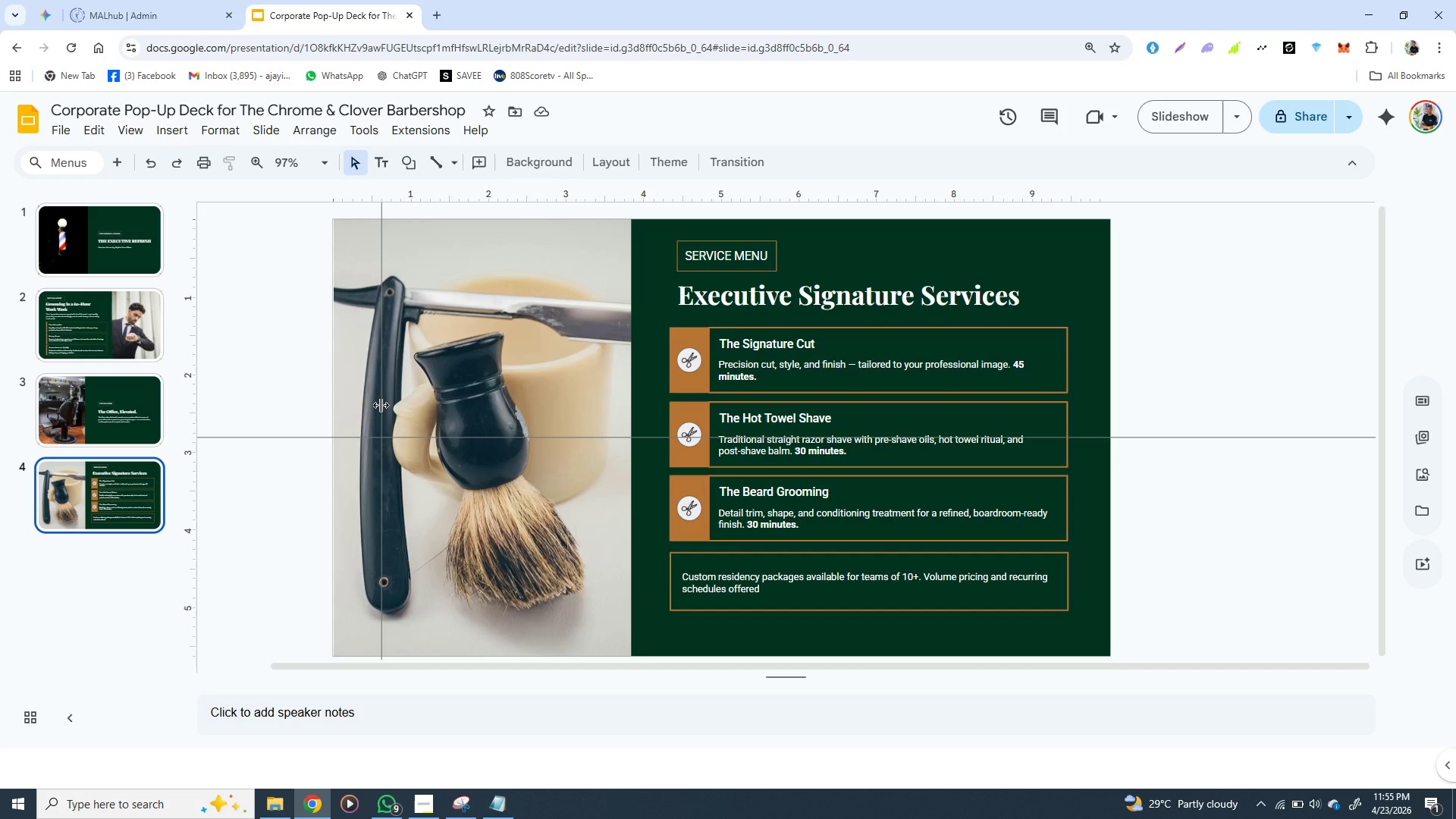 
left_click_drag(start_coordinate=[381, 405], to_coordinate=[671, 419])
 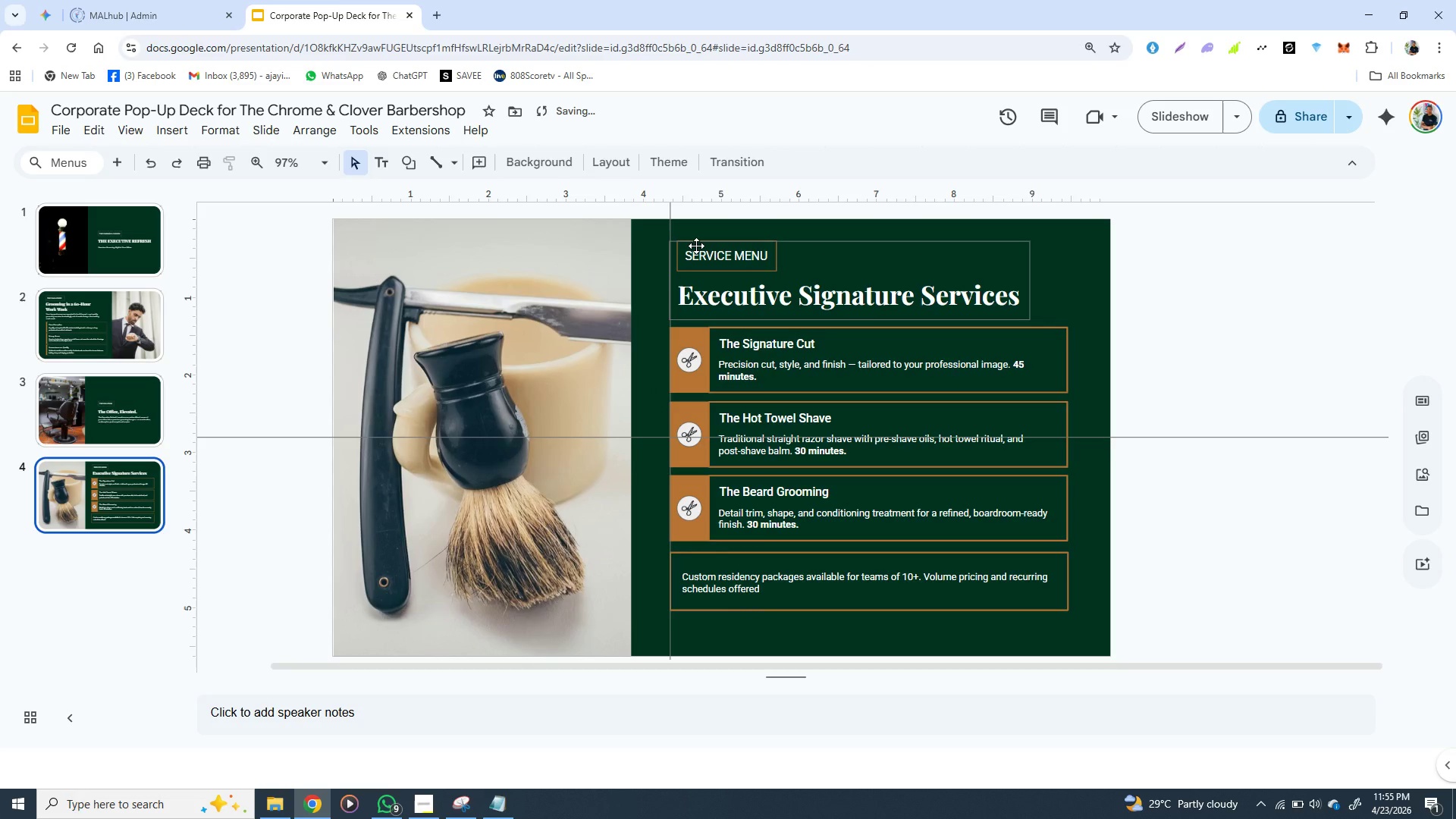 
left_click([696, 245])
 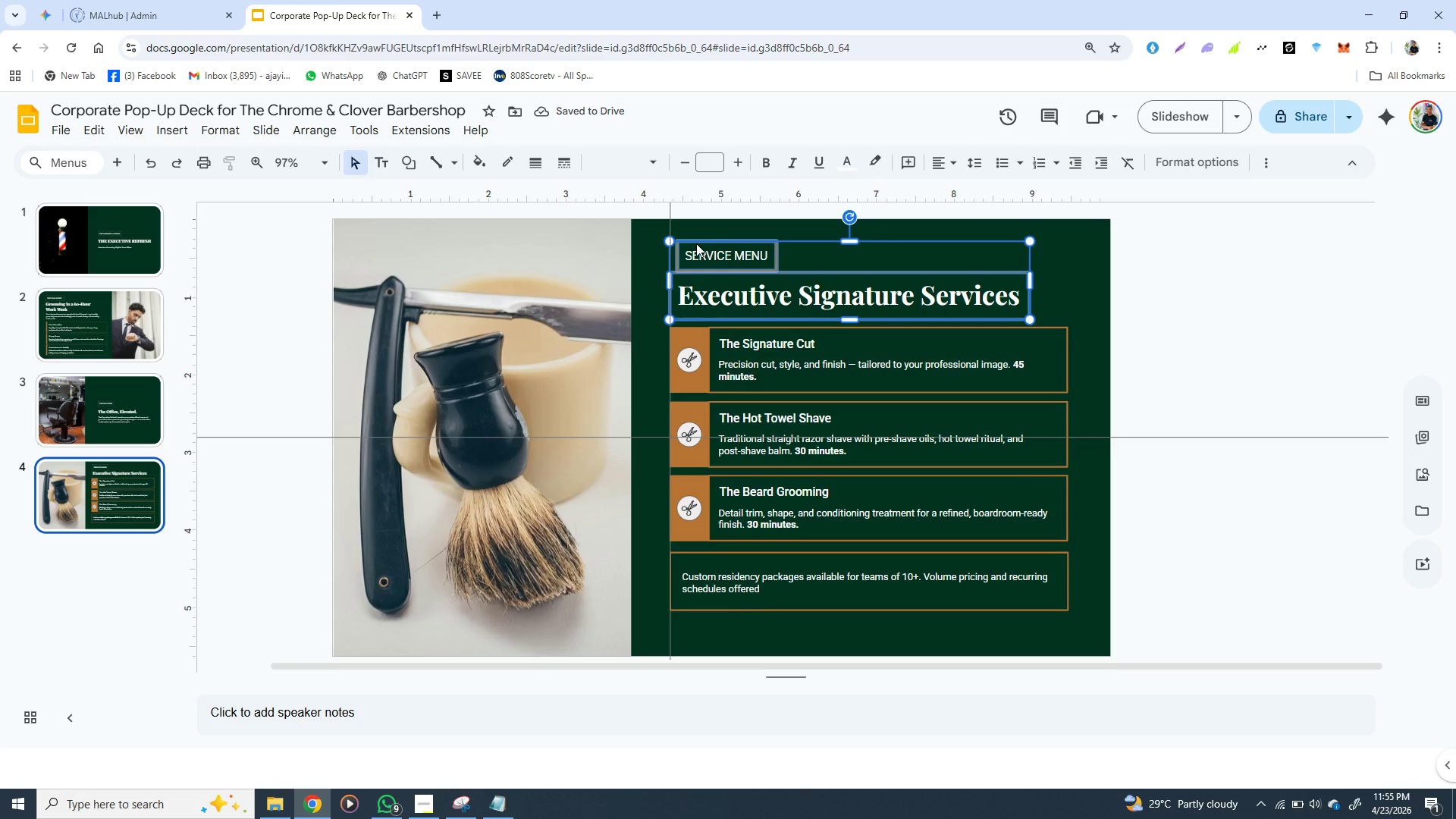 
double_click([696, 243])
 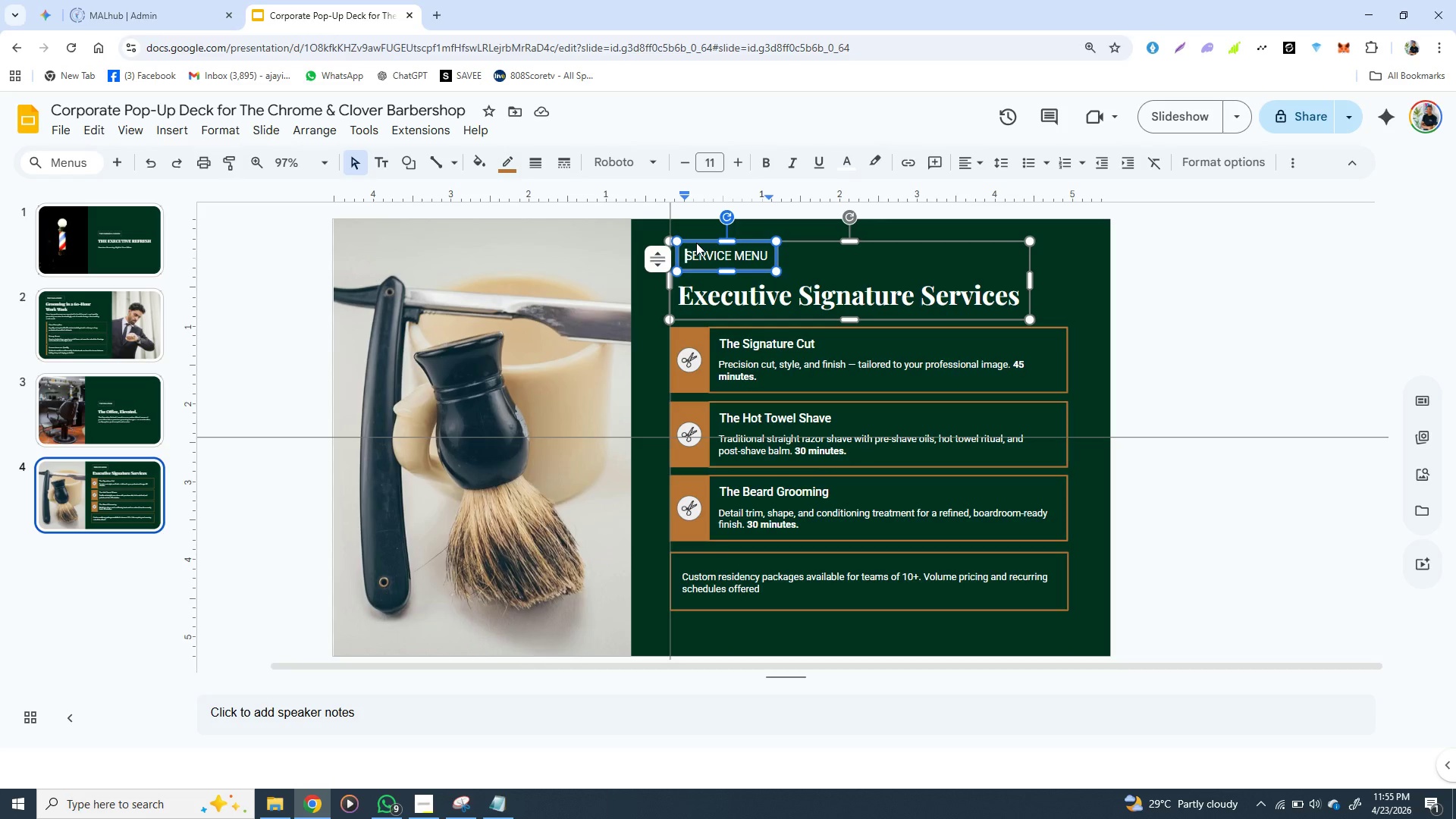 
key(ArrowLeft)
 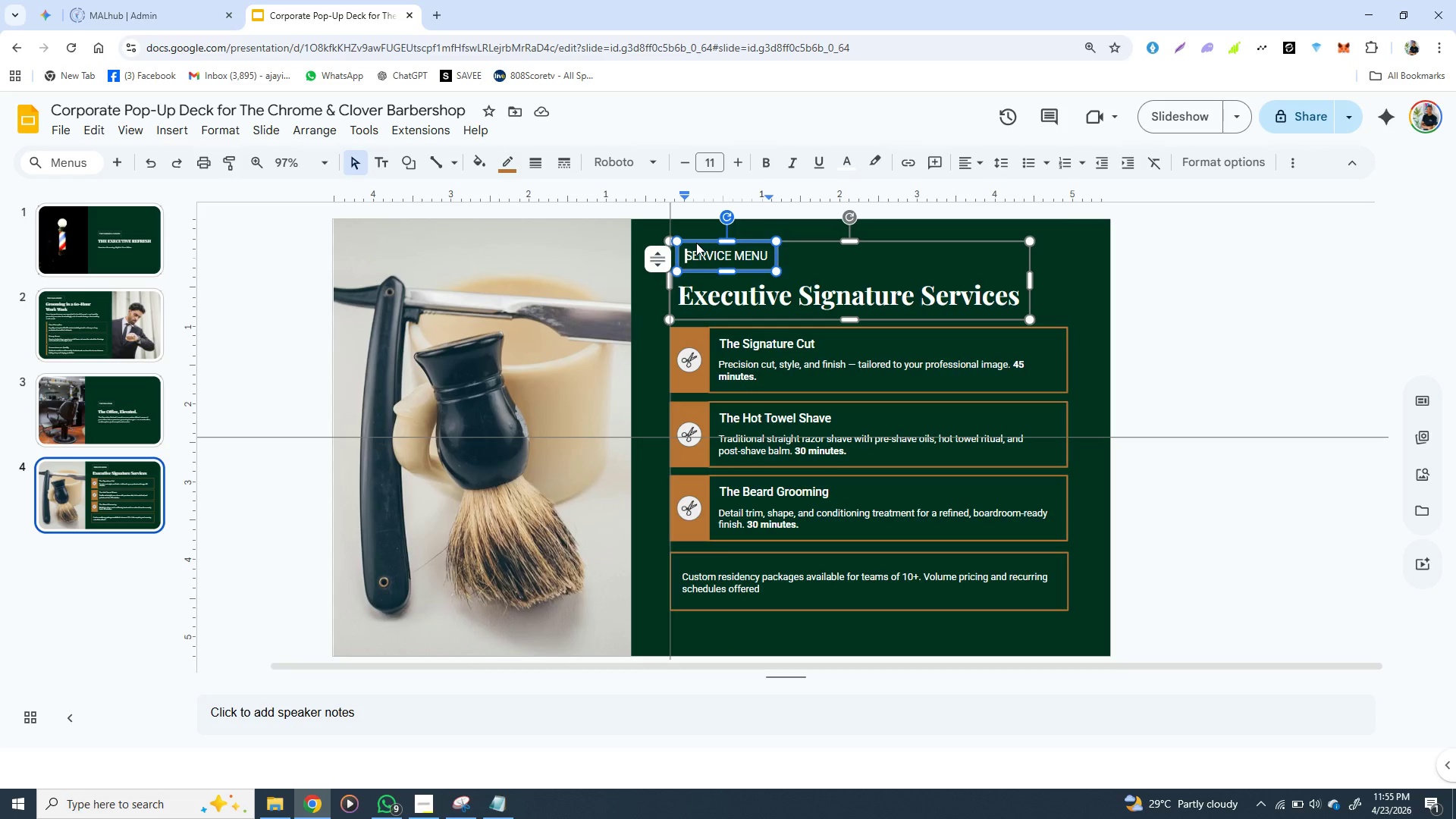 
key(ArrowLeft)
 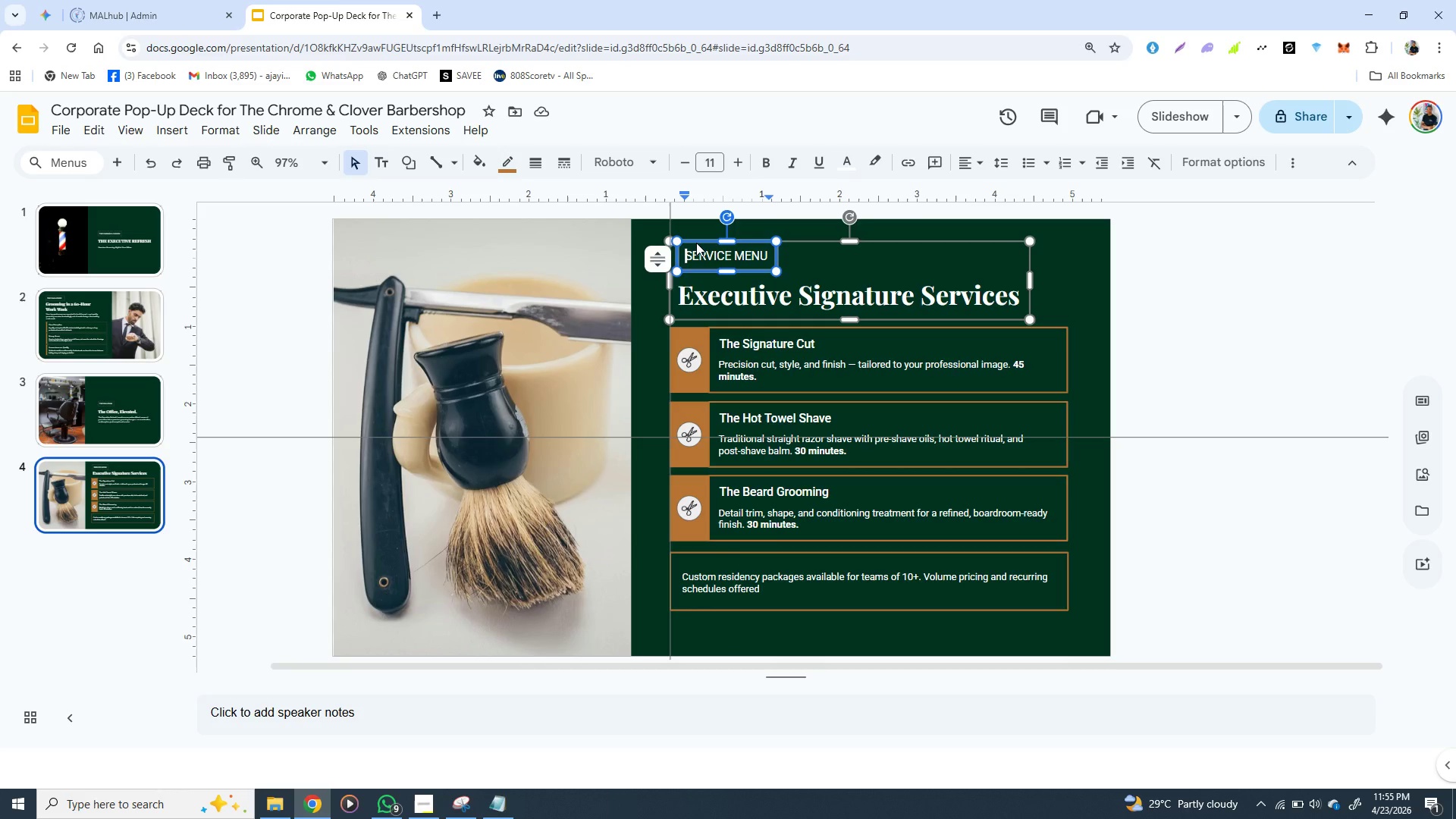 
key(ArrowLeft)
 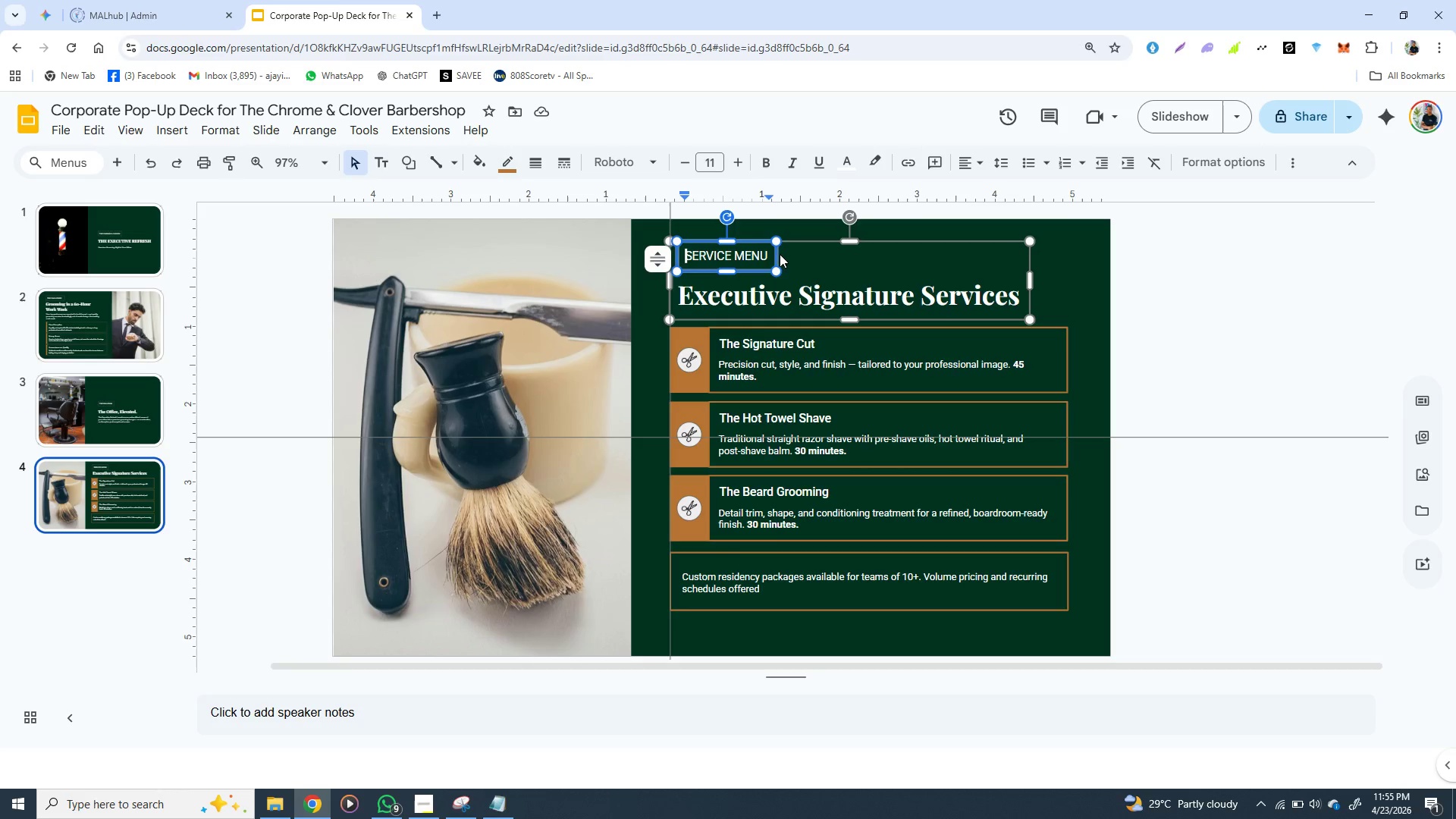 
left_click([777, 253])
 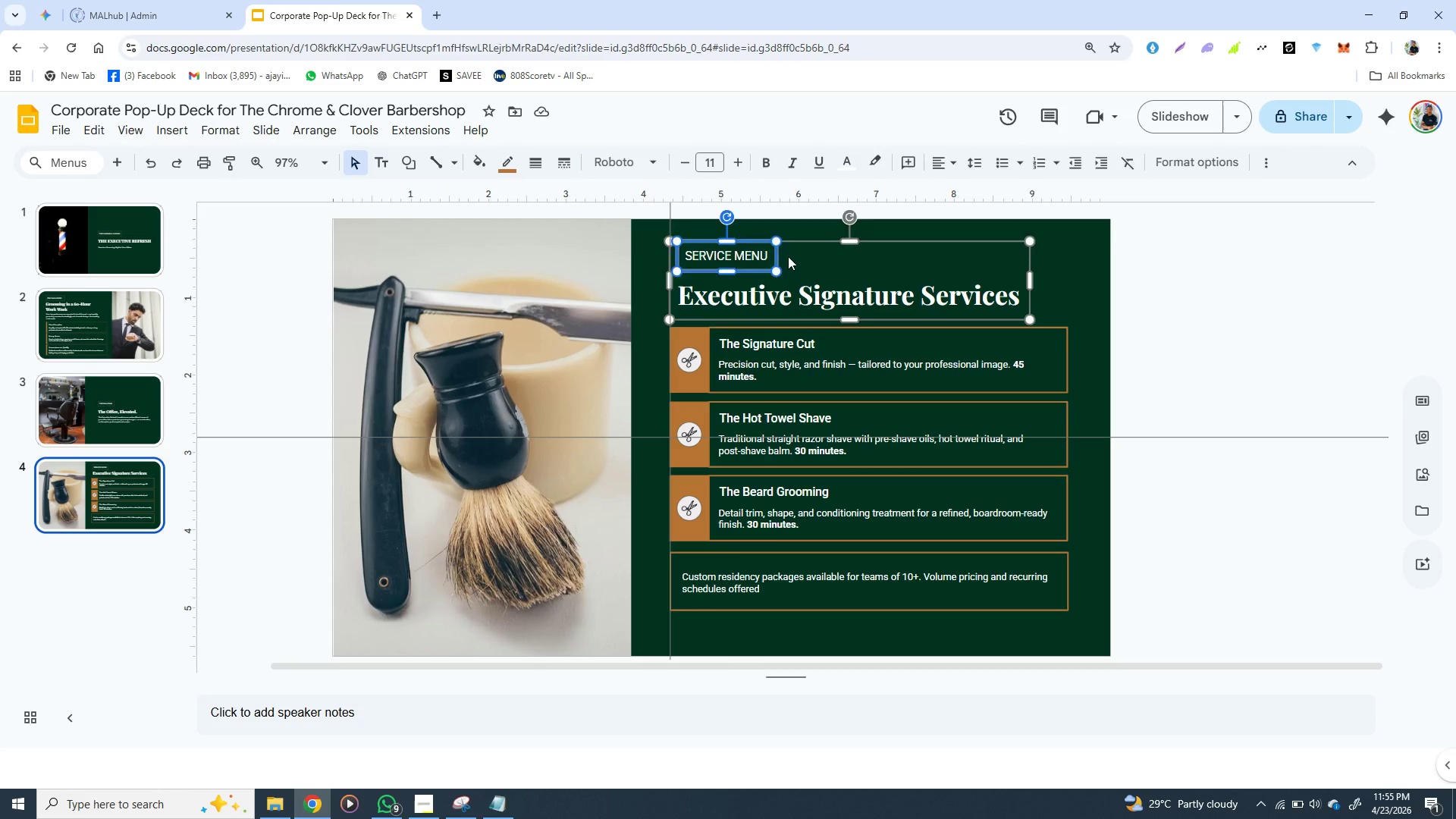 
left_click([788, 256])
 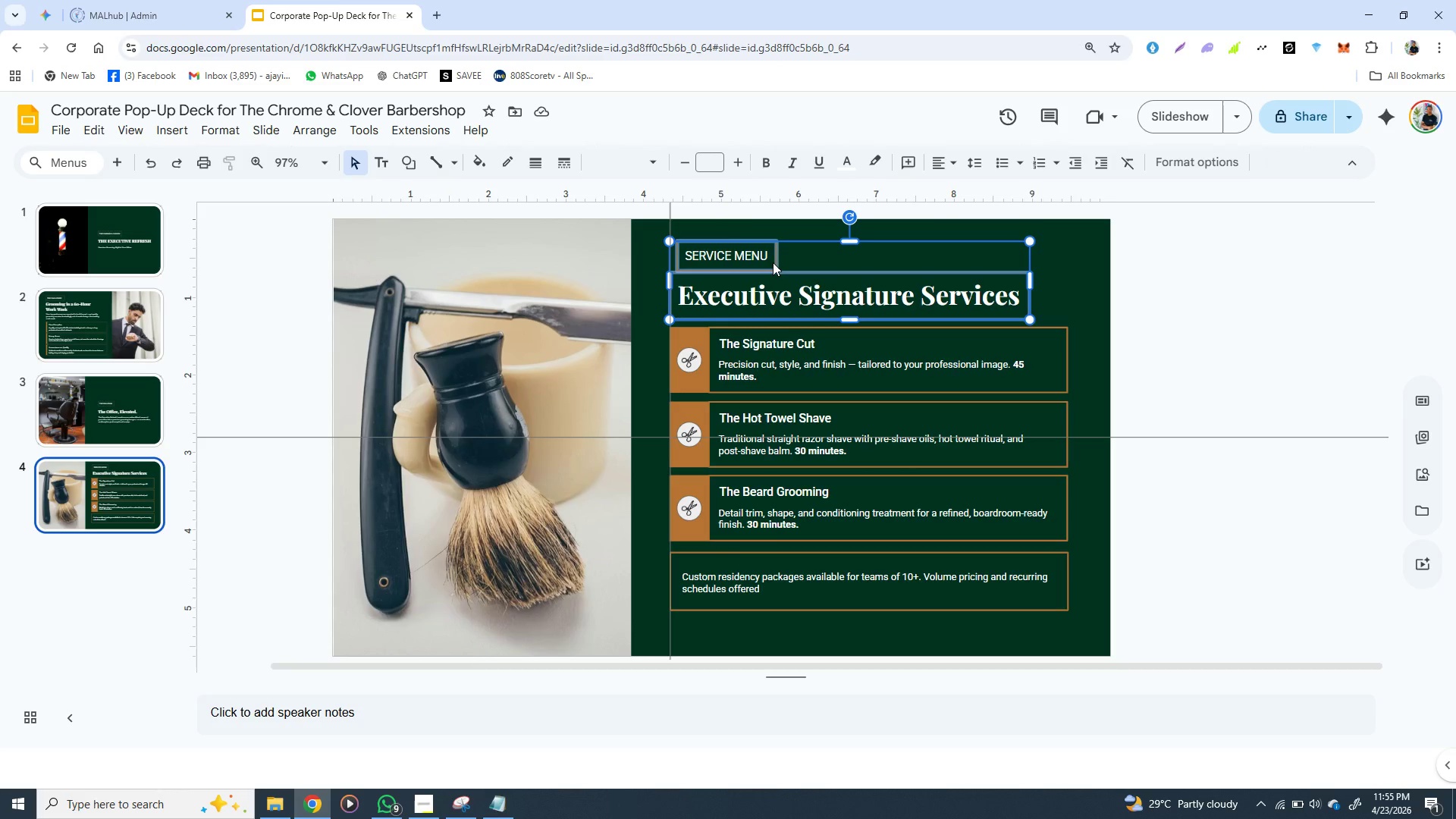 
double_click([773, 262])
 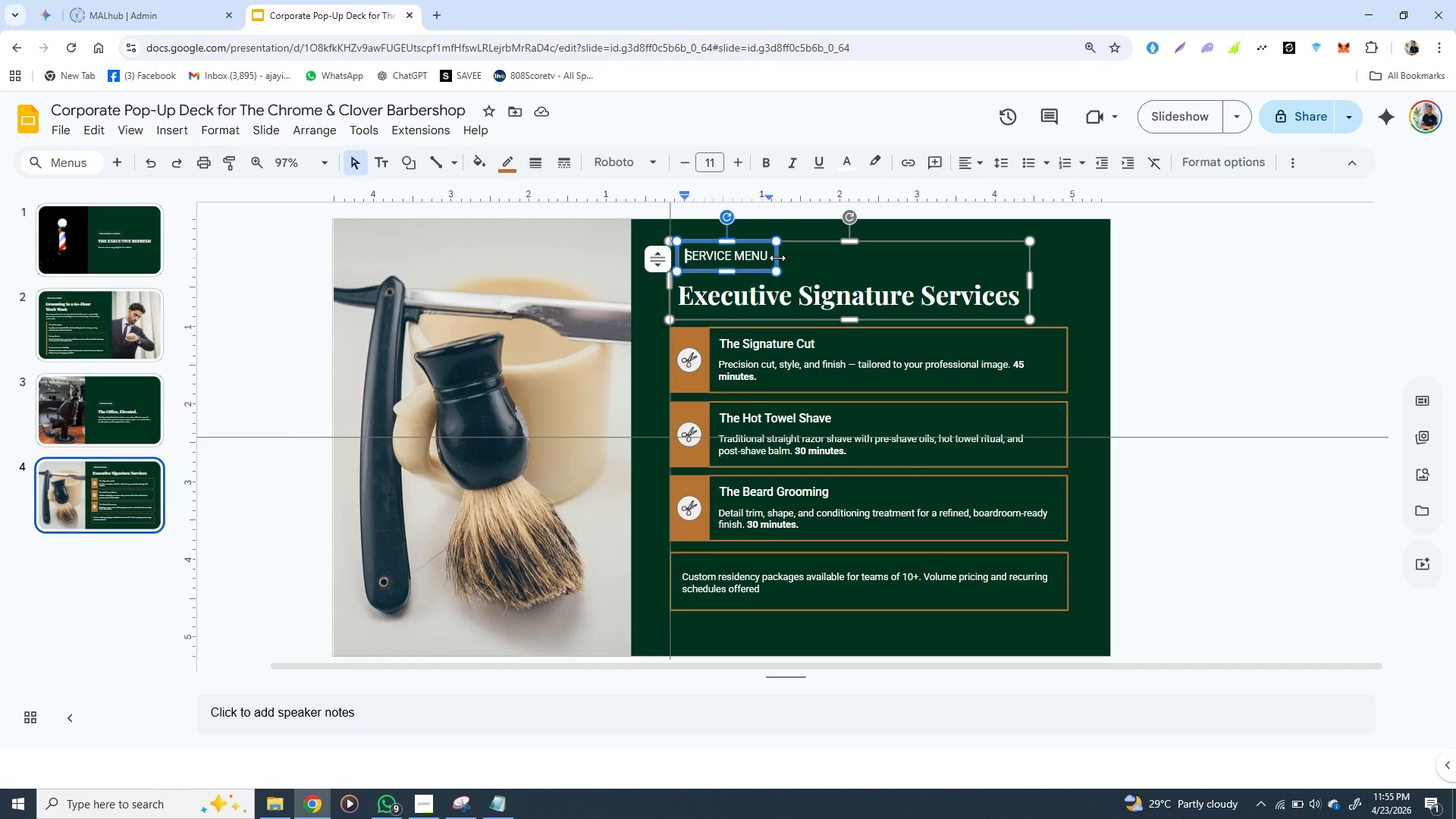 
left_click([777, 258])
 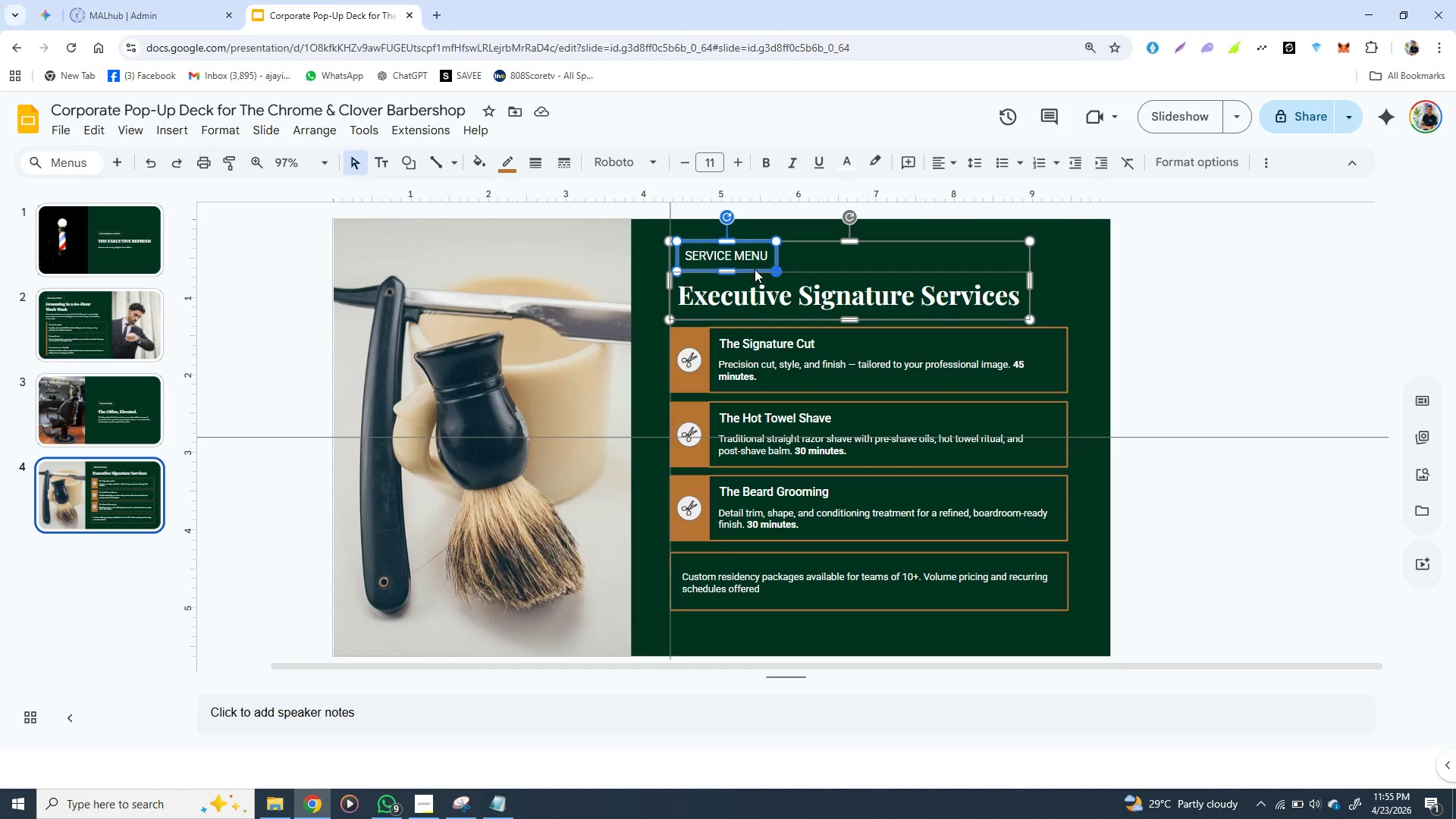 
double_click([755, 269])
 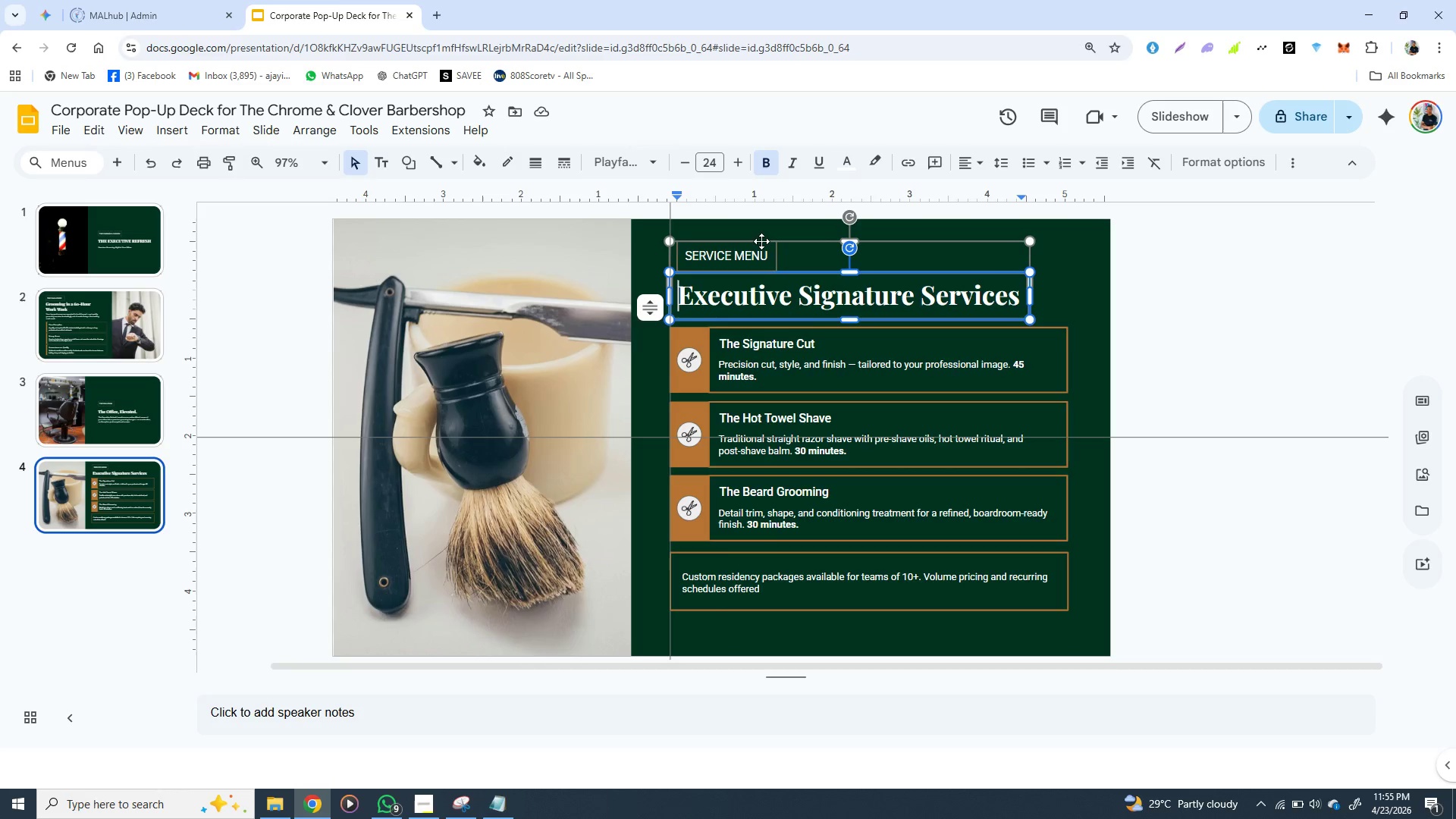 
left_click([761, 241])
 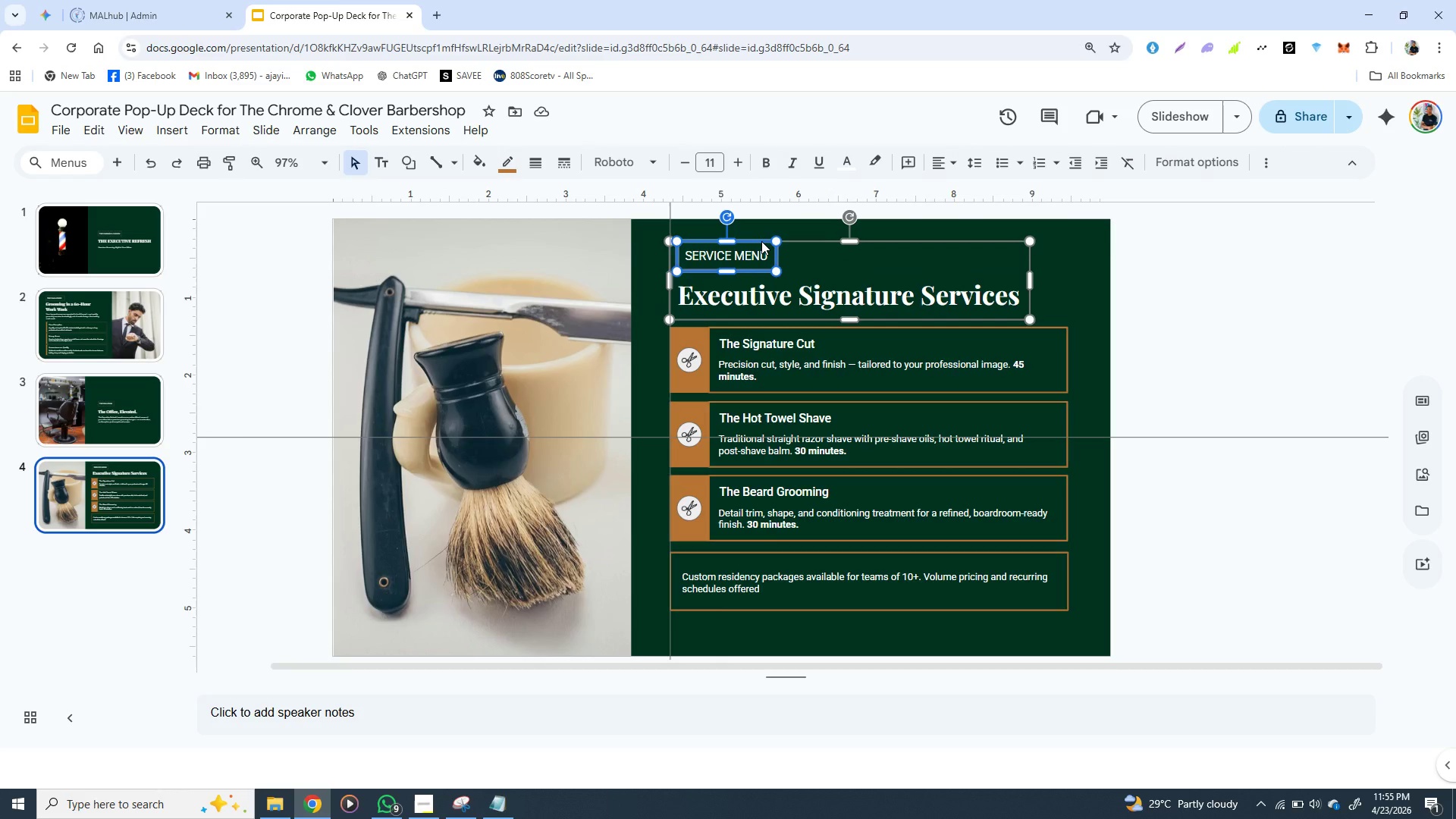 
key(ArrowLeft)
 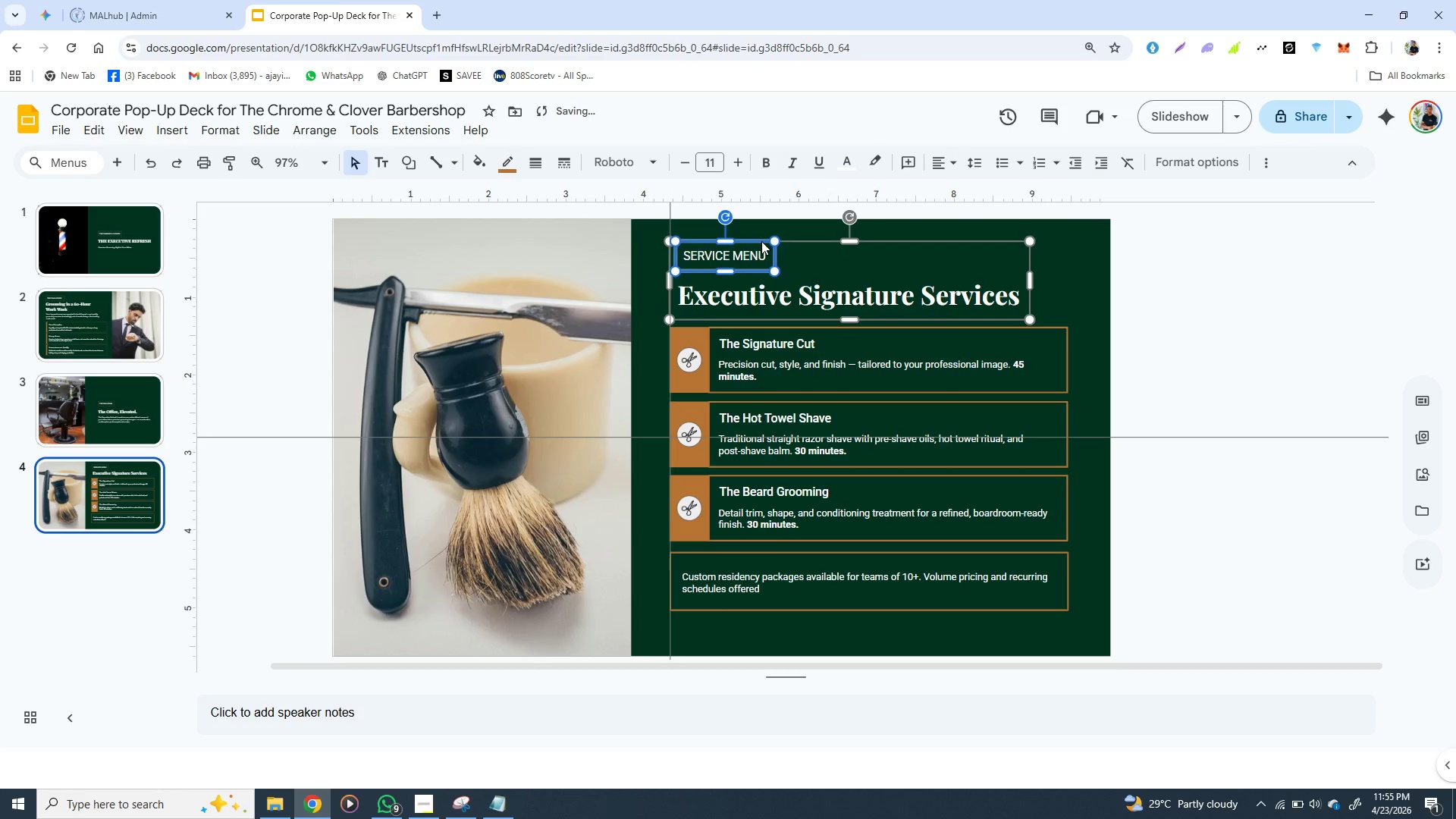 
key(ArrowLeft)
 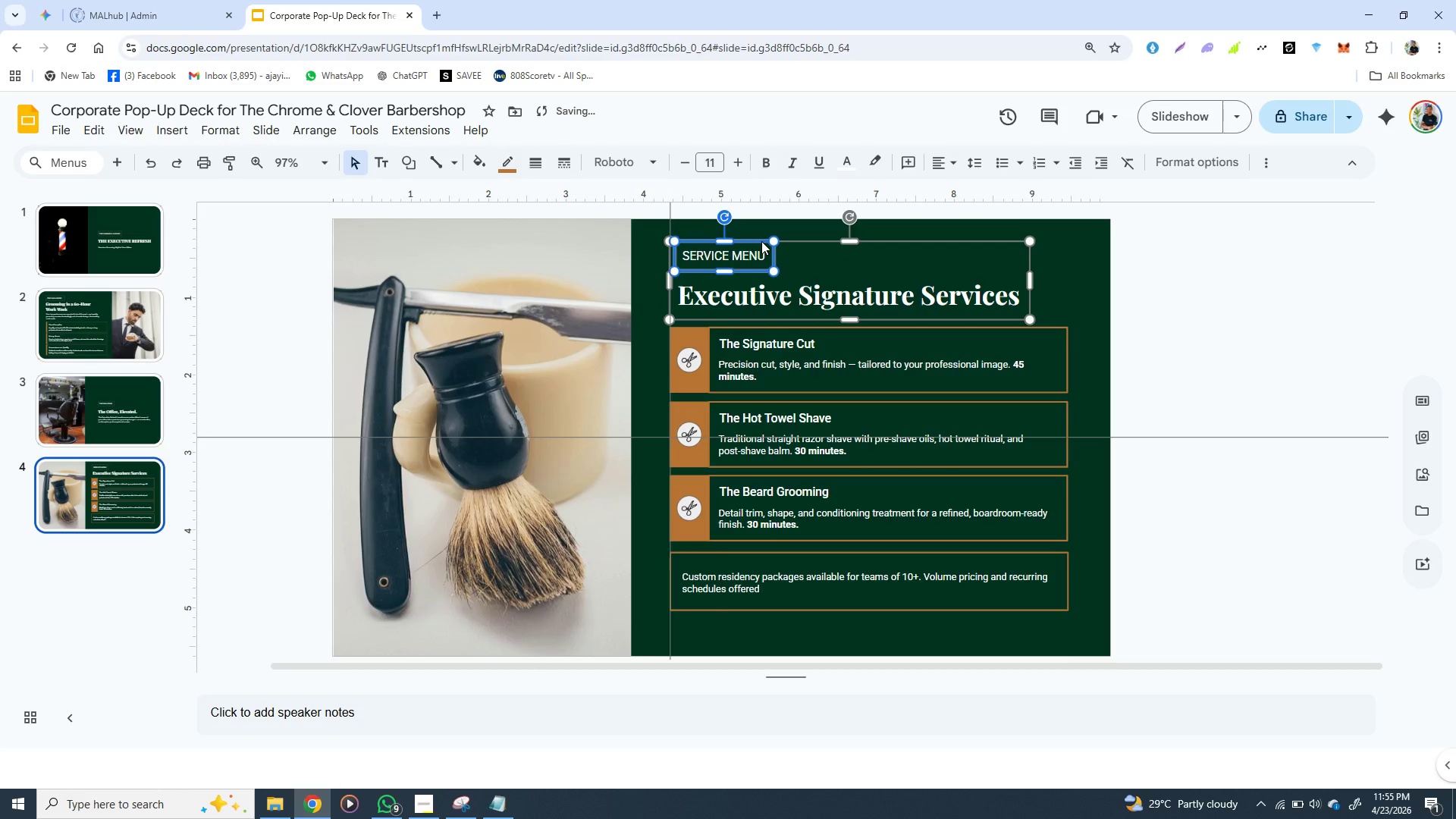 
key(ArrowLeft)
 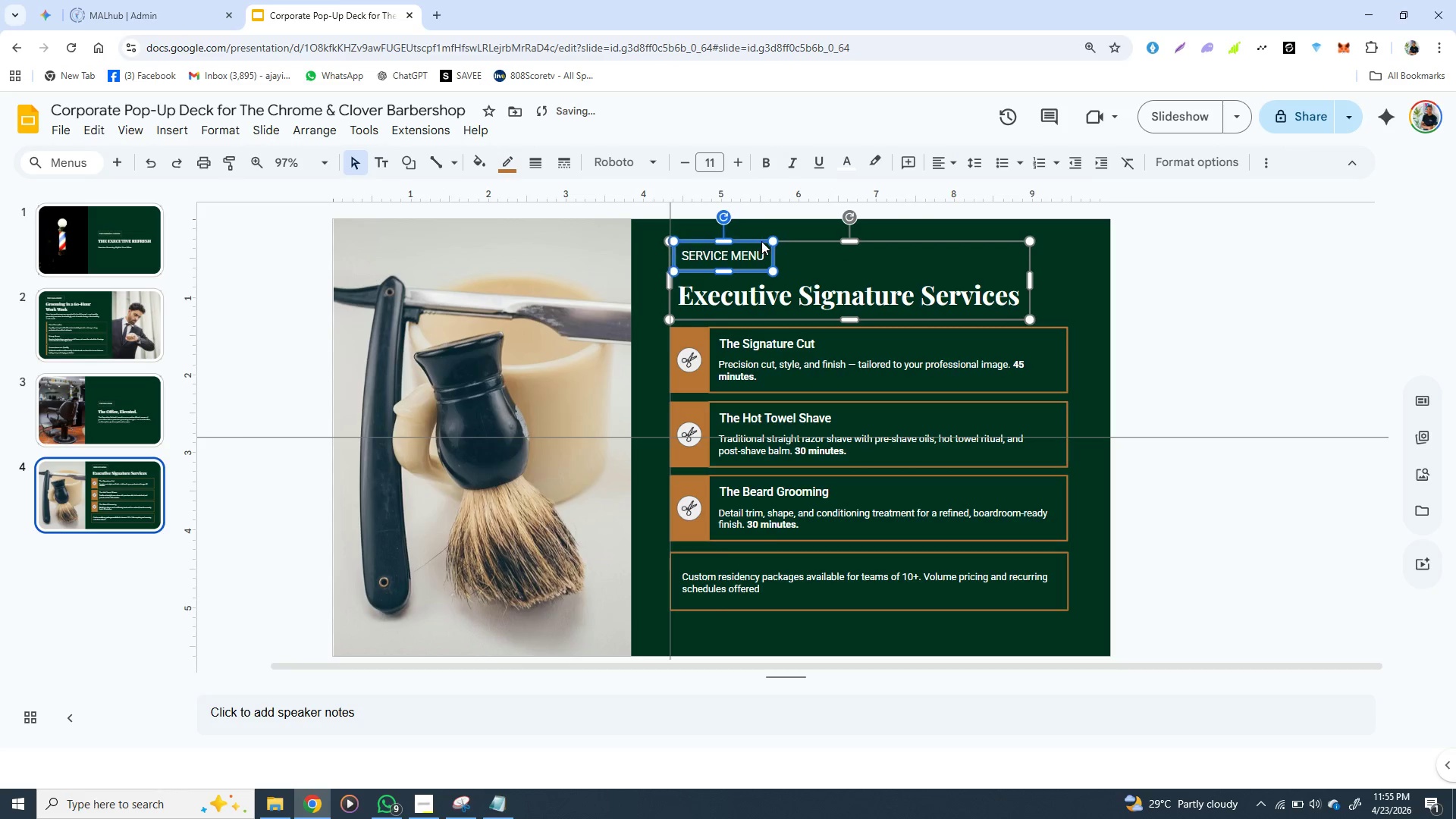 
key(ArrowLeft)
 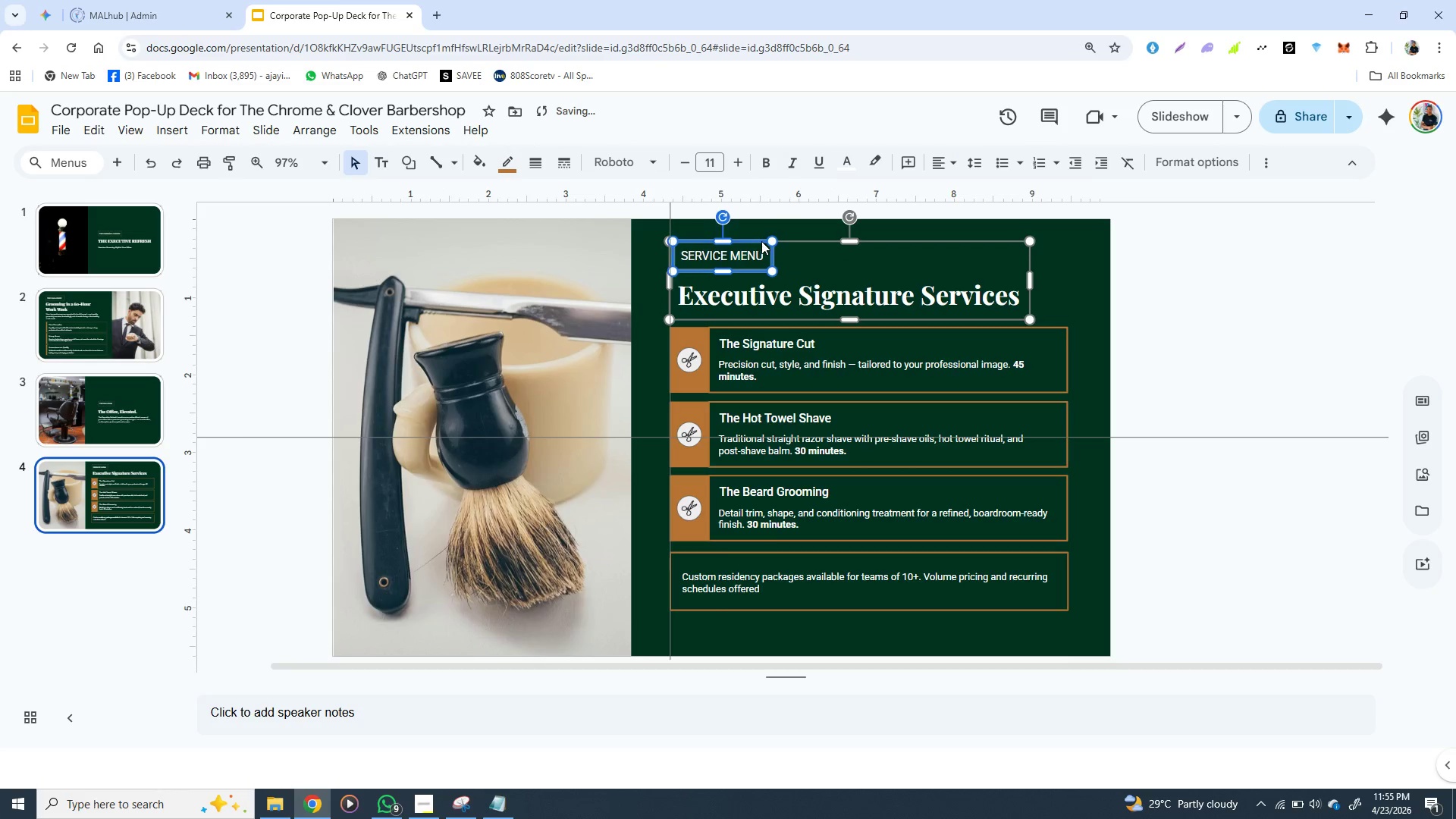 
key(ArrowLeft)
 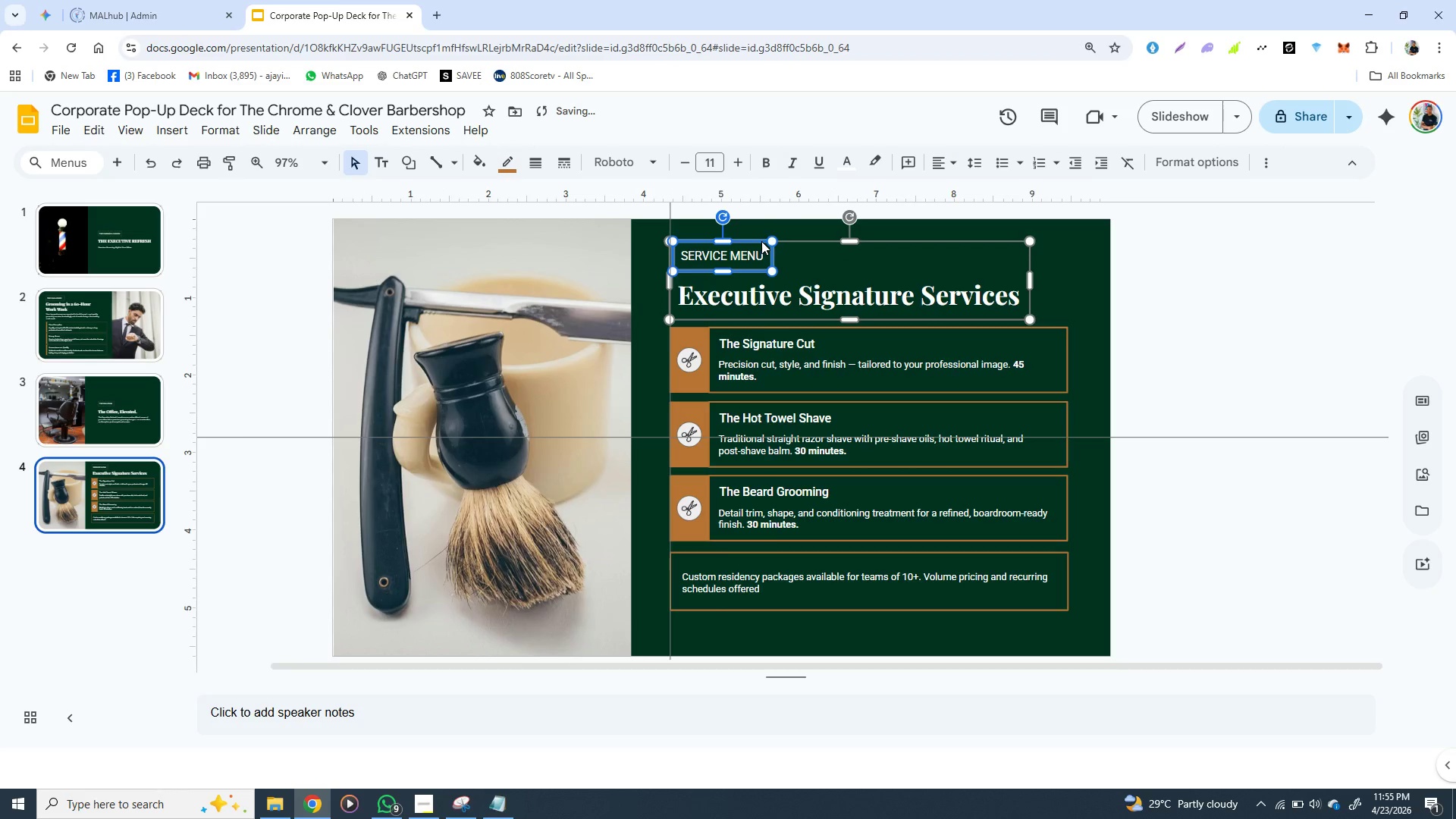 
key(ArrowLeft)
 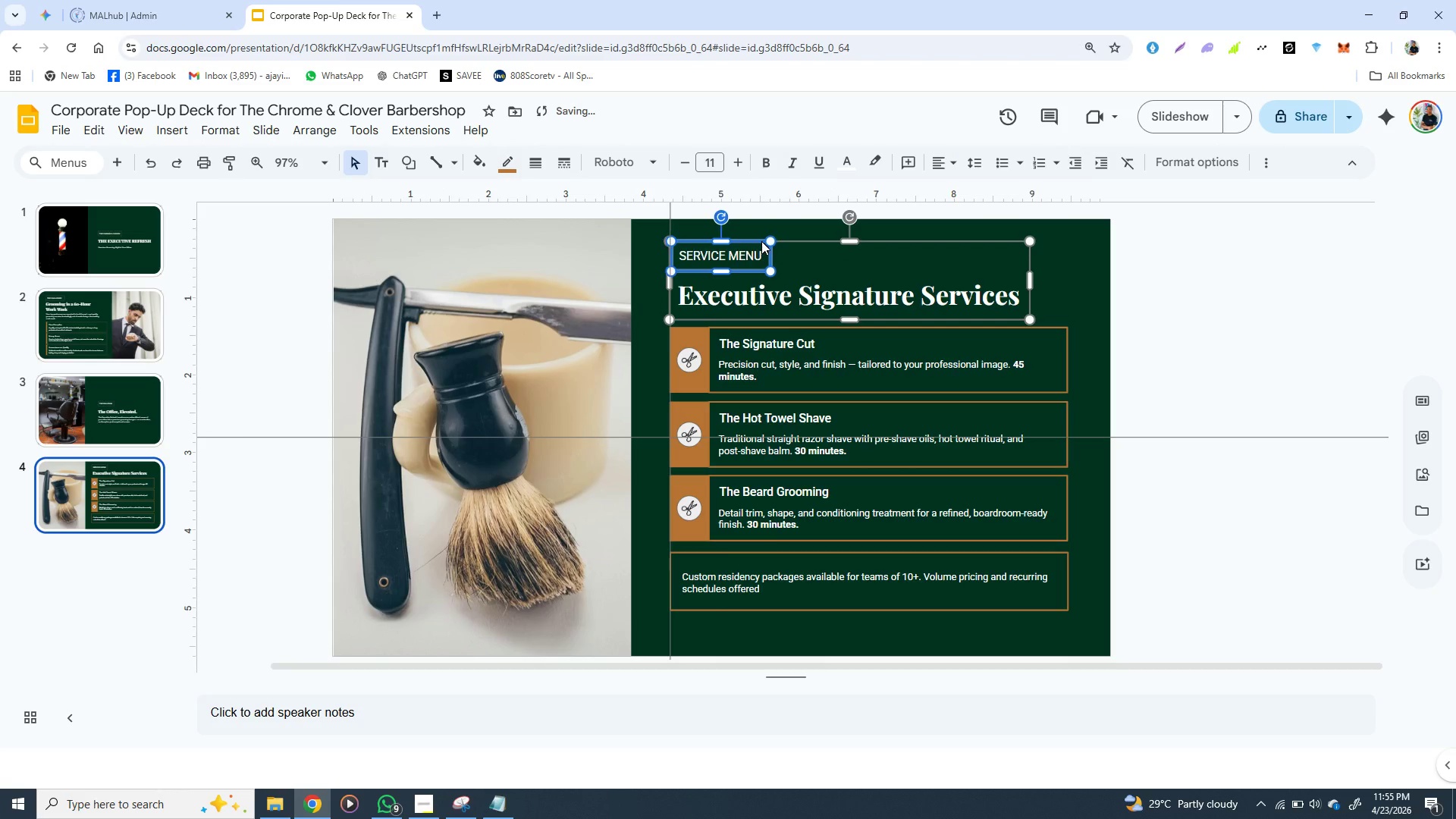 
key(ArrowLeft)
 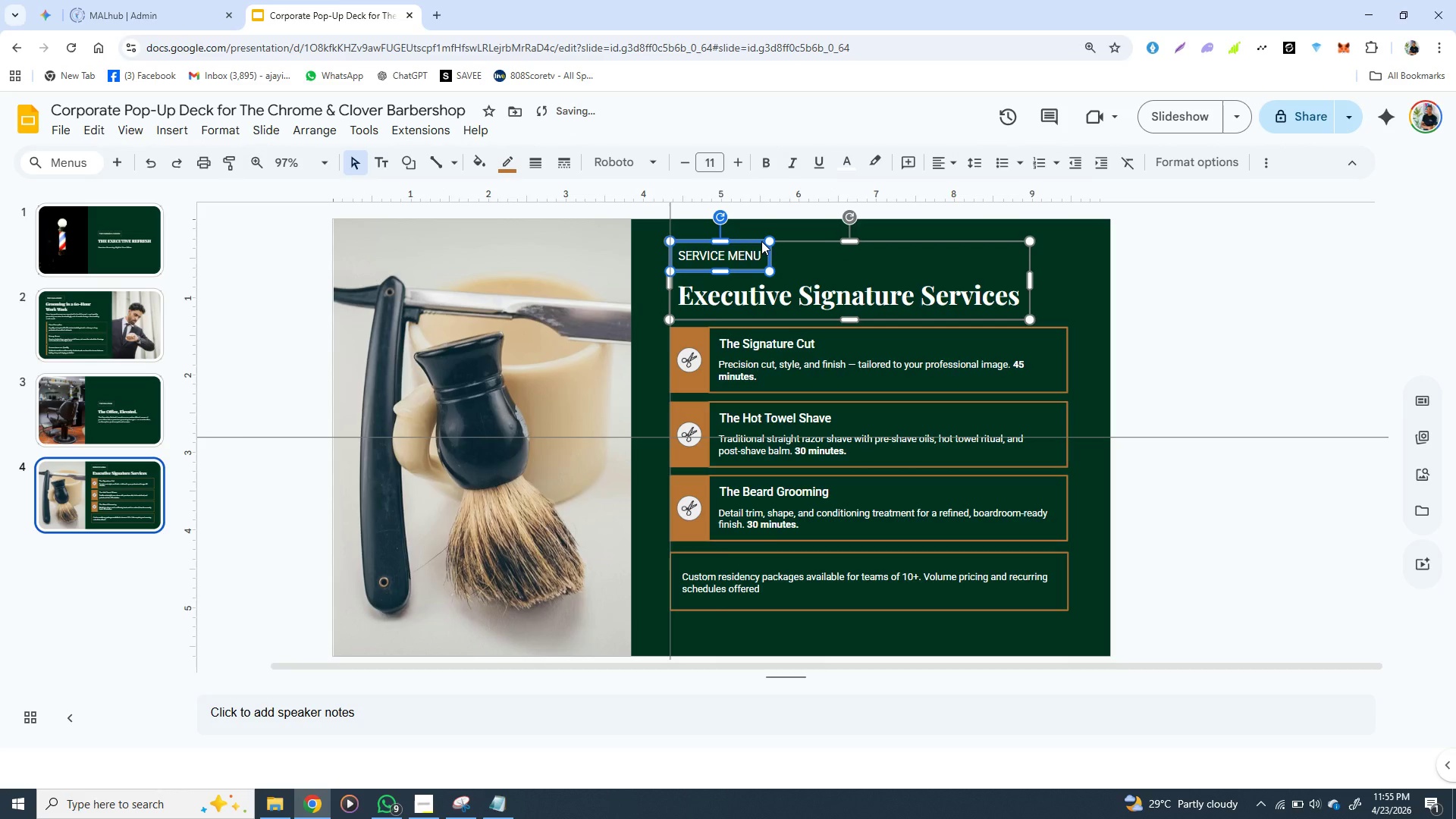 
key(ArrowLeft)
 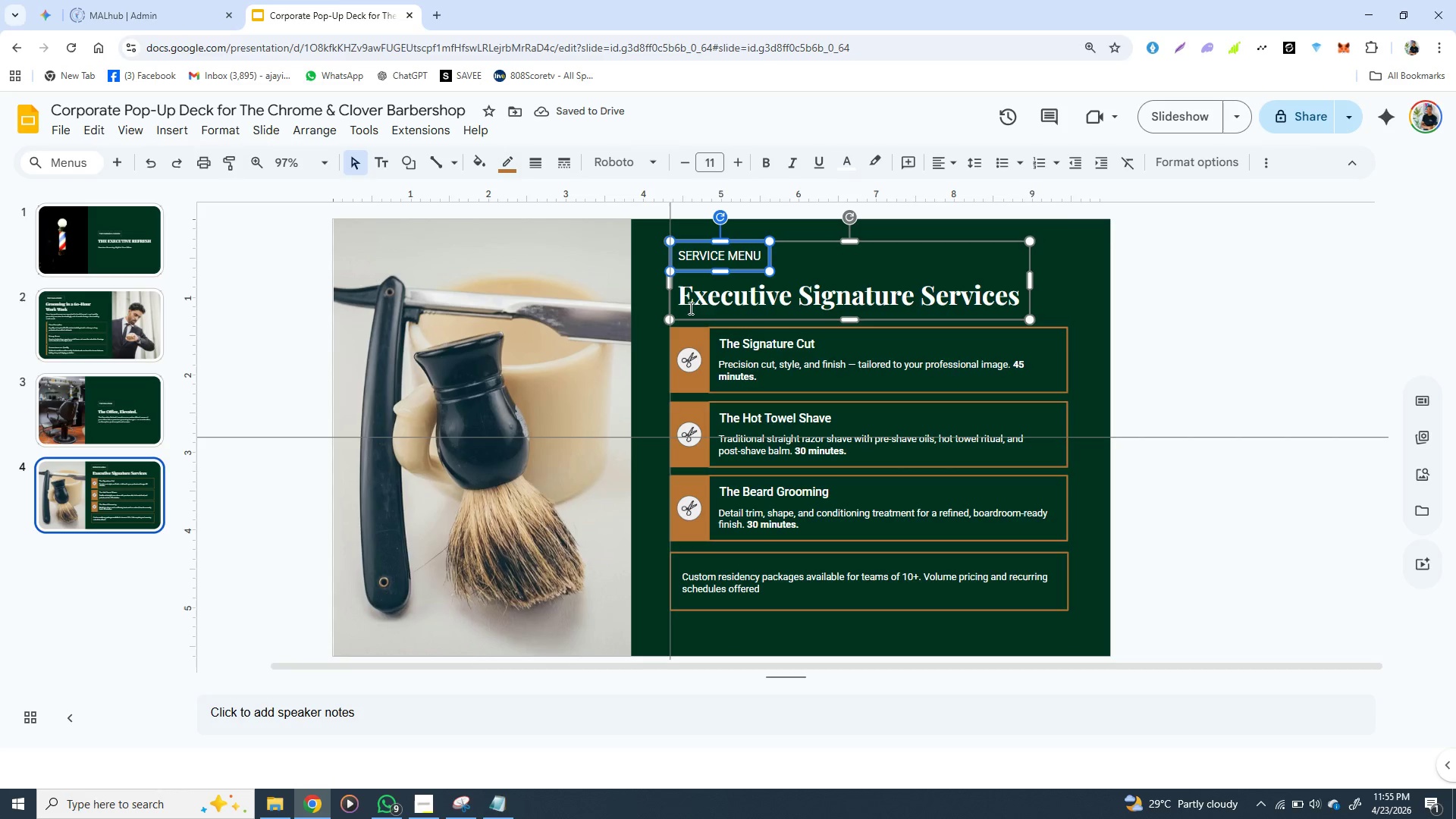 
wait(9.92)
 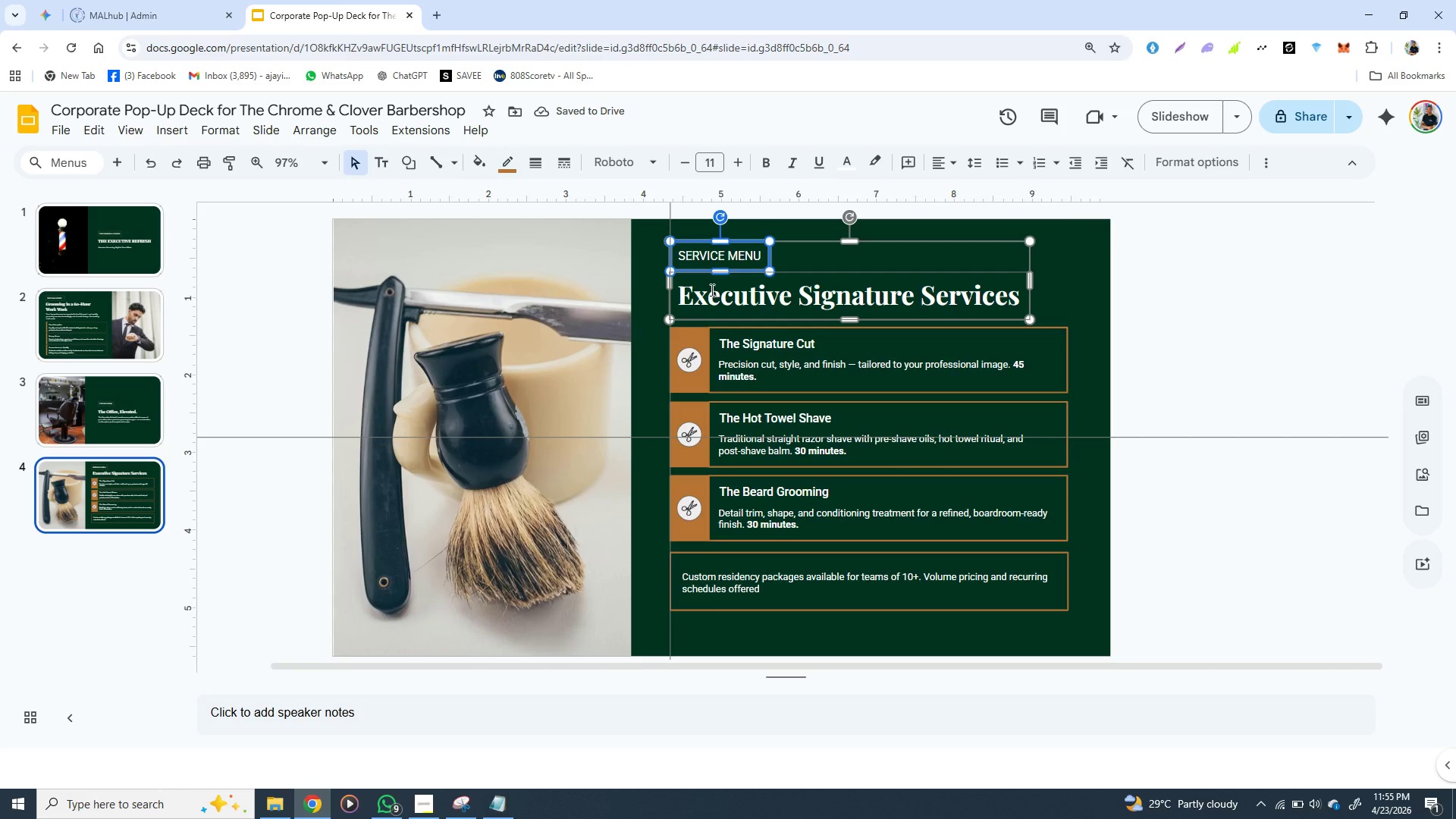 
key(Control+Z)
 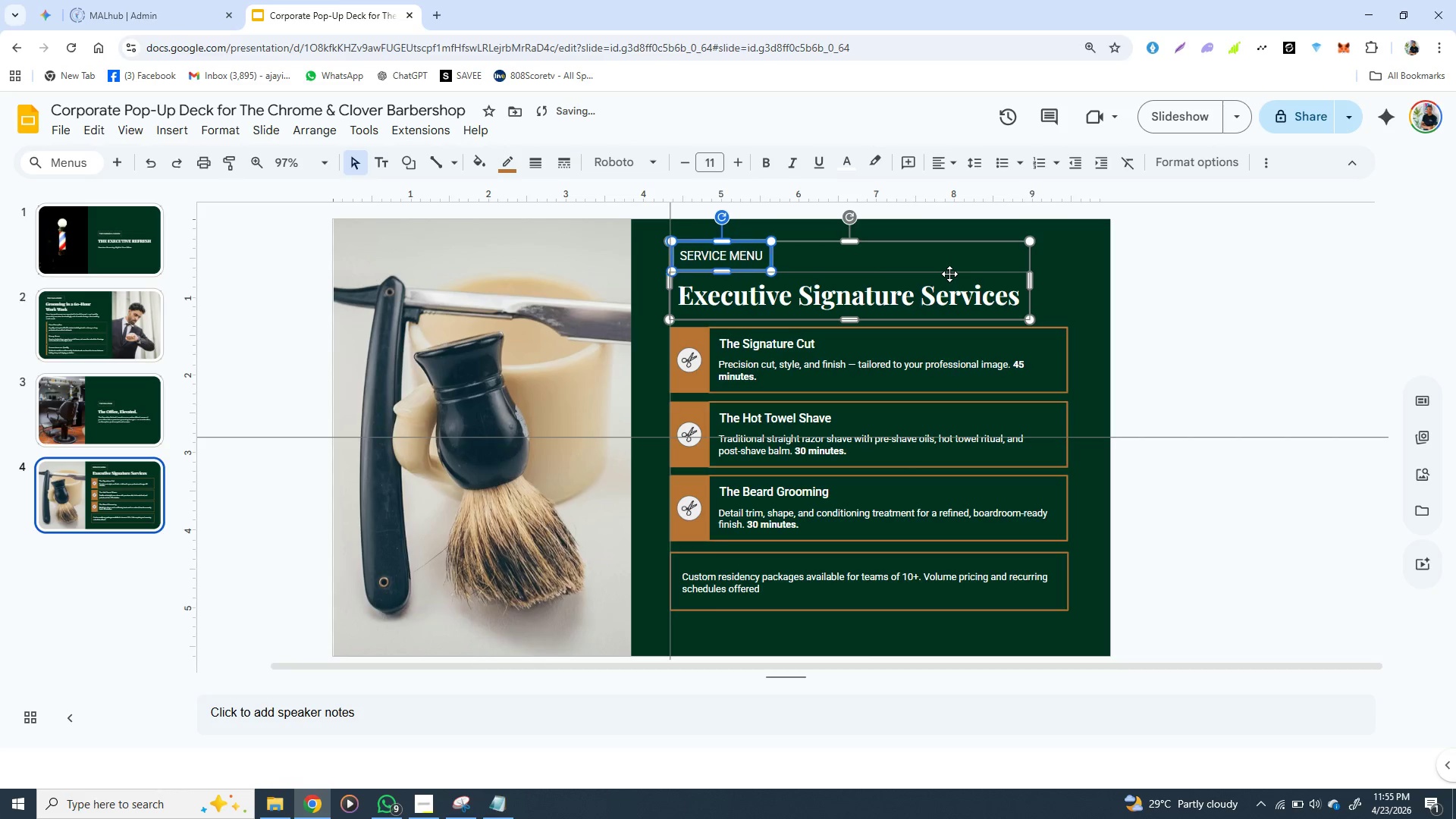 
key(Control+Z)
 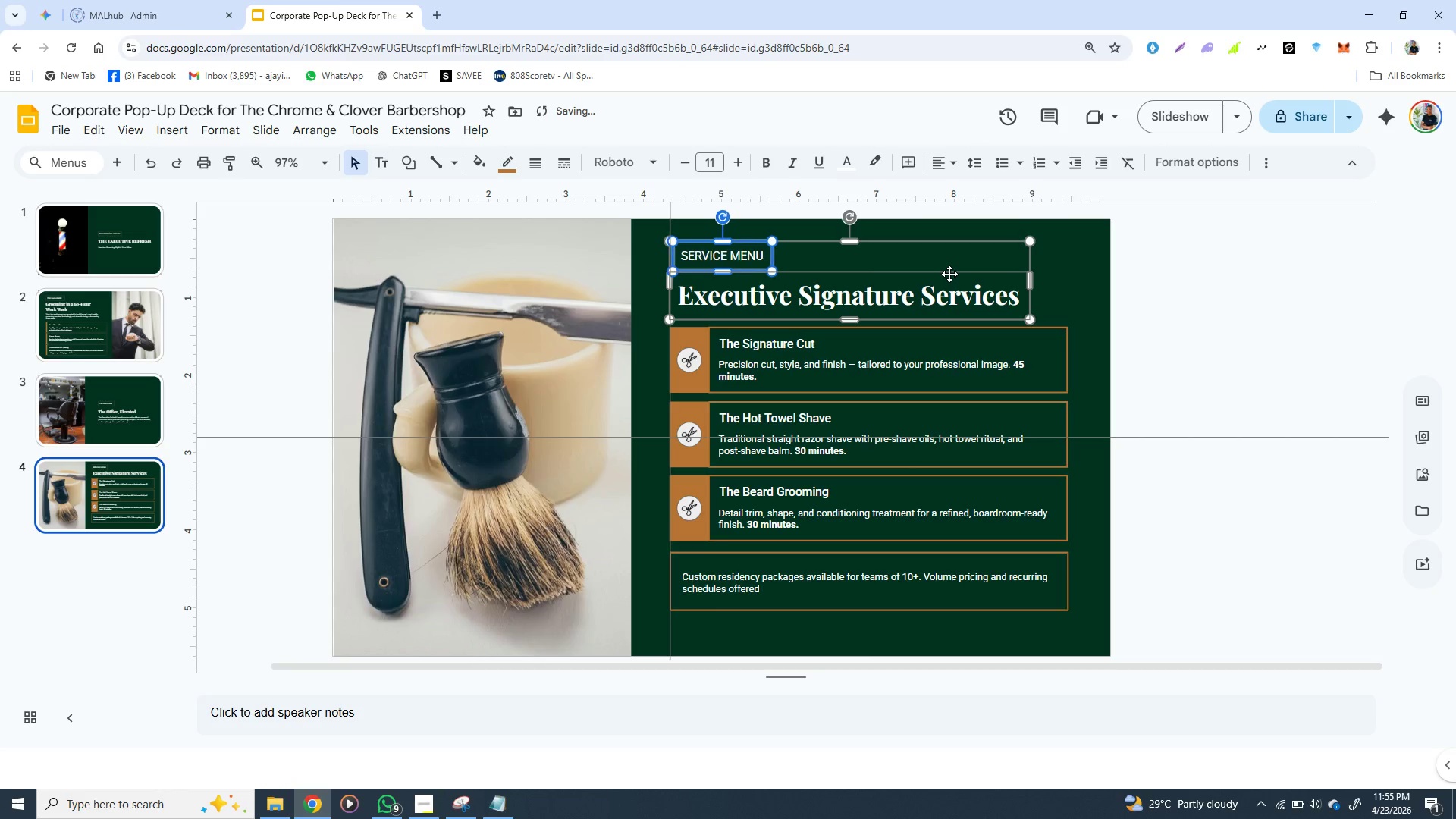 
key(Control+Z)
 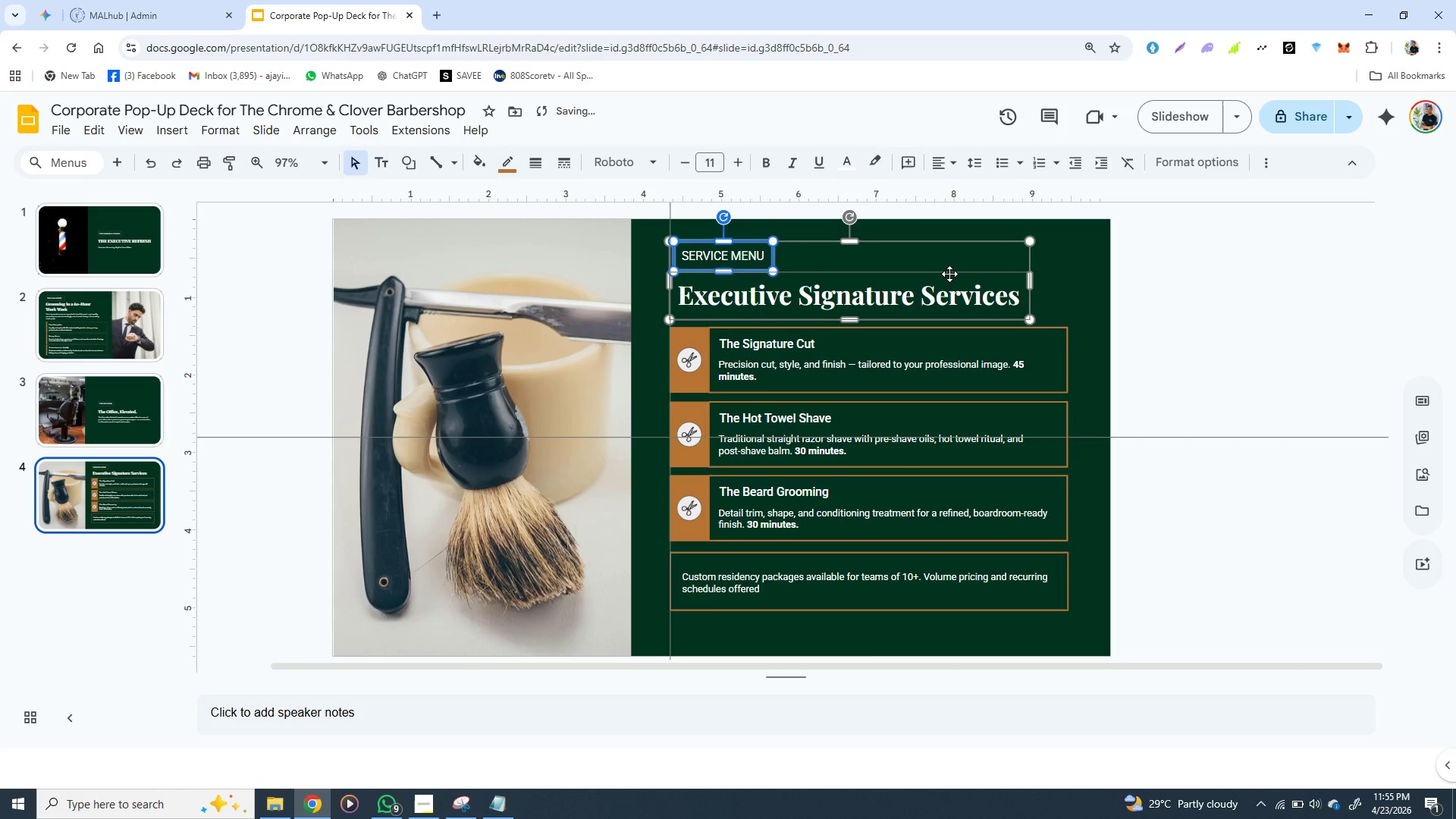 
key(Control+Z)
 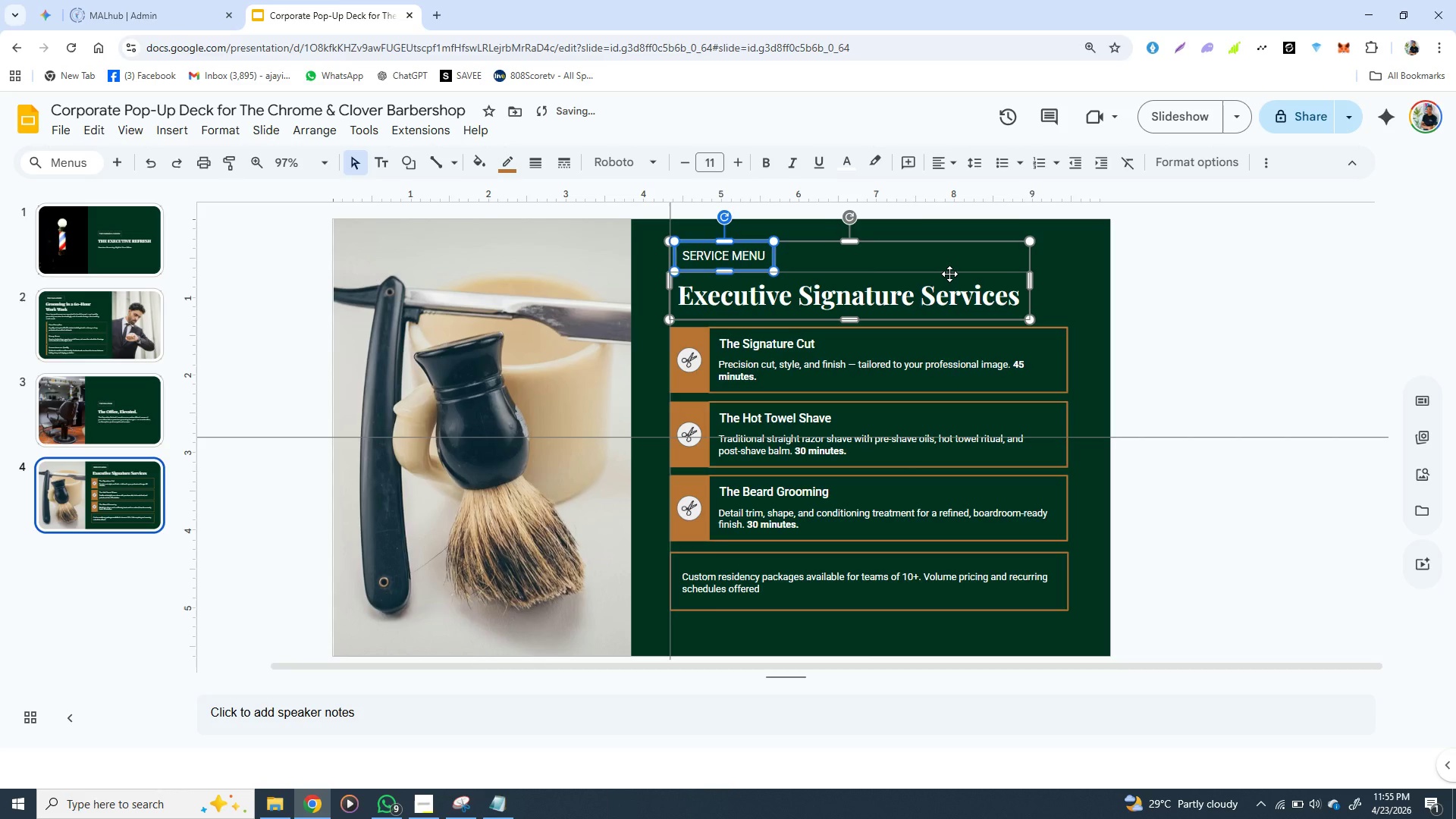 
key(Control+Z)
 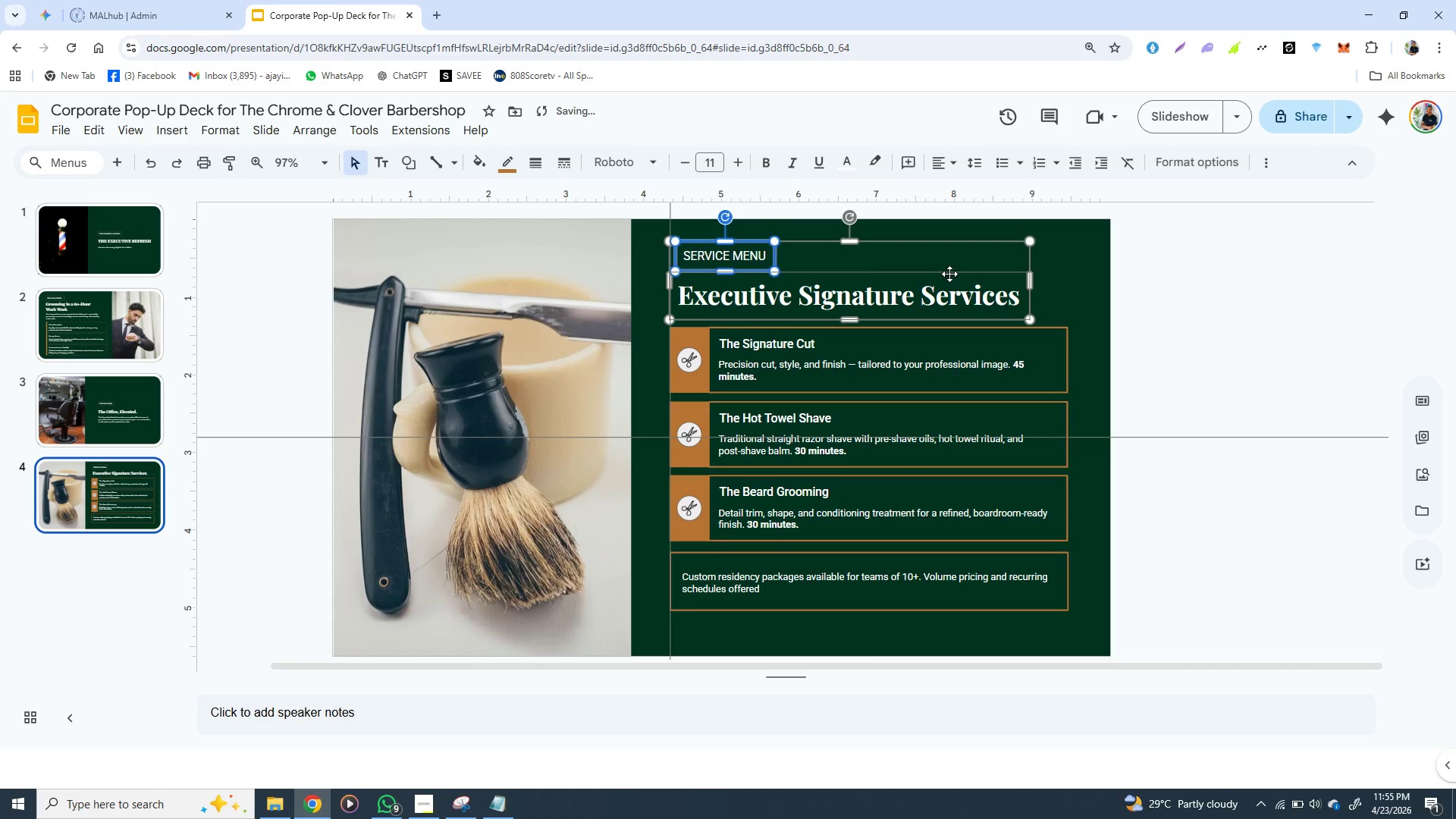 
key(Control+Z)
 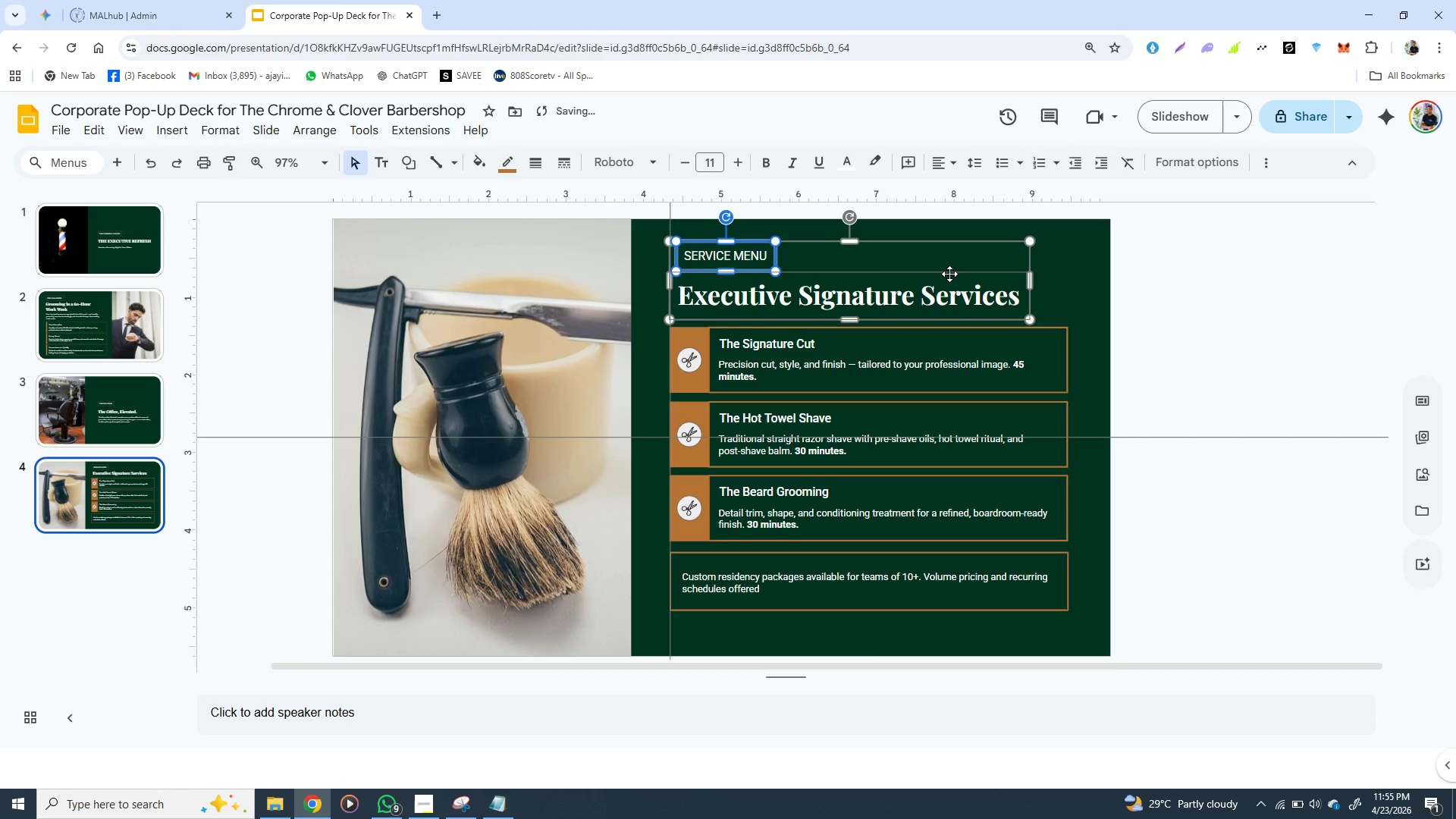 
key(Control+Z)
 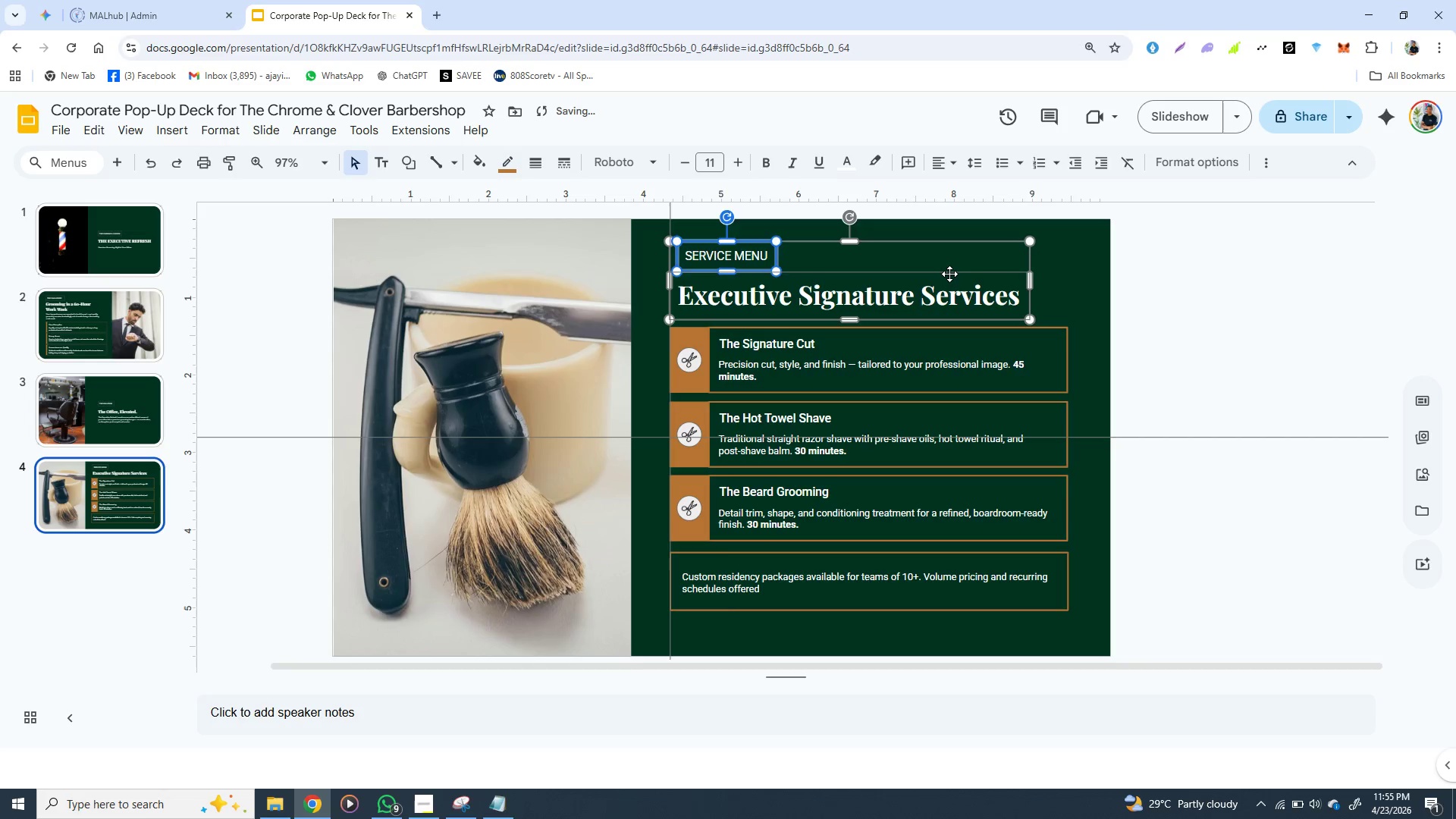 
key(Control+Z)
 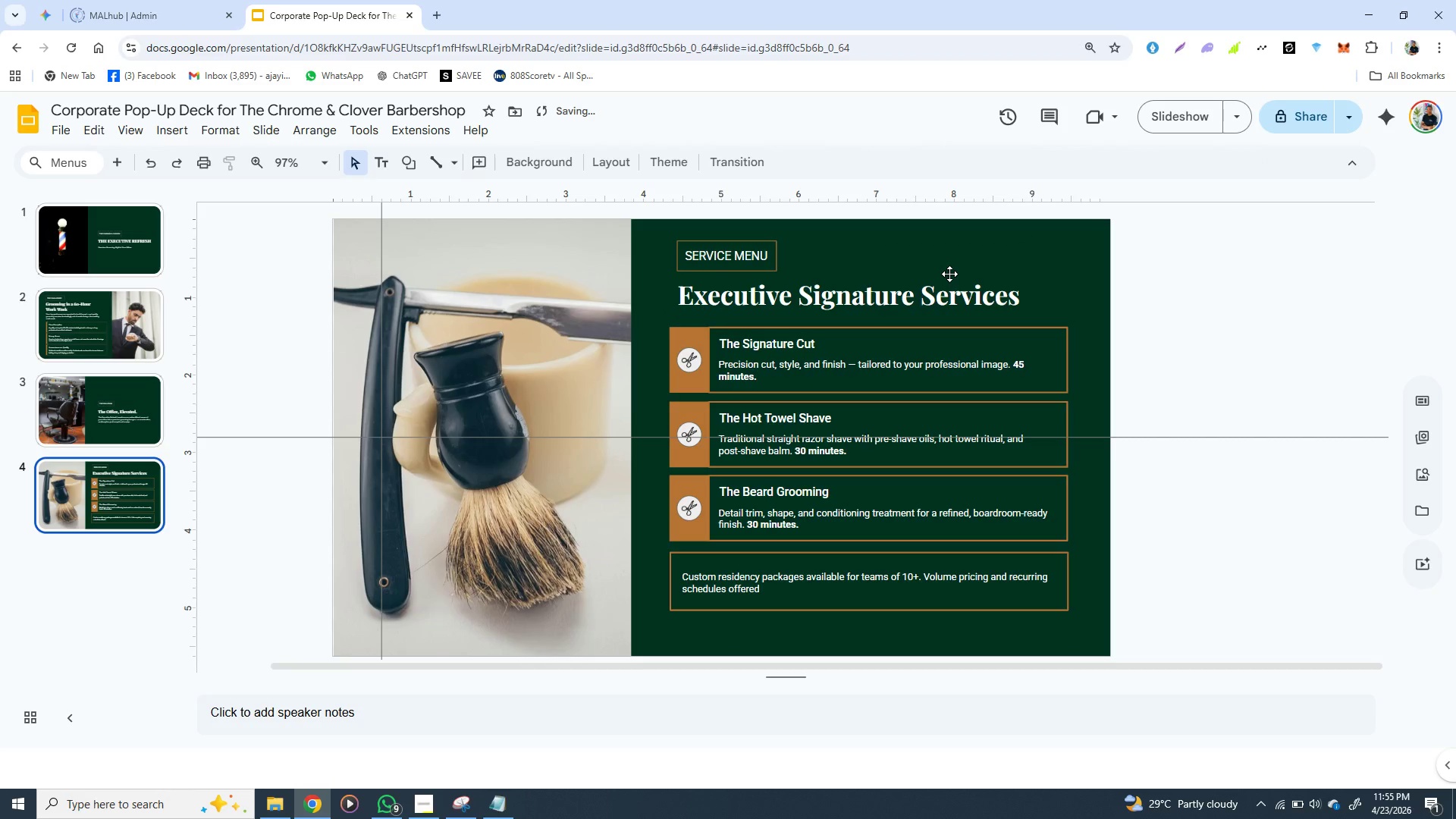 
key(Control+Z)
 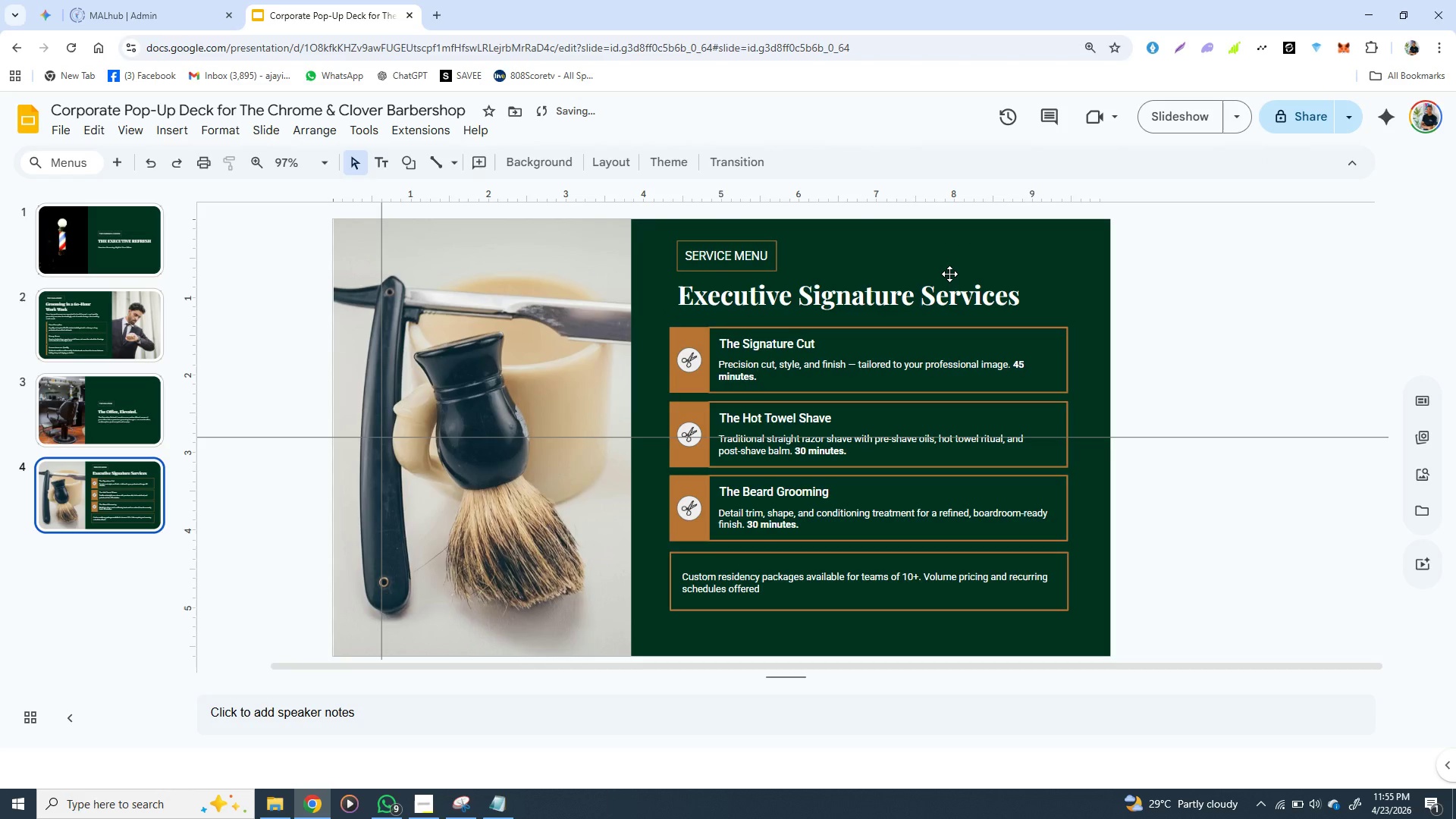 
hold_key(key=ControlLeft, duration=1.5)
 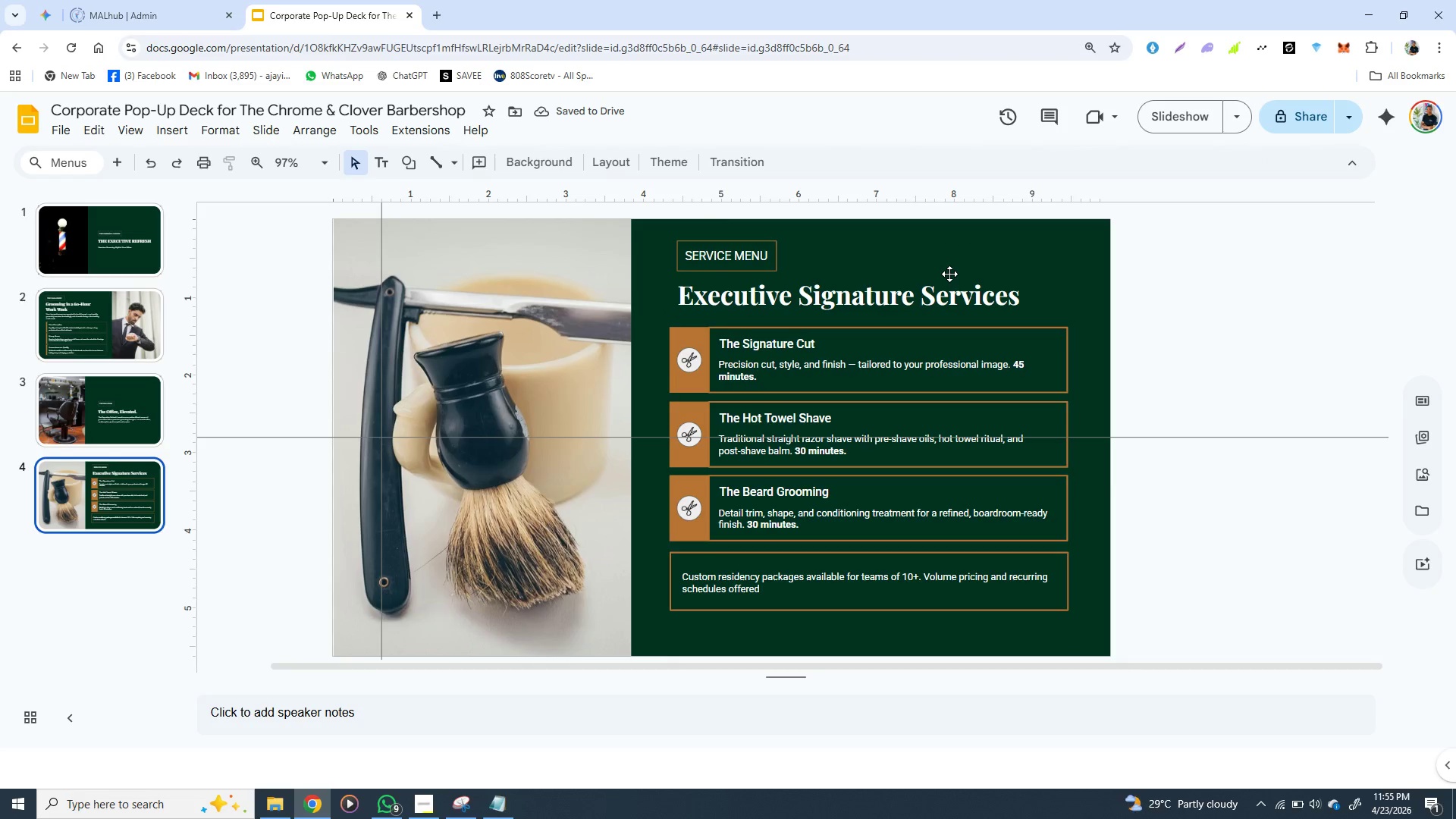 
key(Control+ControlLeft)
 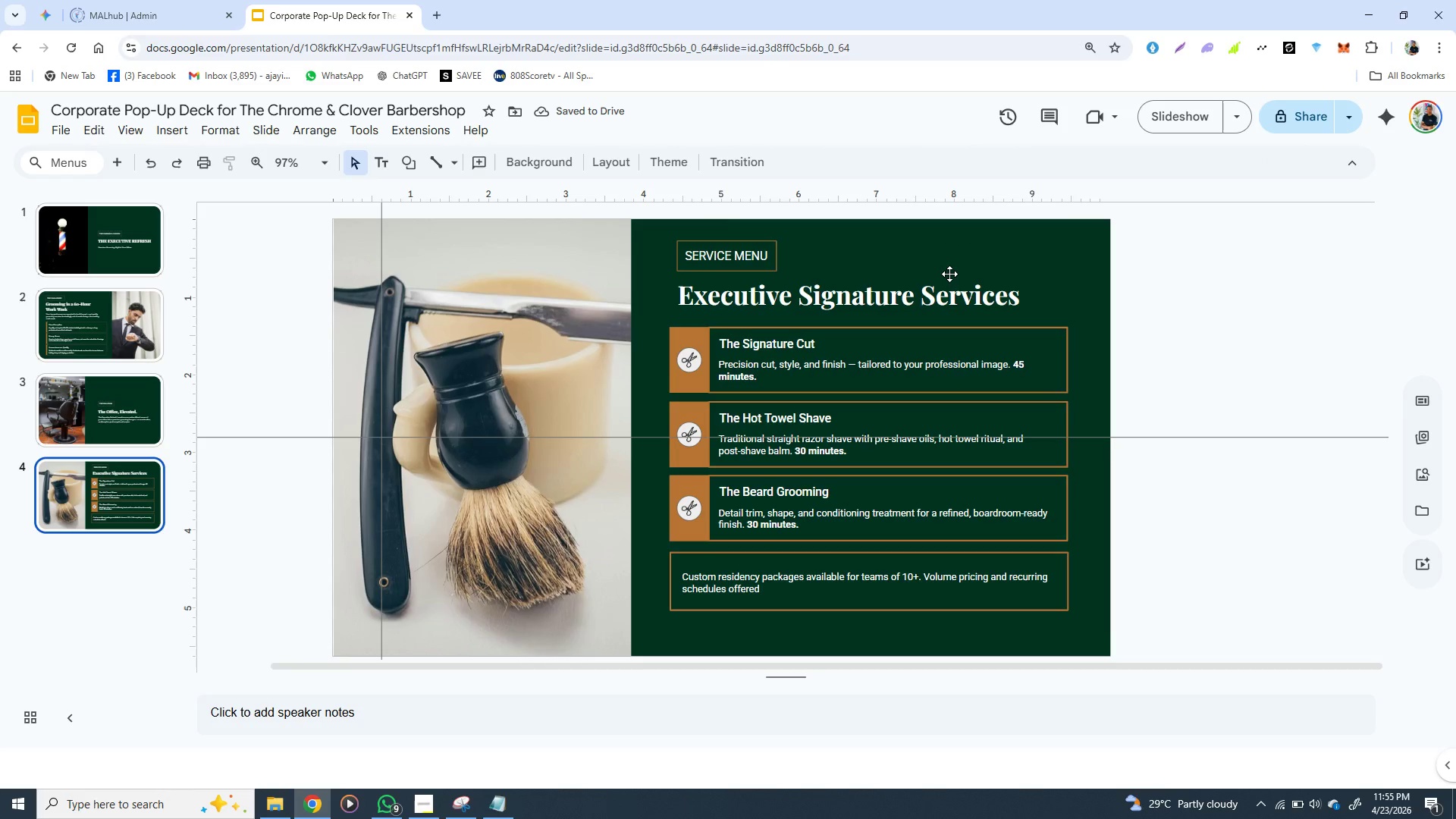 
key(Control+ControlLeft)
 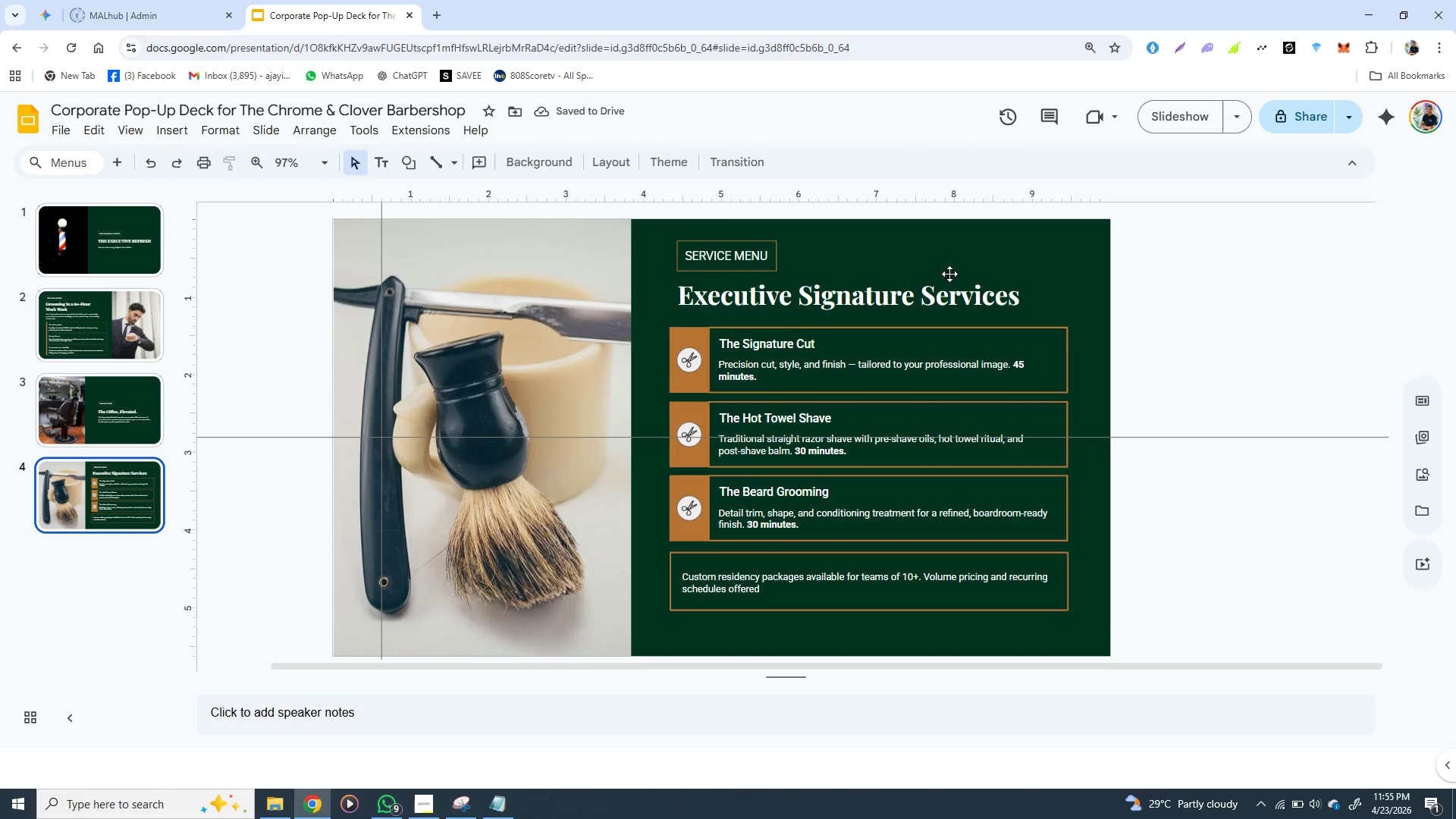 
key(Control+ControlLeft)
 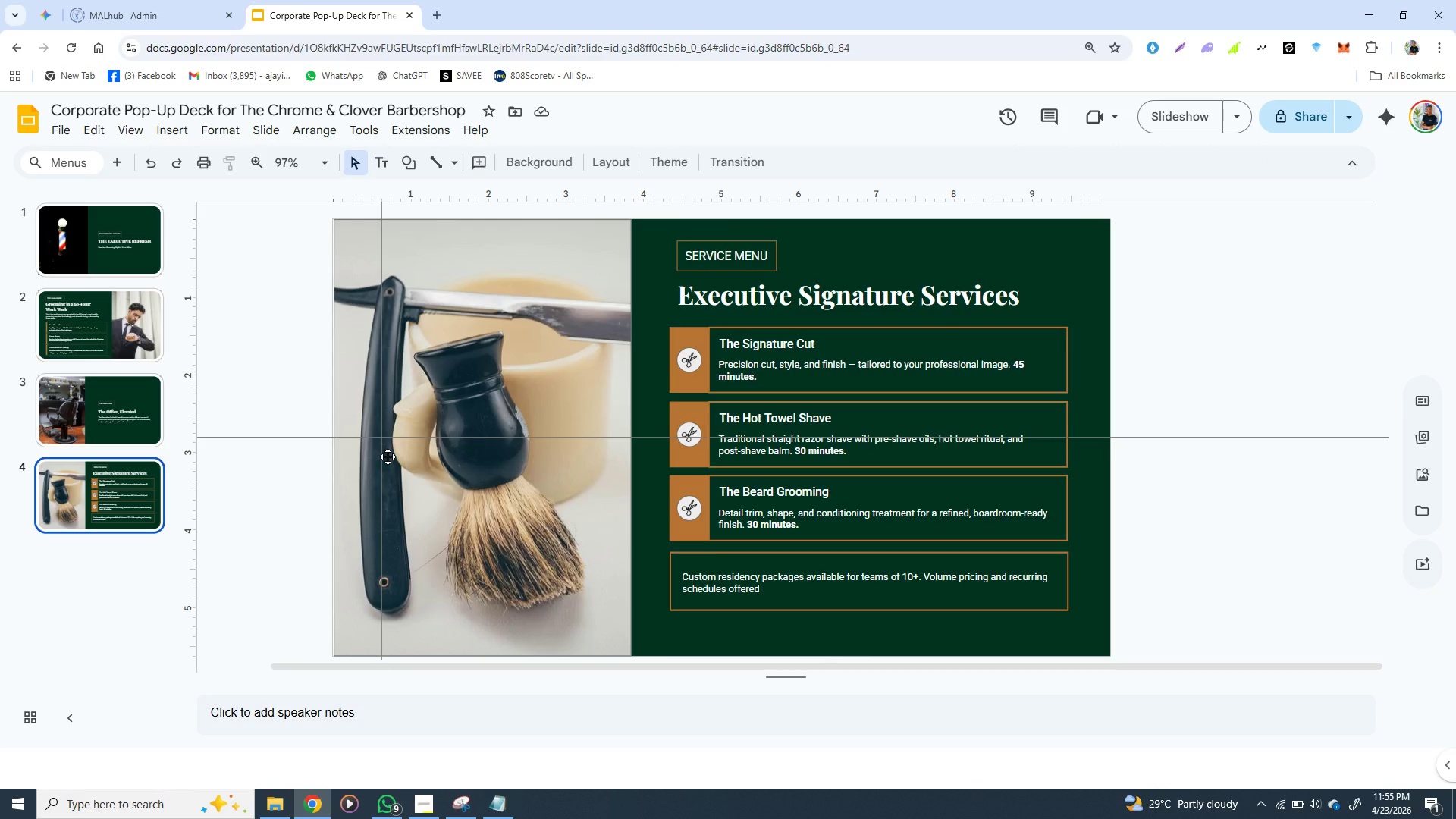 
wait(7.47)
 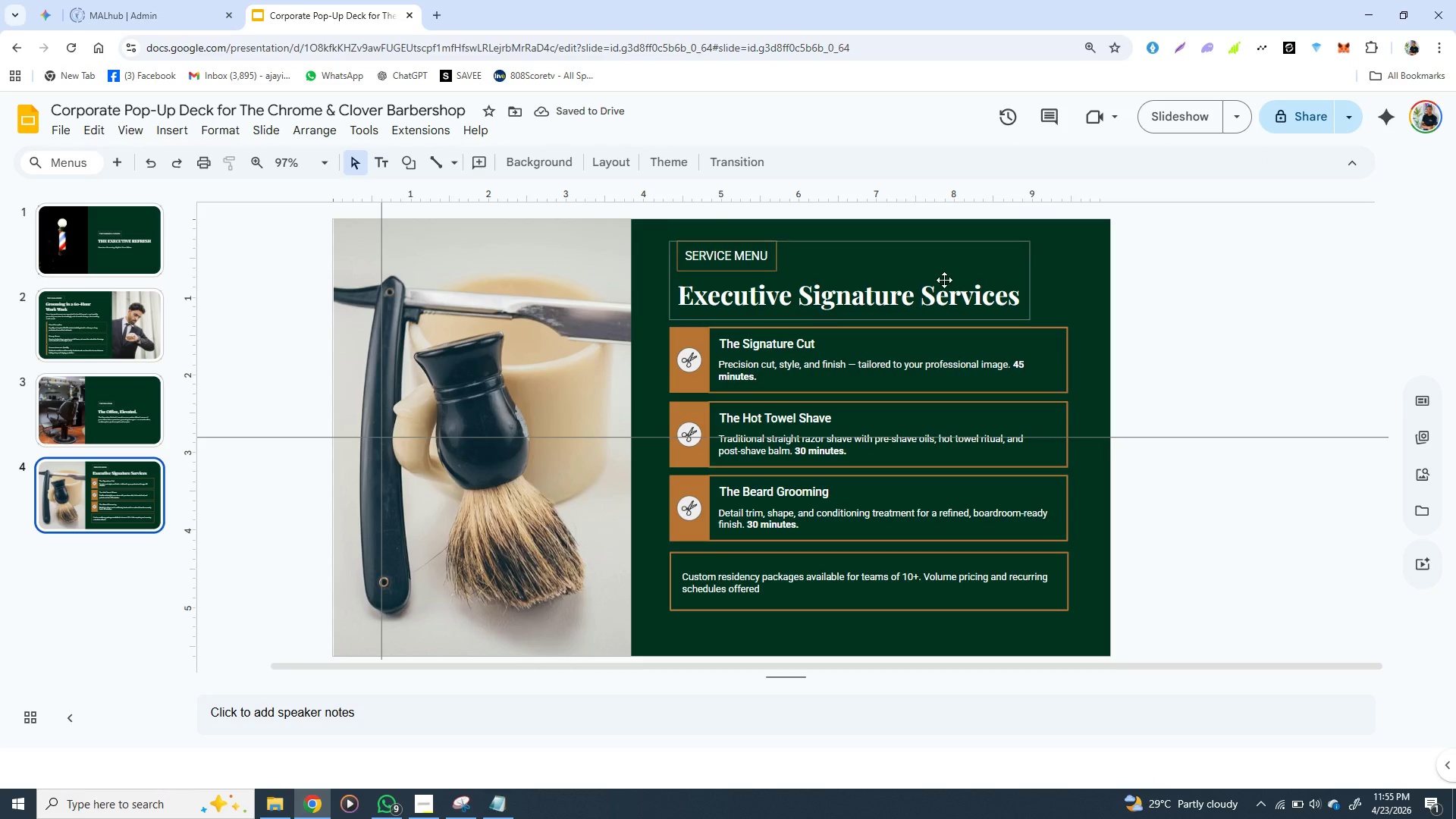 
left_click_drag(start_coordinate=[383, 457], to_coordinate=[673, 473])
 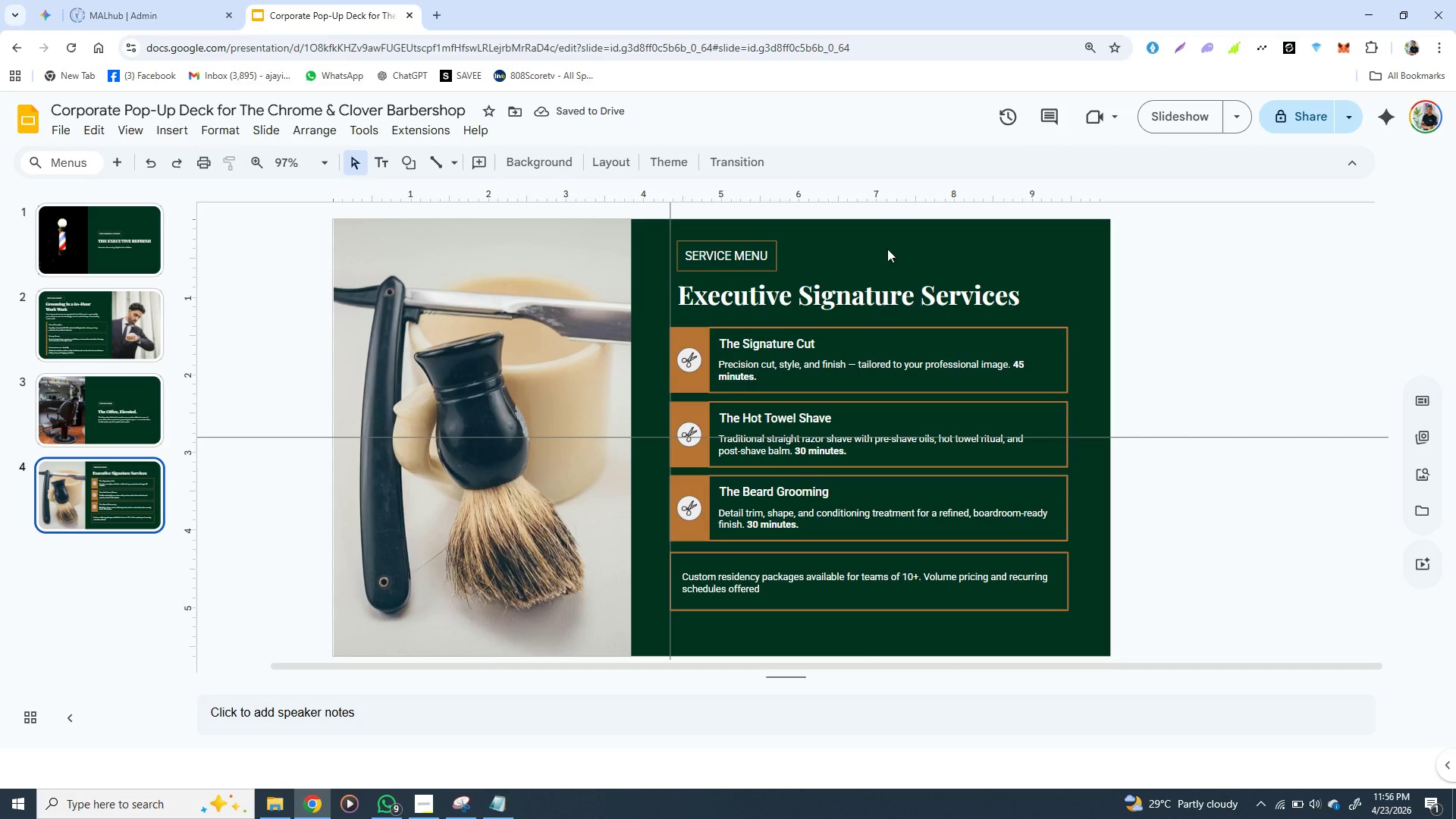 
left_click([916, 246])
 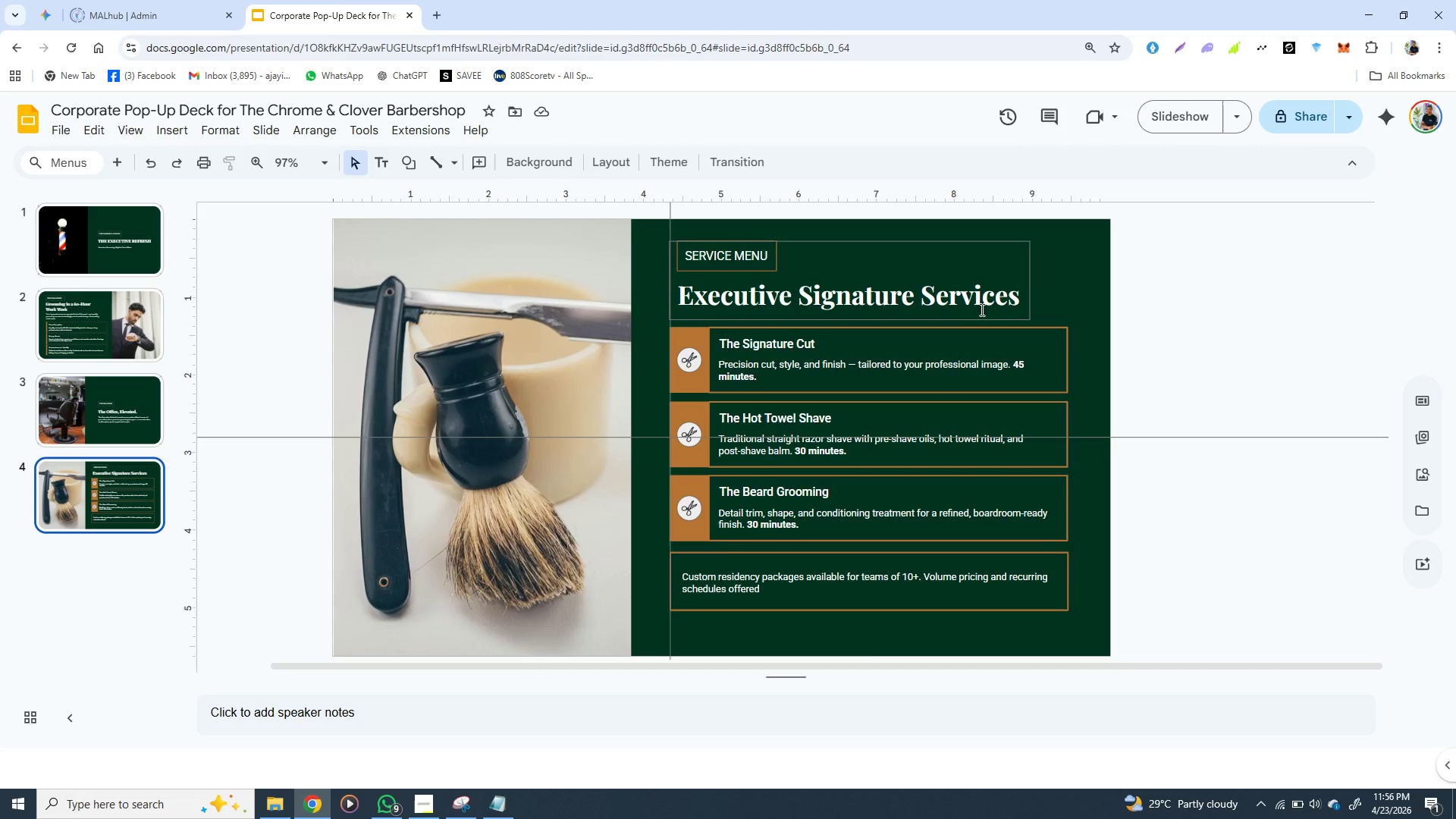 
left_click([981, 312])
 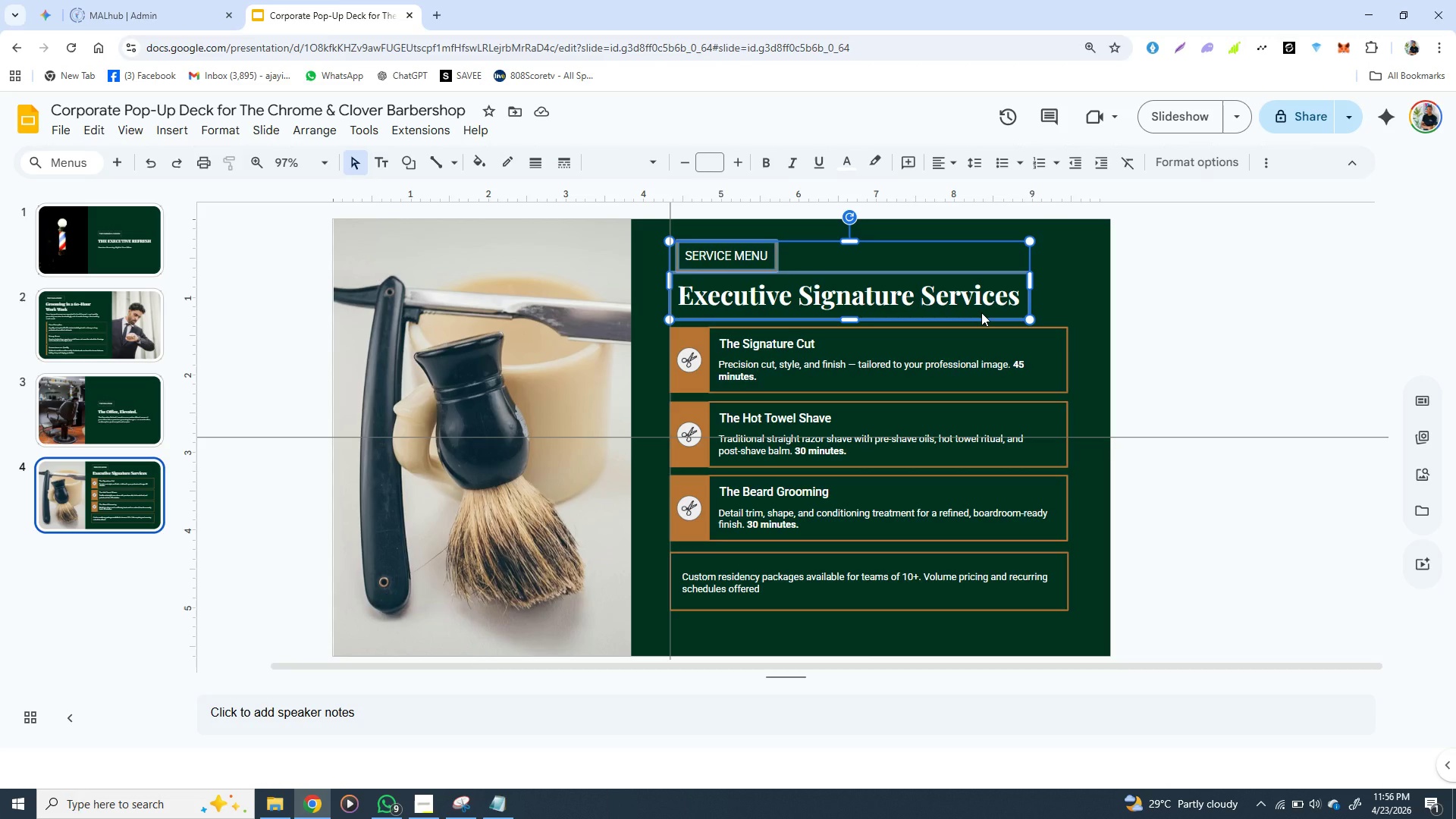 
key(ArrowLeft)
 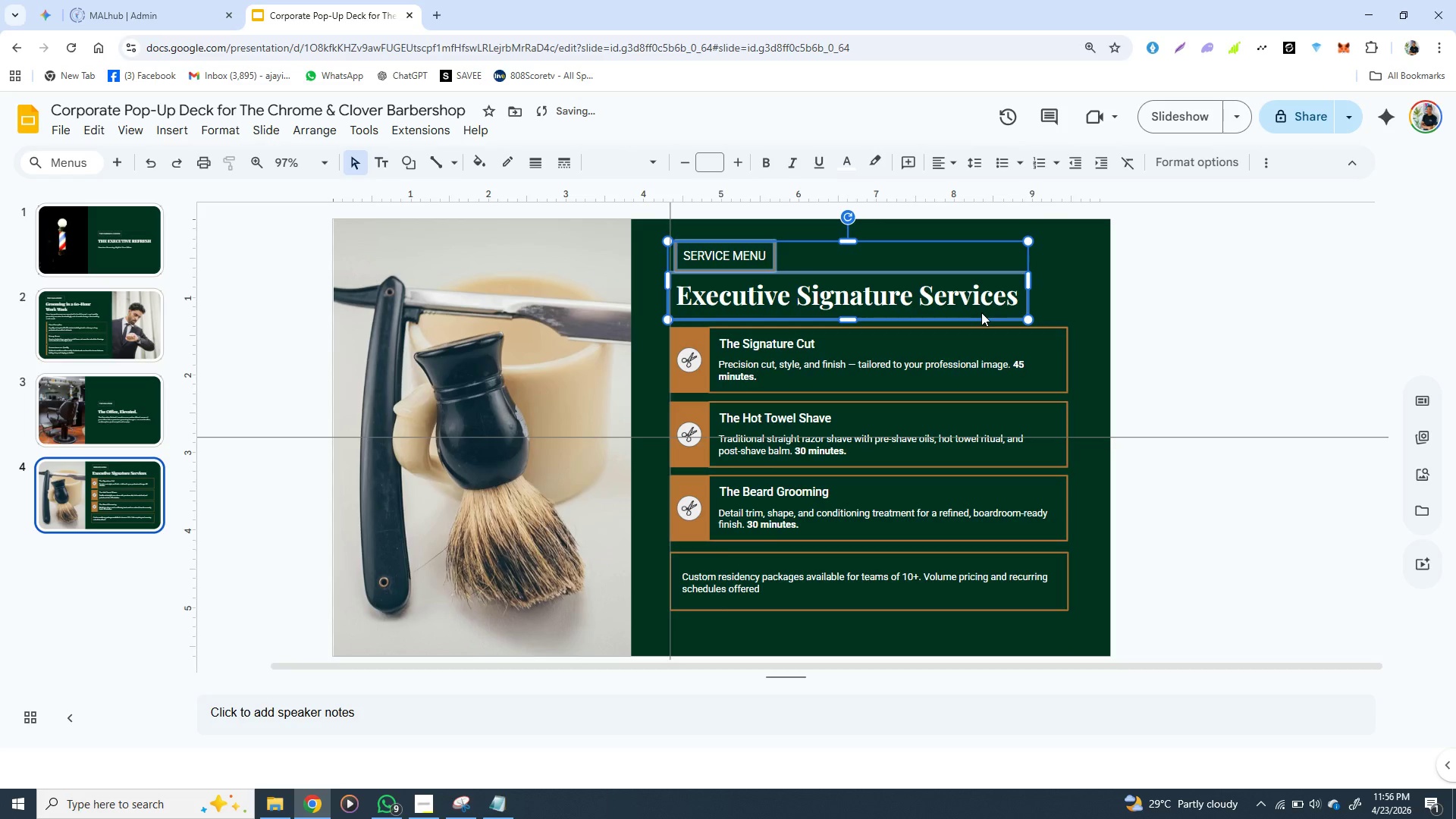 
key(ArrowLeft)
 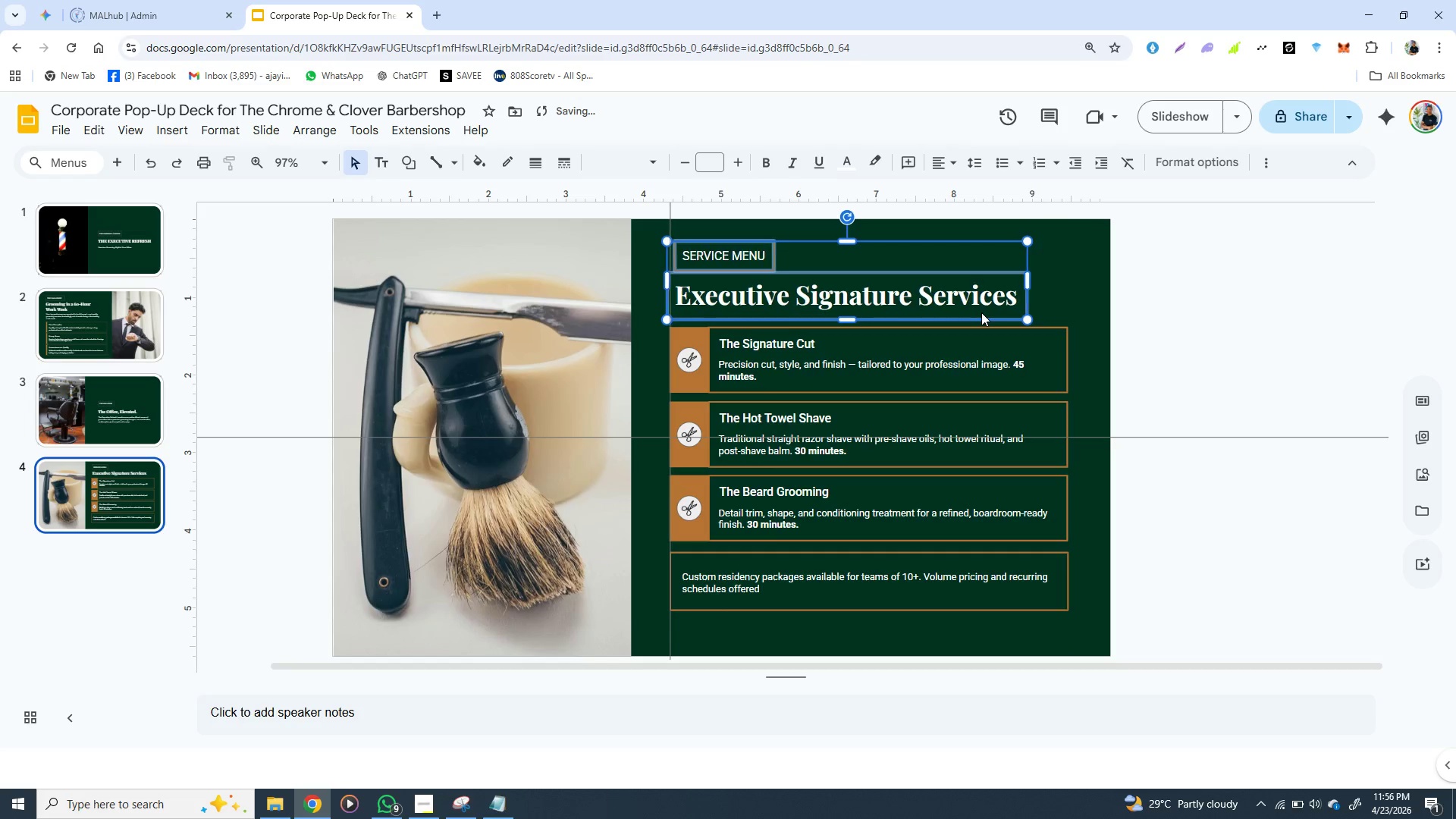 
key(ArrowLeft)
 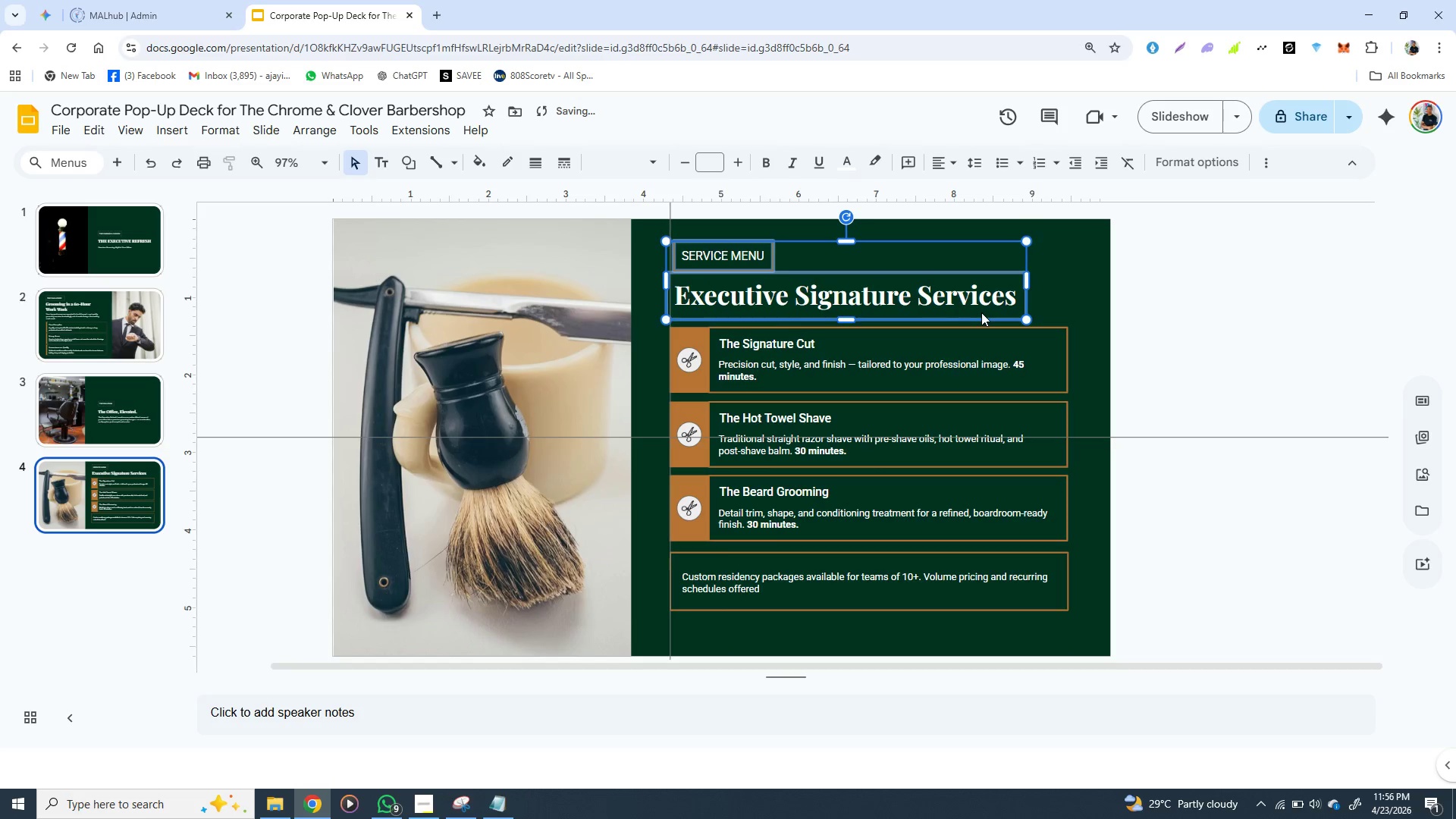 
key(ArrowLeft)
 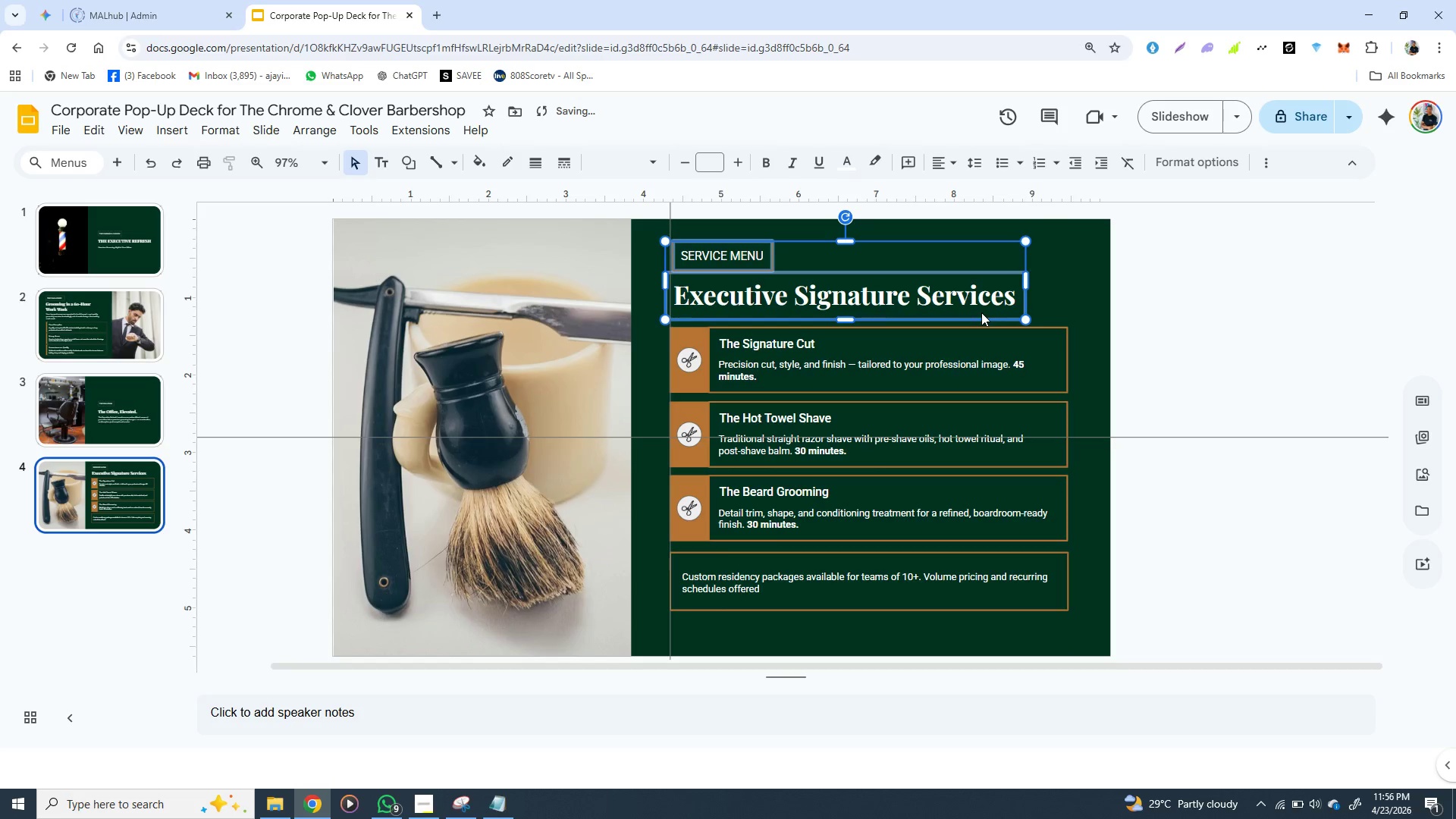 
key(ArrowLeft)
 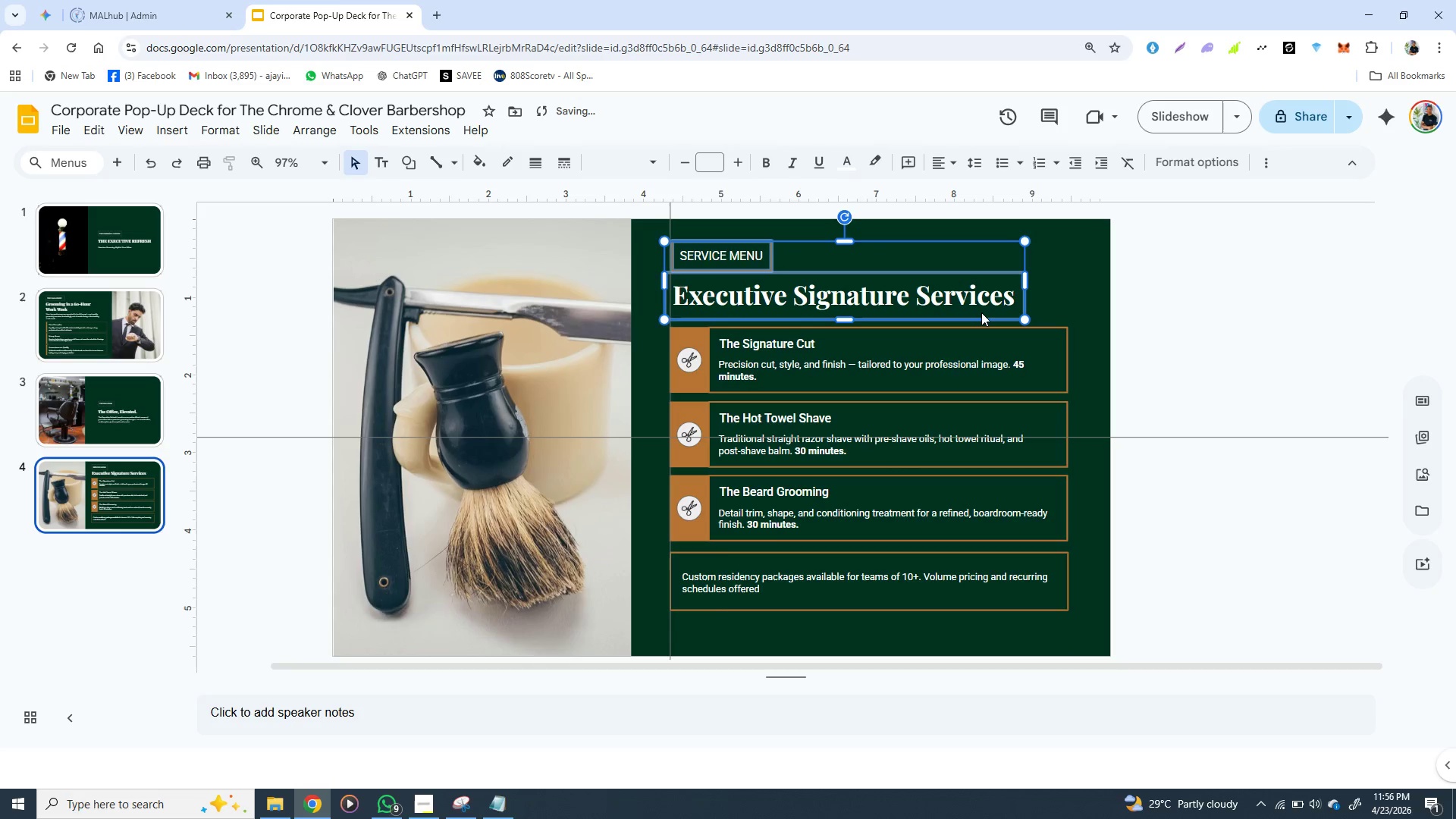 
key(ArrowLeft)
 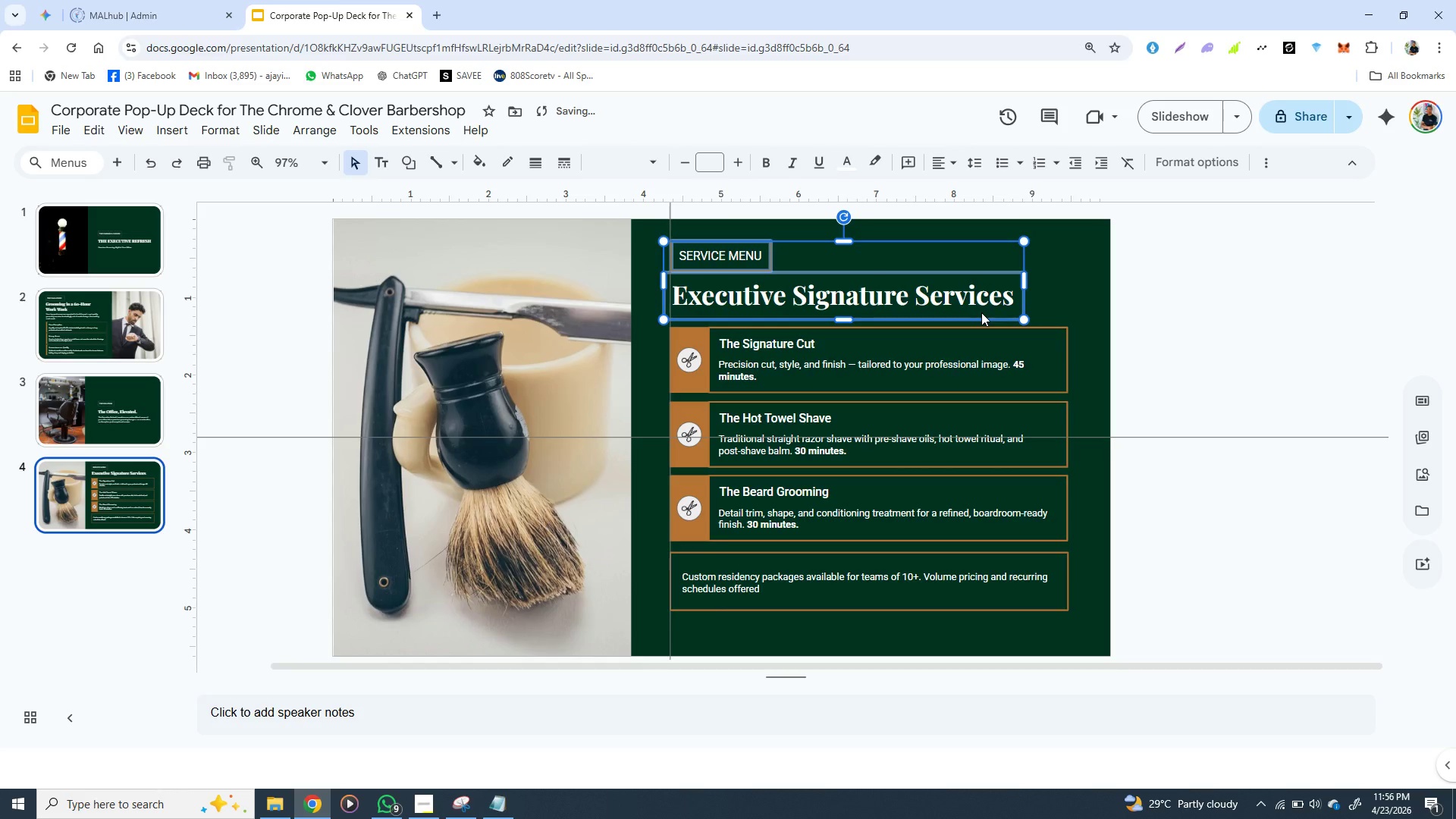 
key(ArrowLeft)
 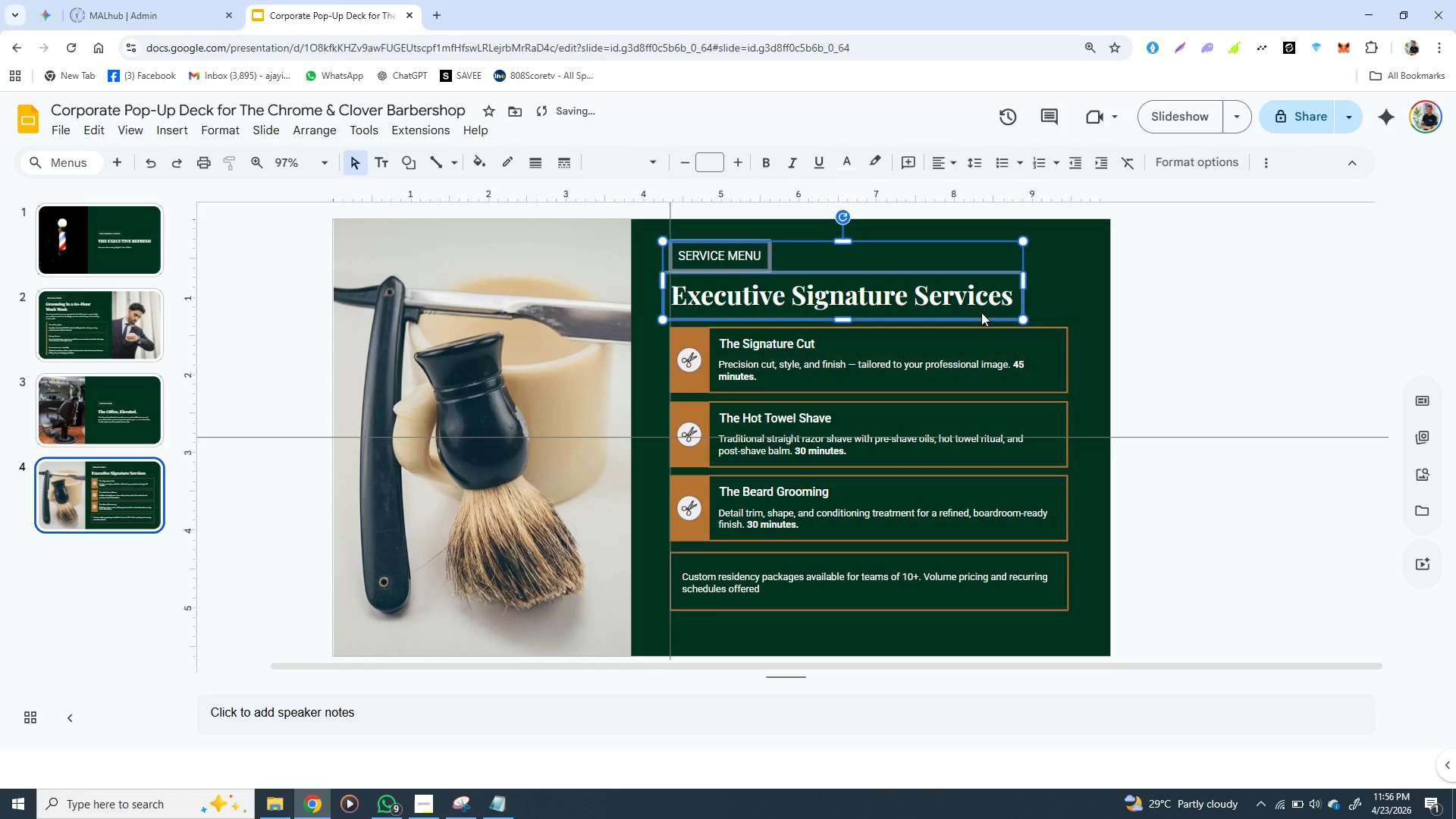 
key(ArrowLeft)
 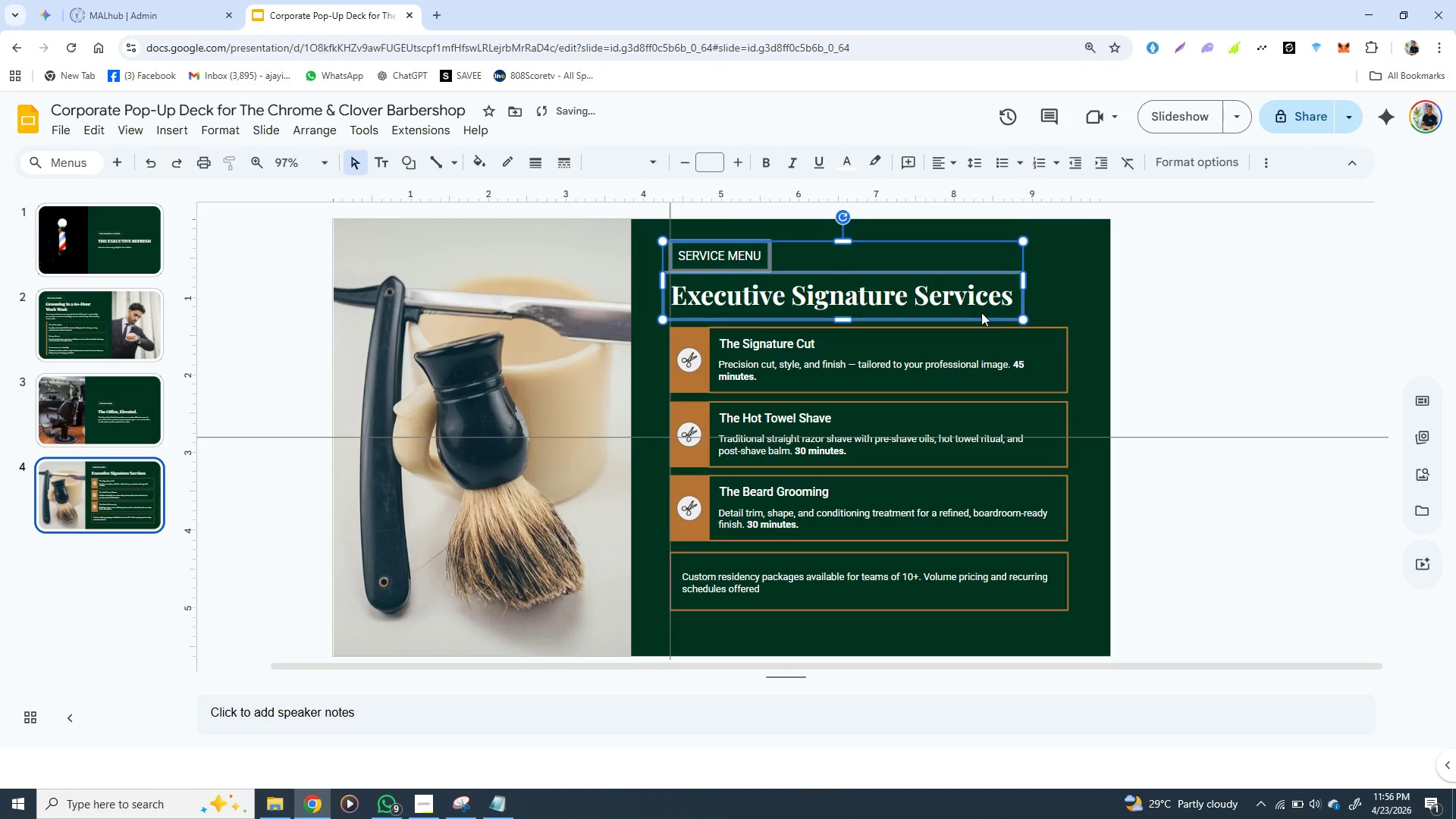 
key(ArrowLeft)
 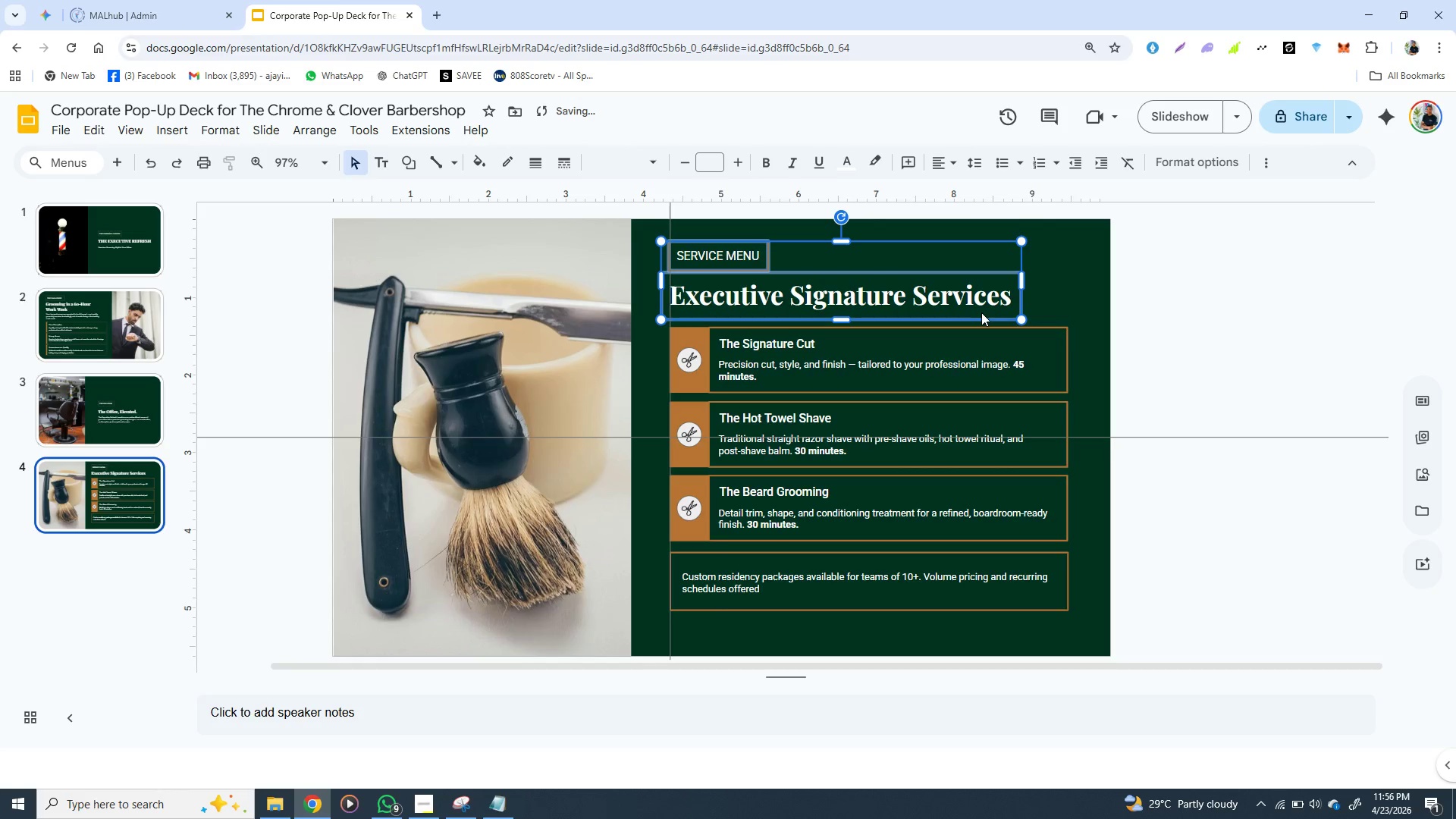 
key(ArrowLeft)
 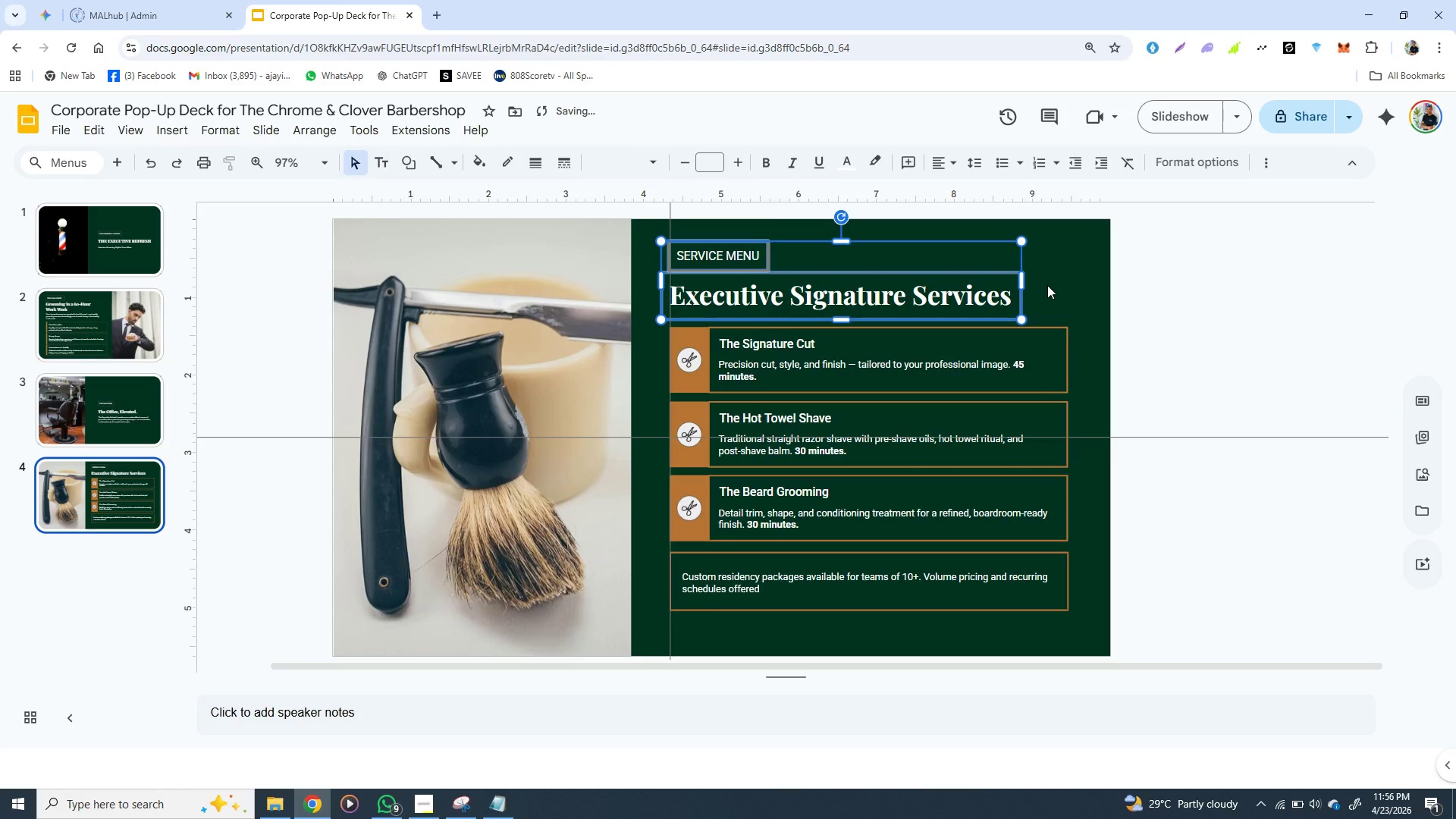 
left_click([1044, 282])
 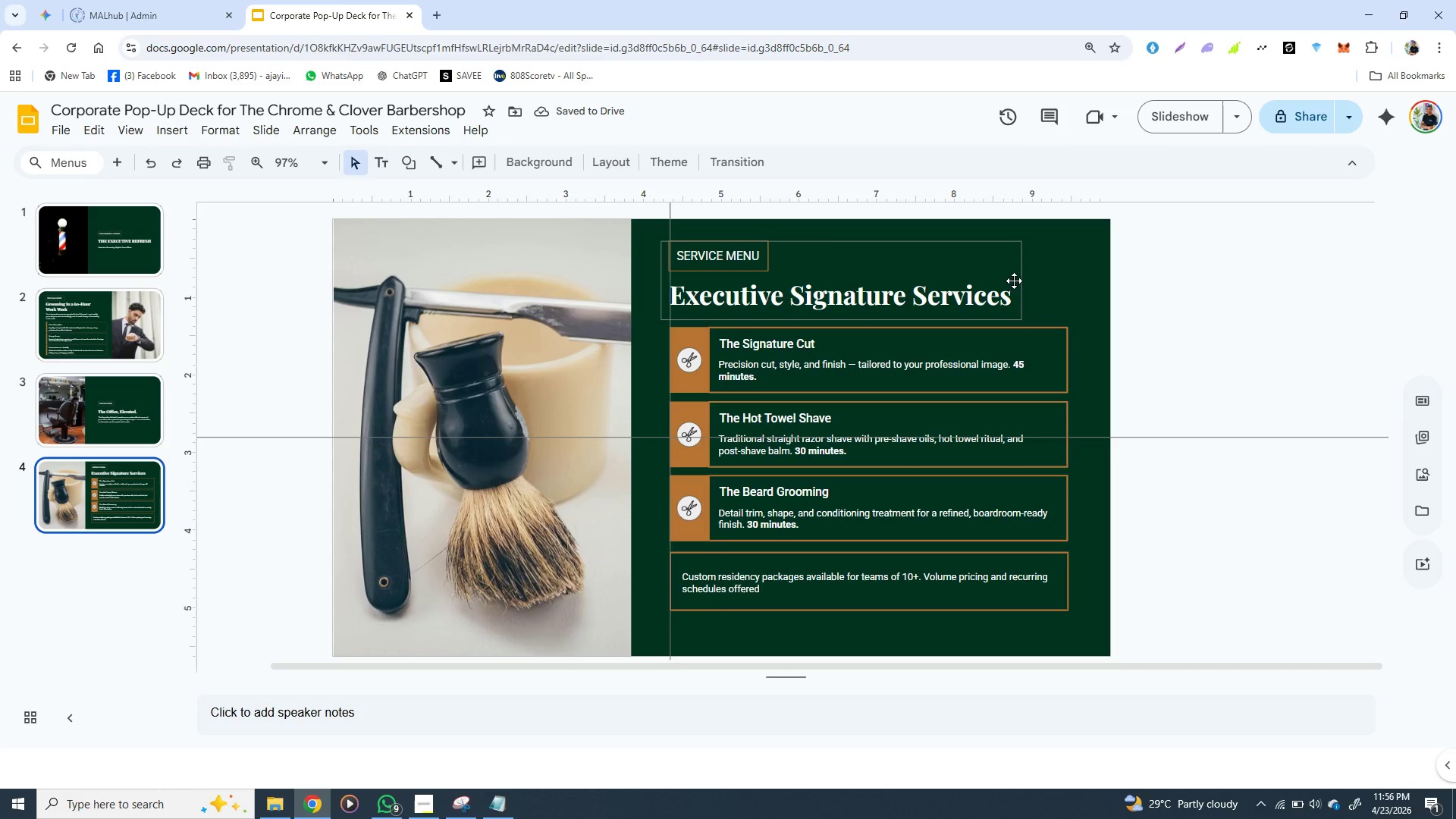 
left_click([1017, 281])
 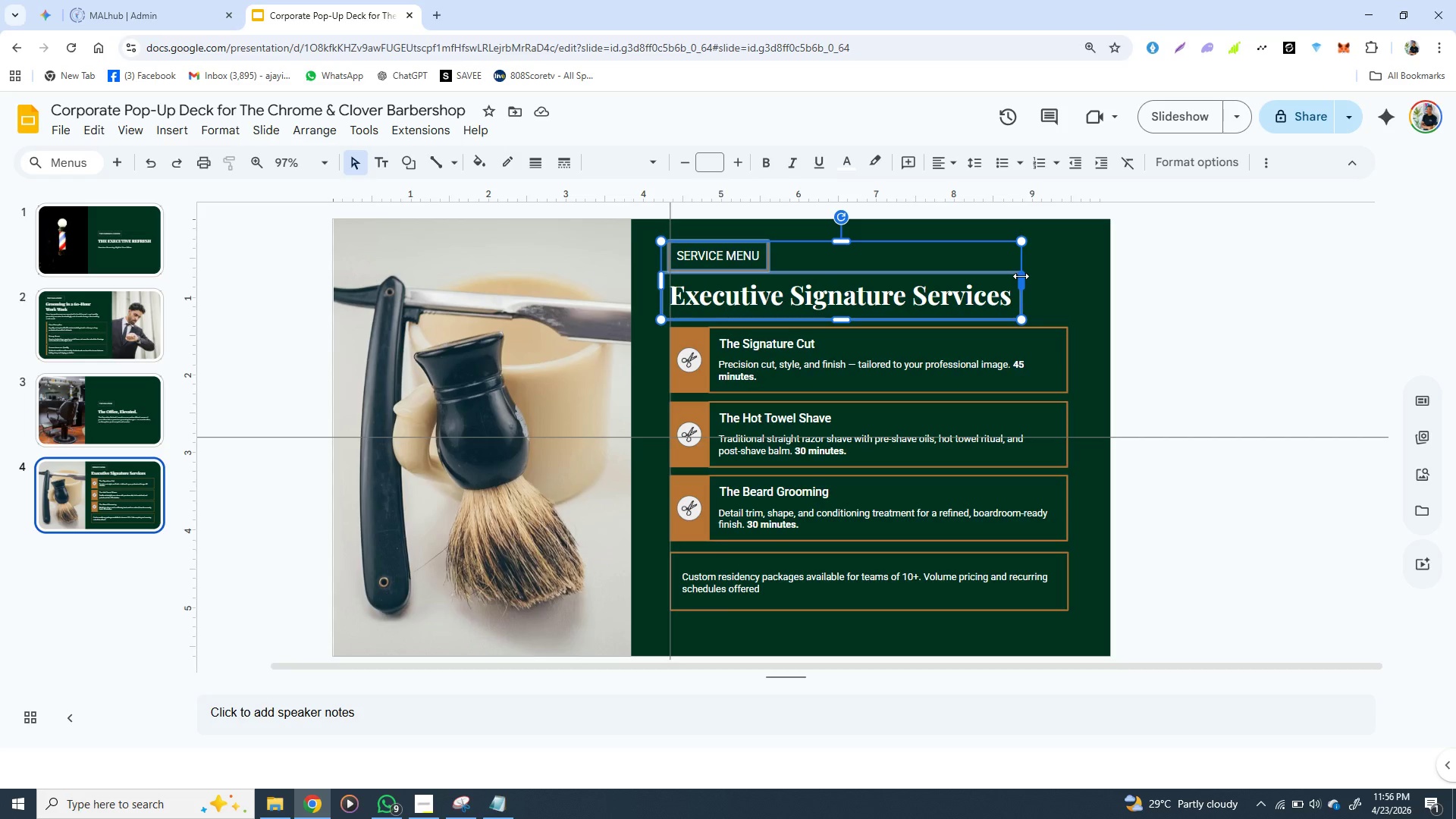 
left_click_drag(start_coordinate=[1021, 276], to_coordinate=[1065, 279])
 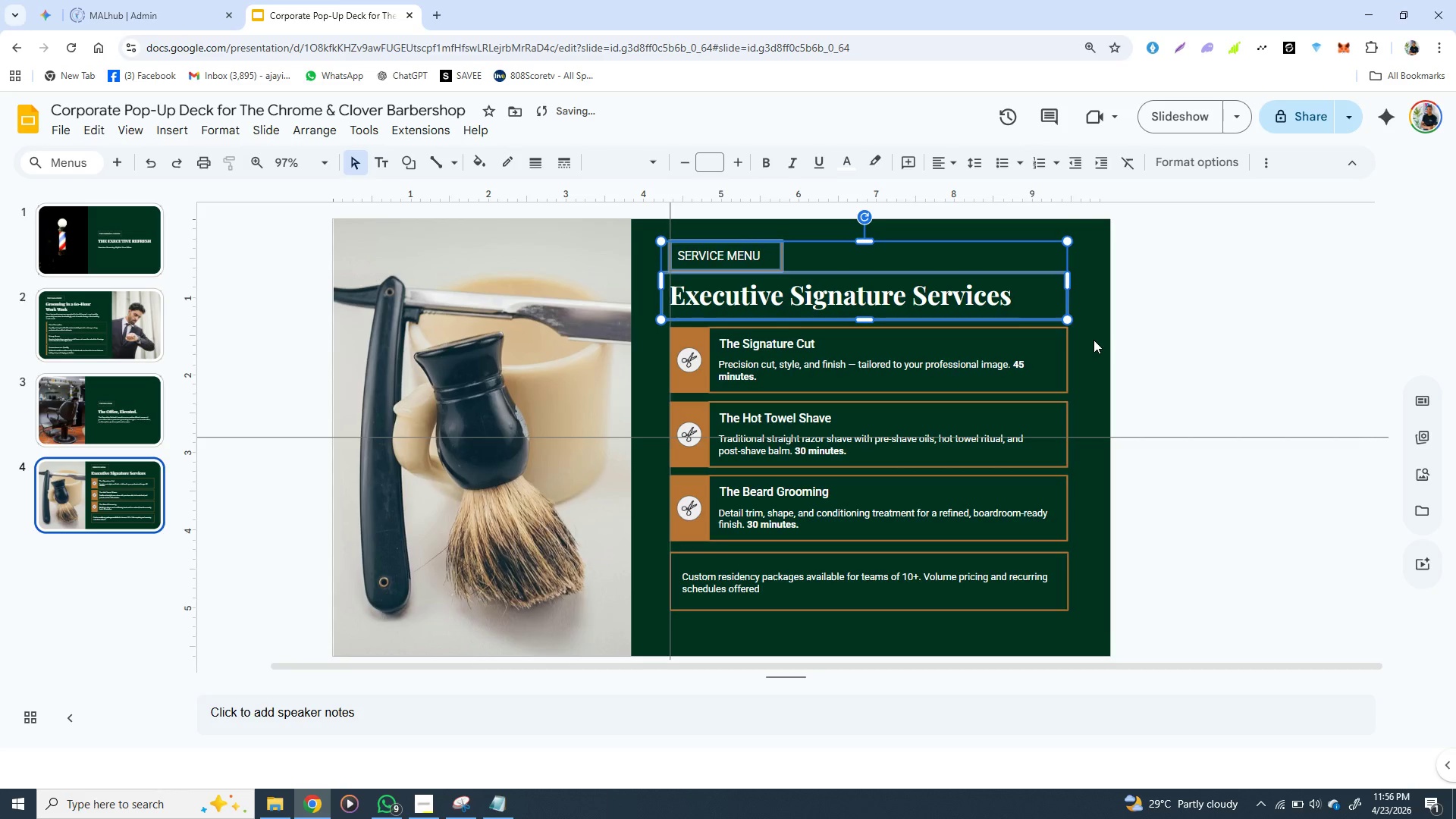 
left_click([1094, 340])
 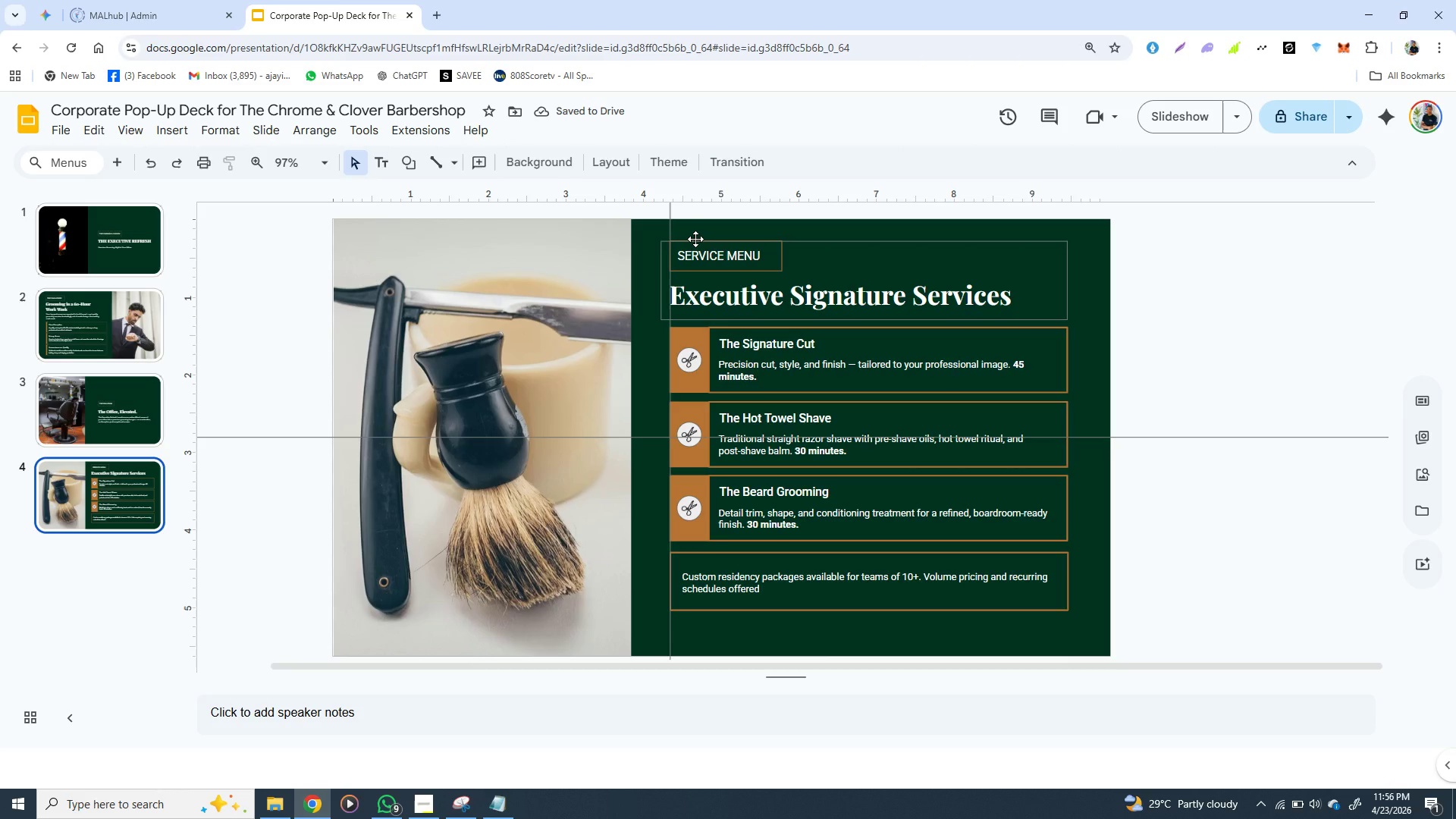 
left_click([695, 239])
 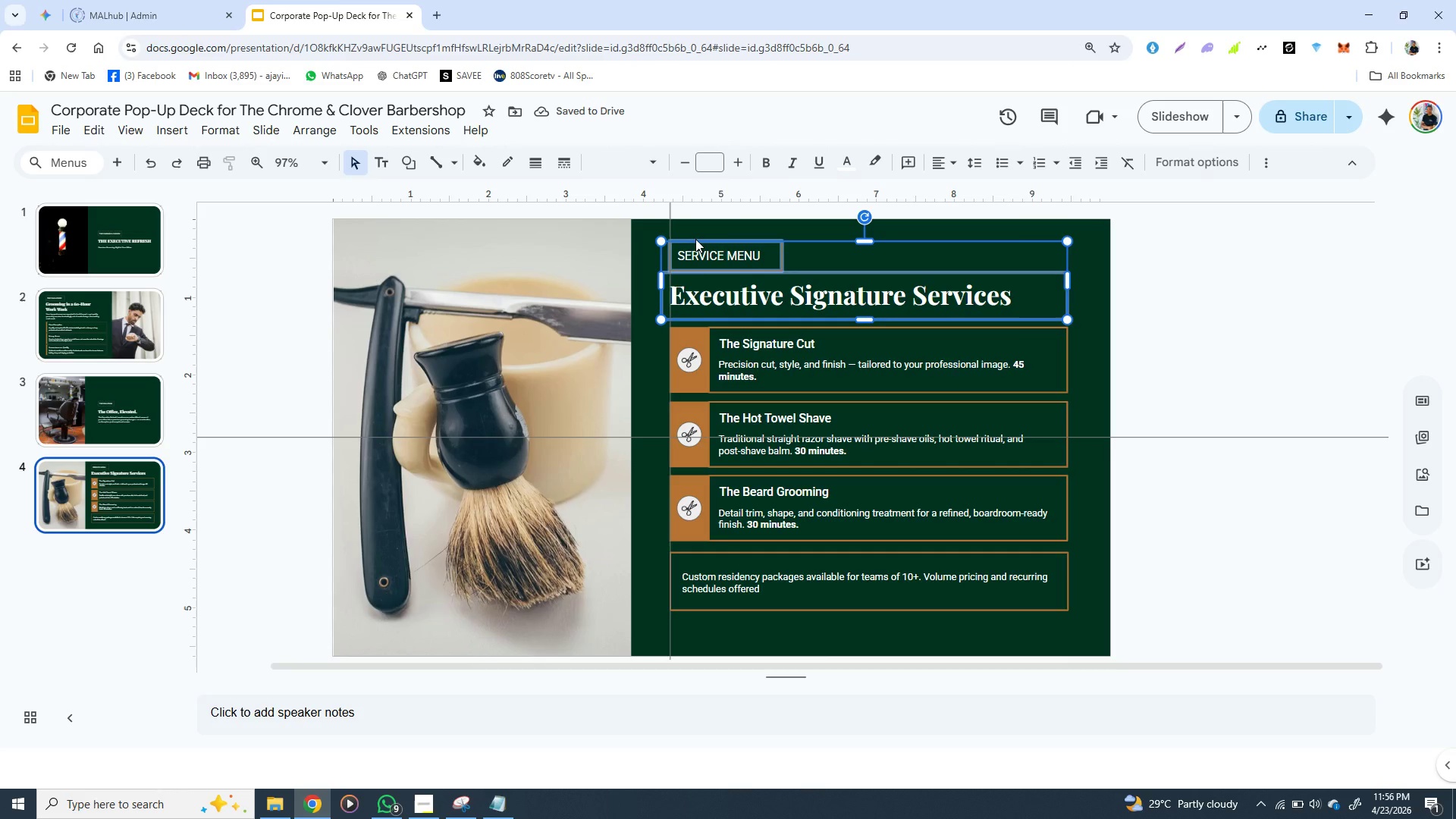 
hold_key(key=ShiftLeft, duration=1.53)
left_click([689, 336])
 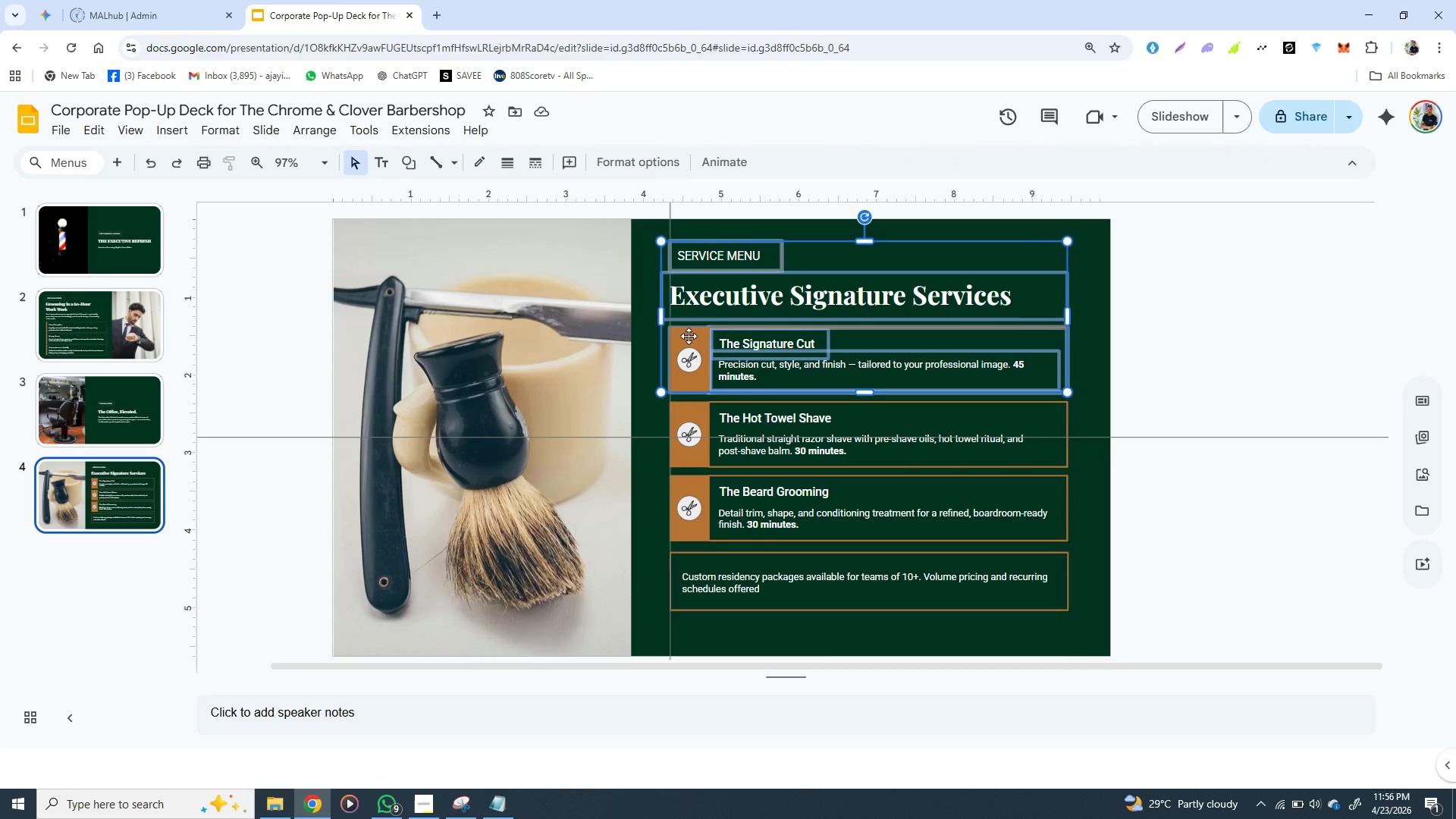 
hold_key(key=ShiftLeft, duration=0.92)
 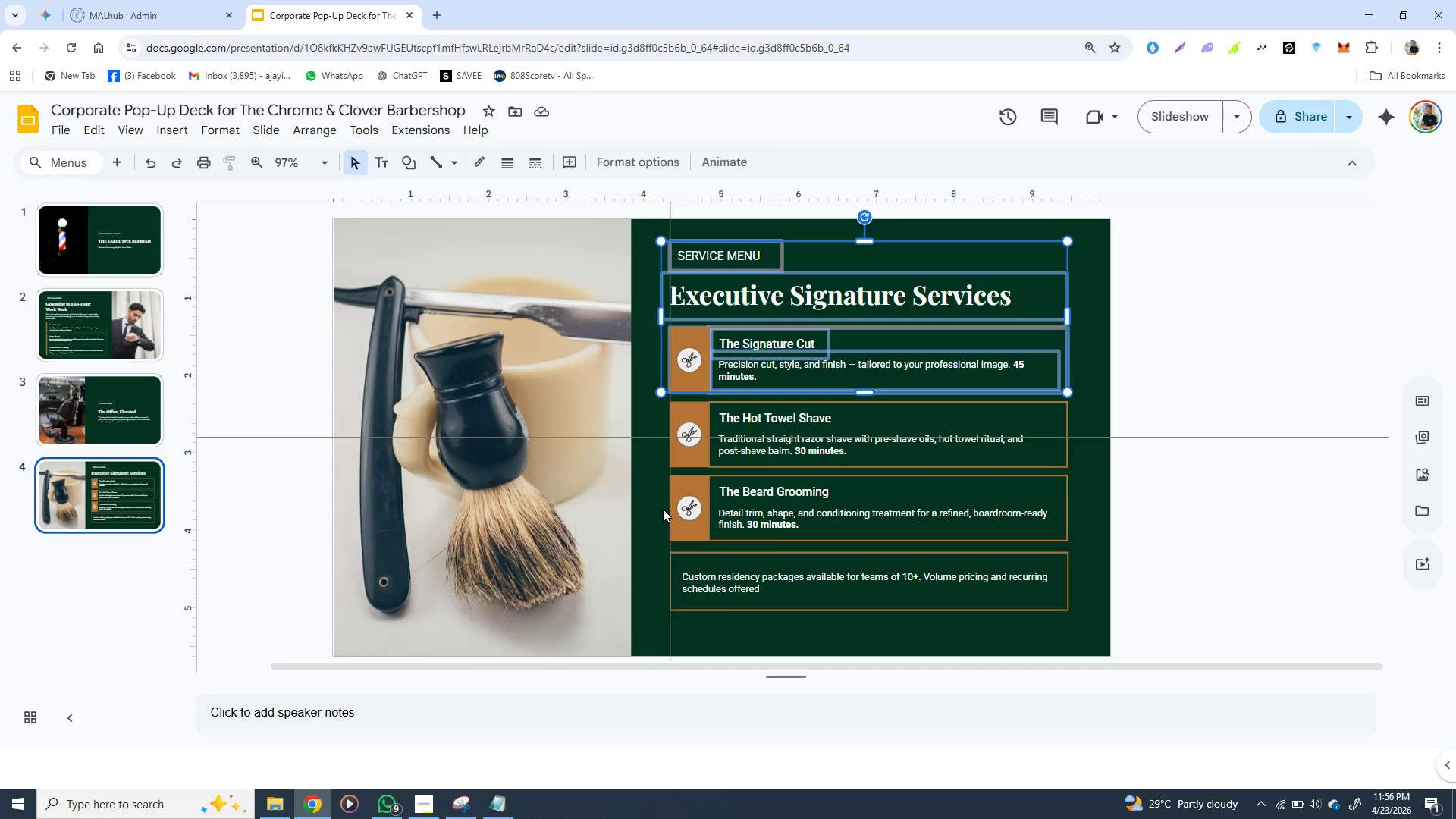 
left_click([663, 509])
 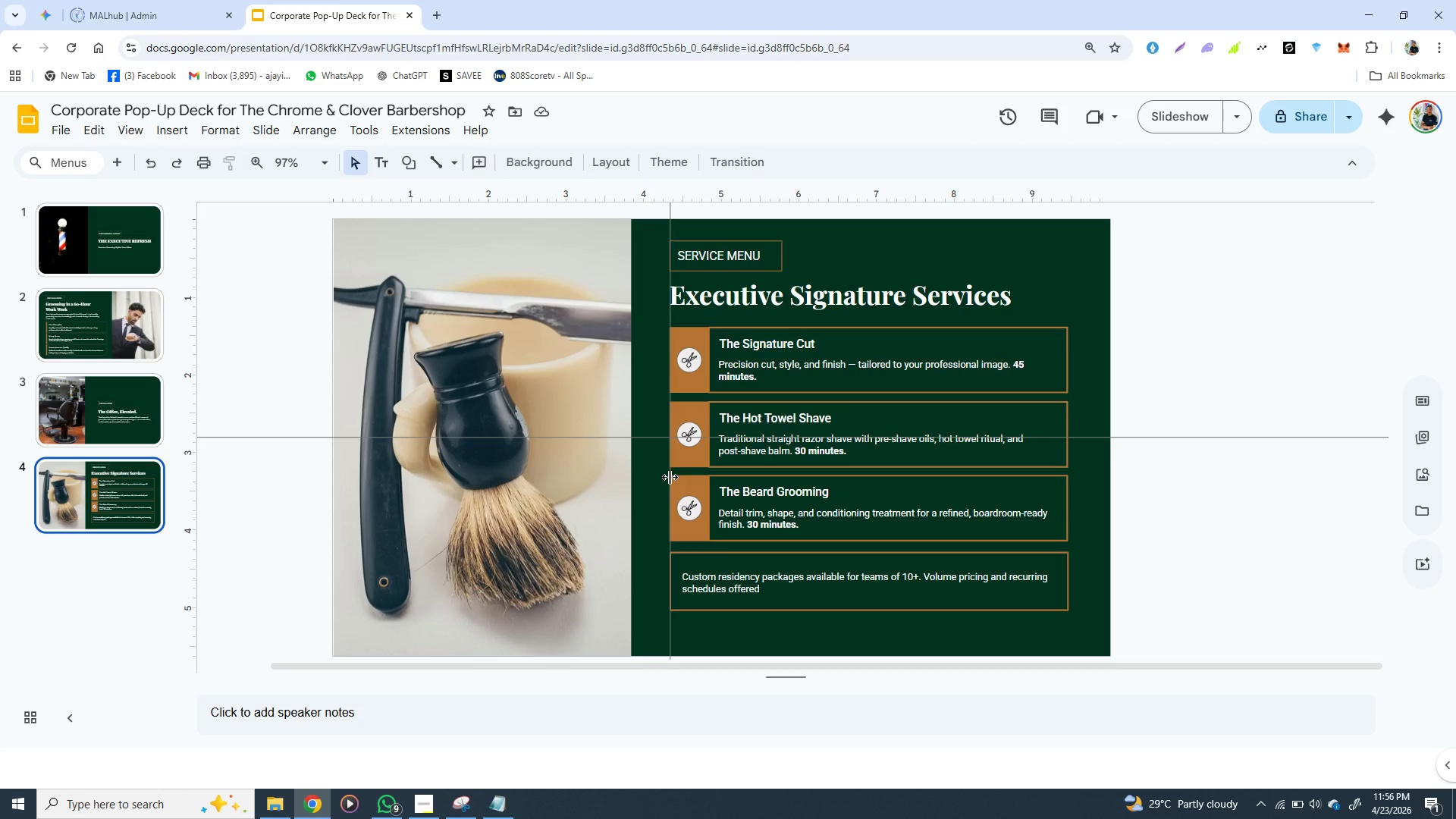 
left_click([670, 477])
 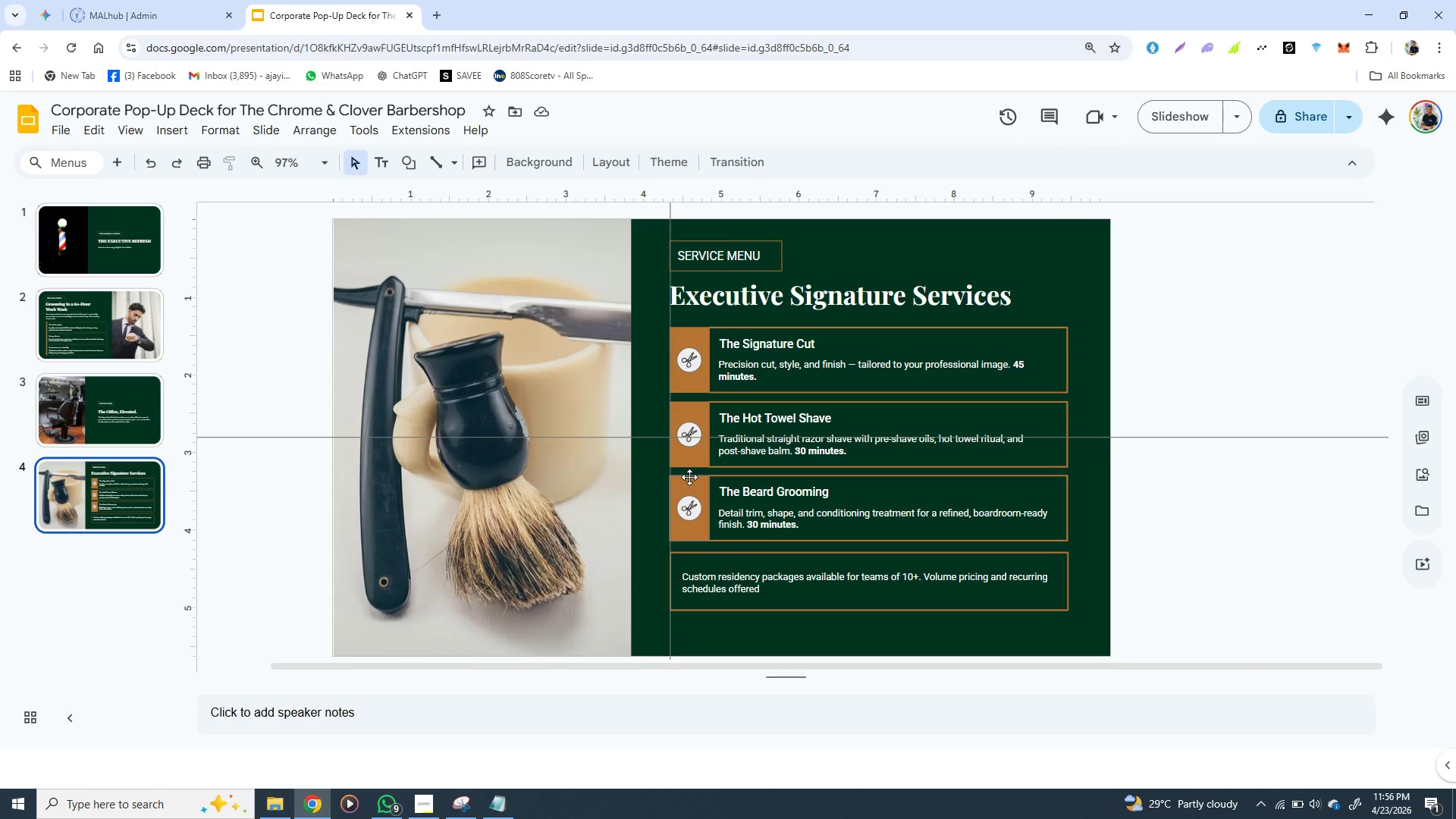 
left_click([689, 477])
 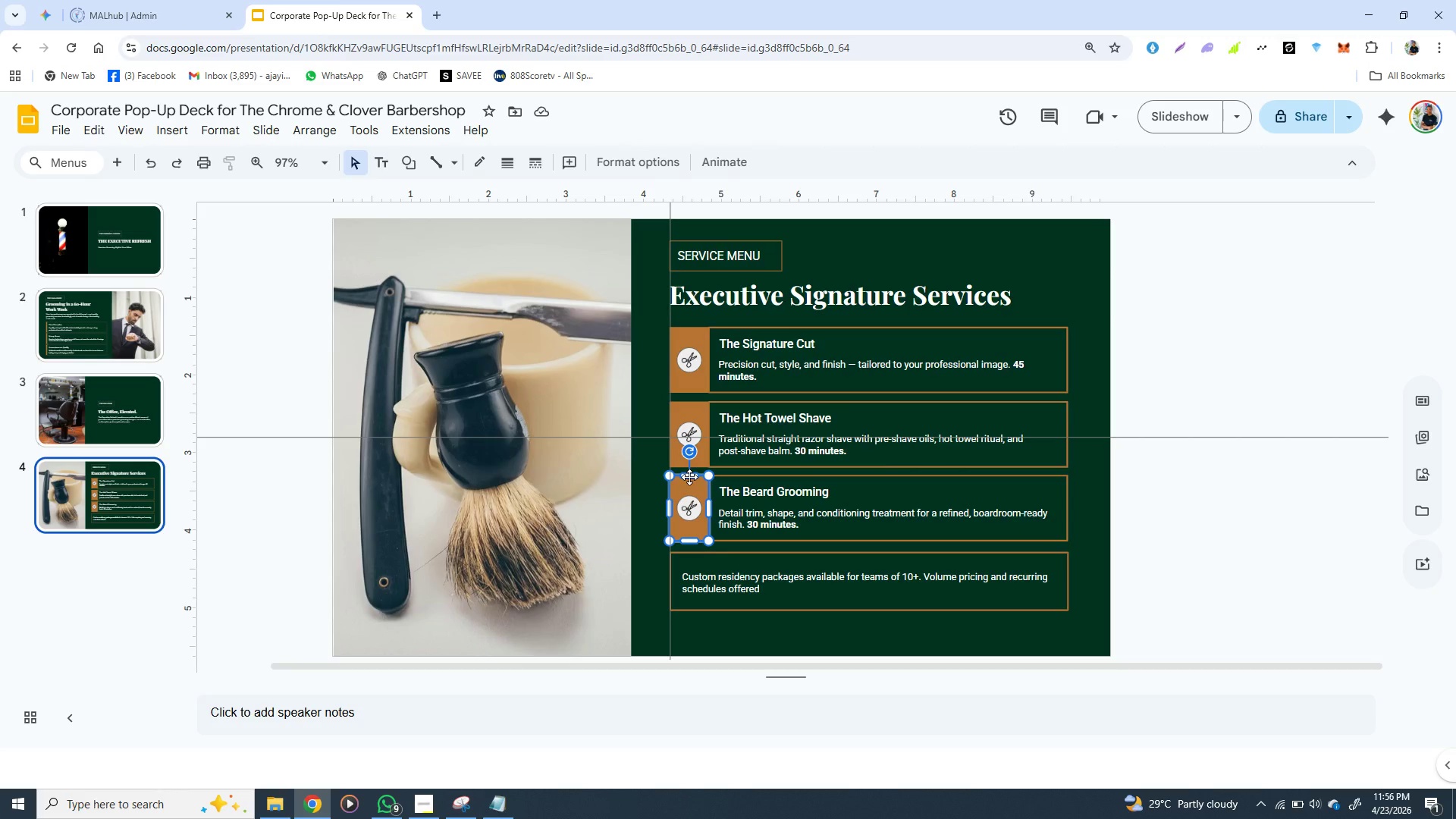 
key(Shift+ShiftLeft)
 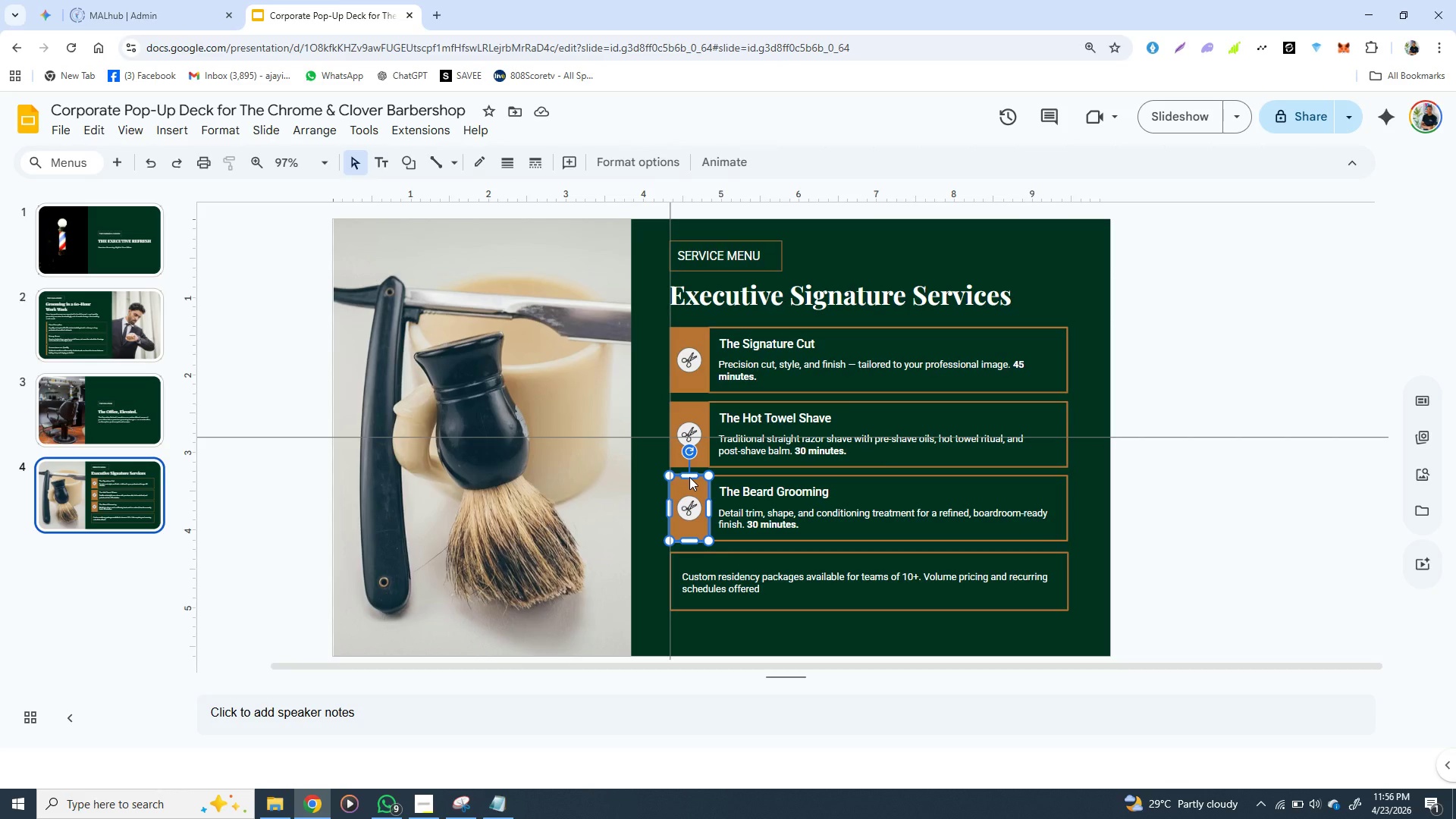 
hold_key(key=ShiftLeft, duration=1.53)
left_click([749, 488])
 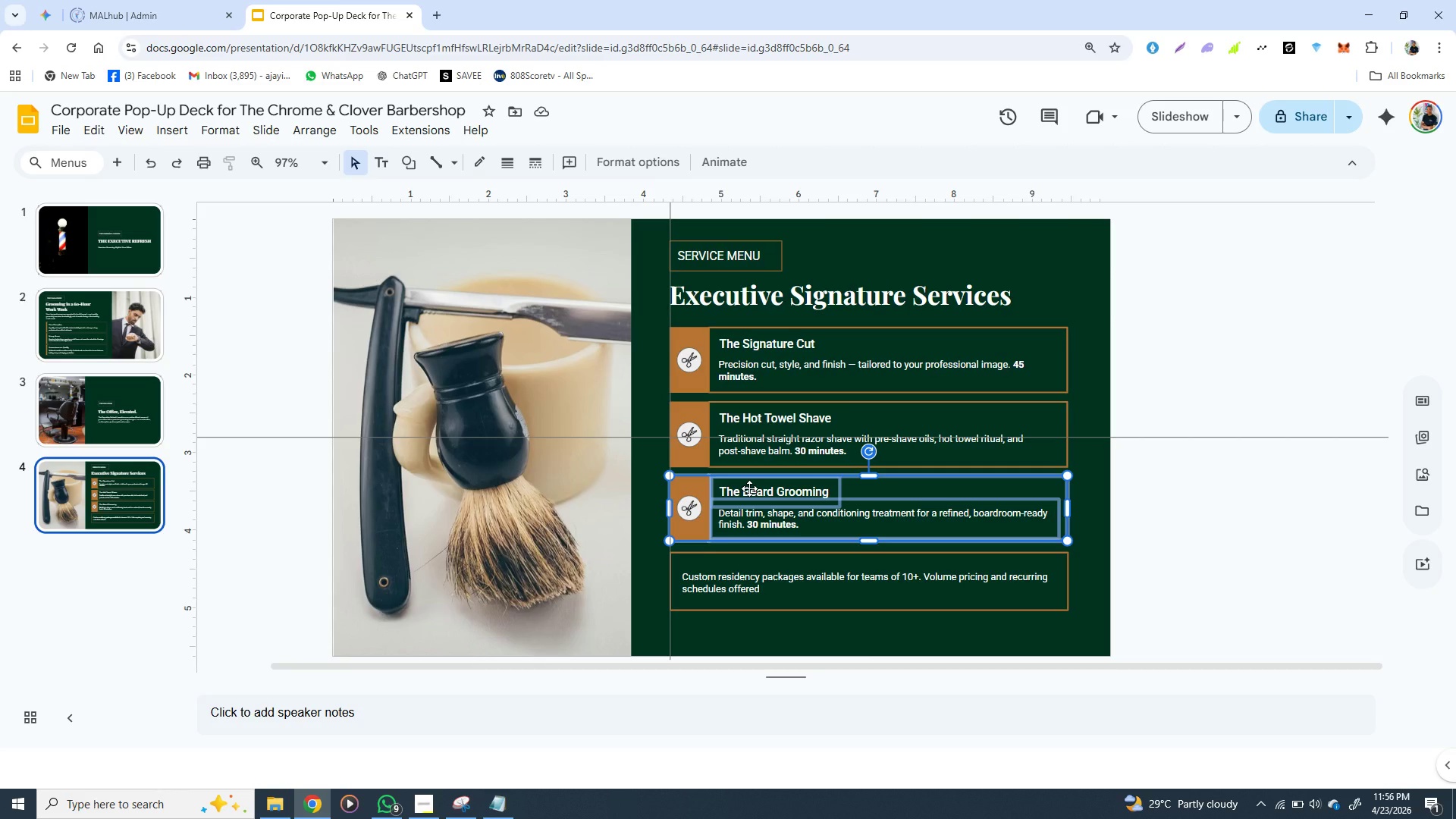 
key(Shift+ShiftLeft)
 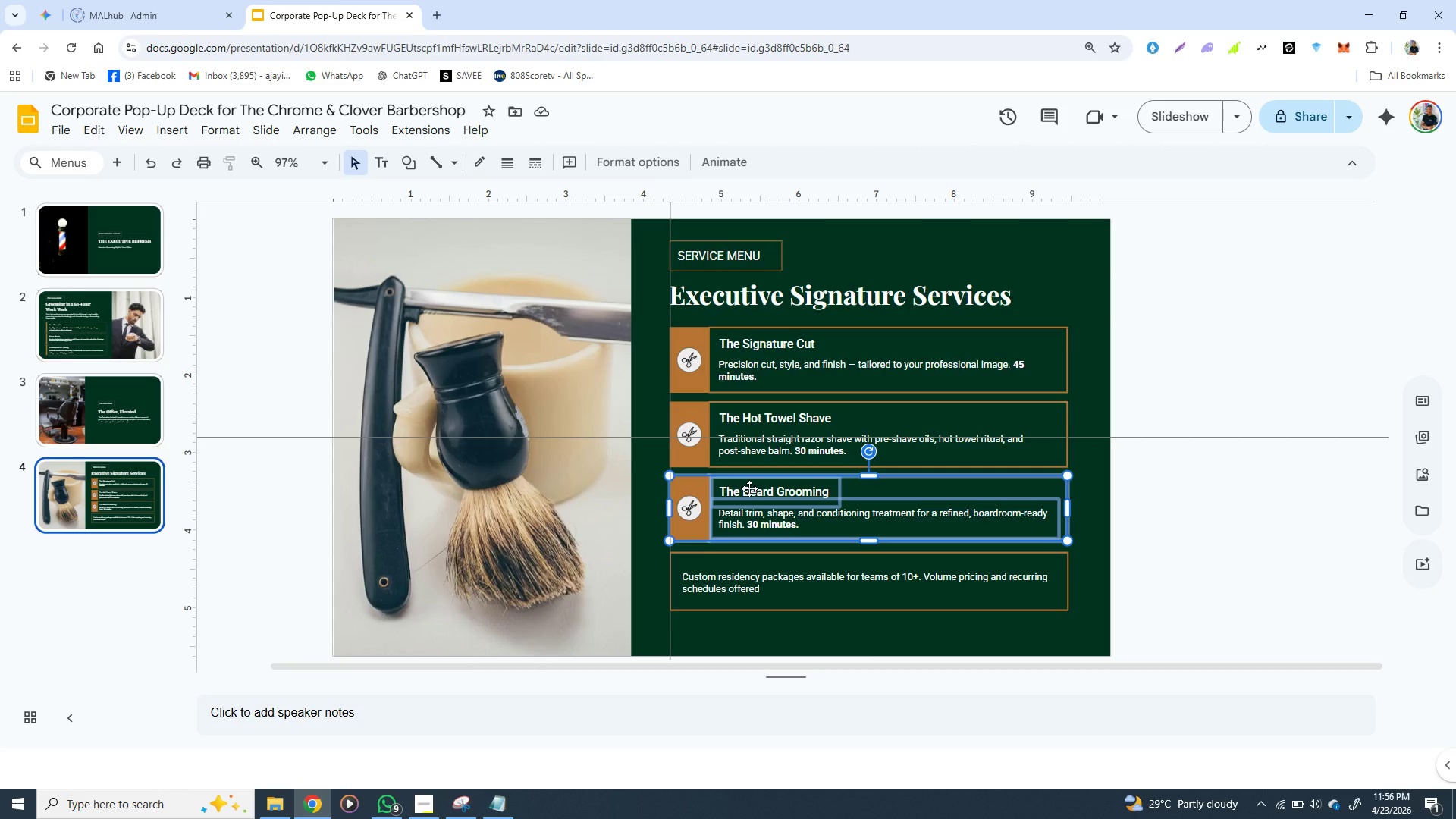 
key(Shift+ShiftLeft)
 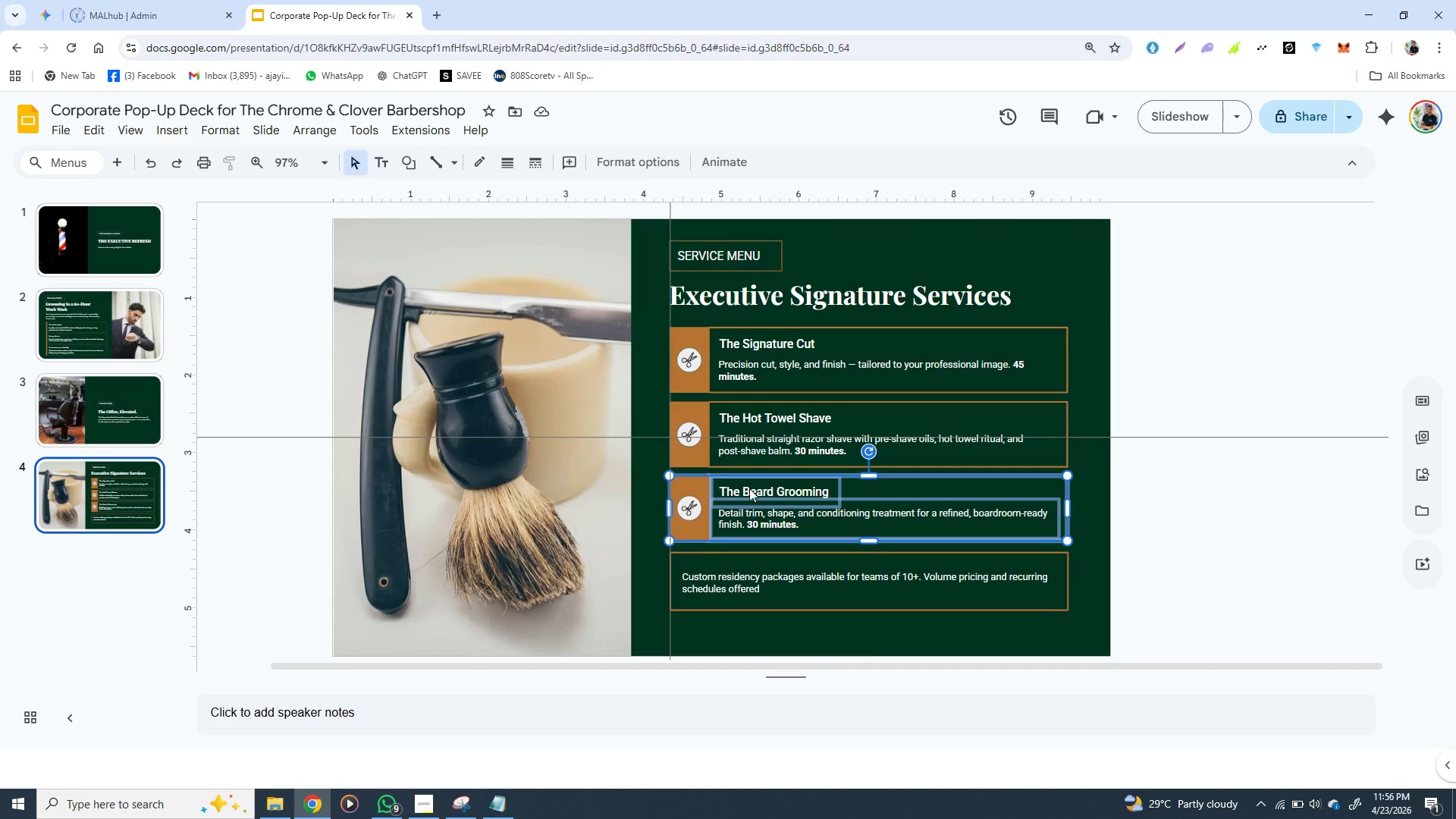 
key(Shift+ShiftLeft)
 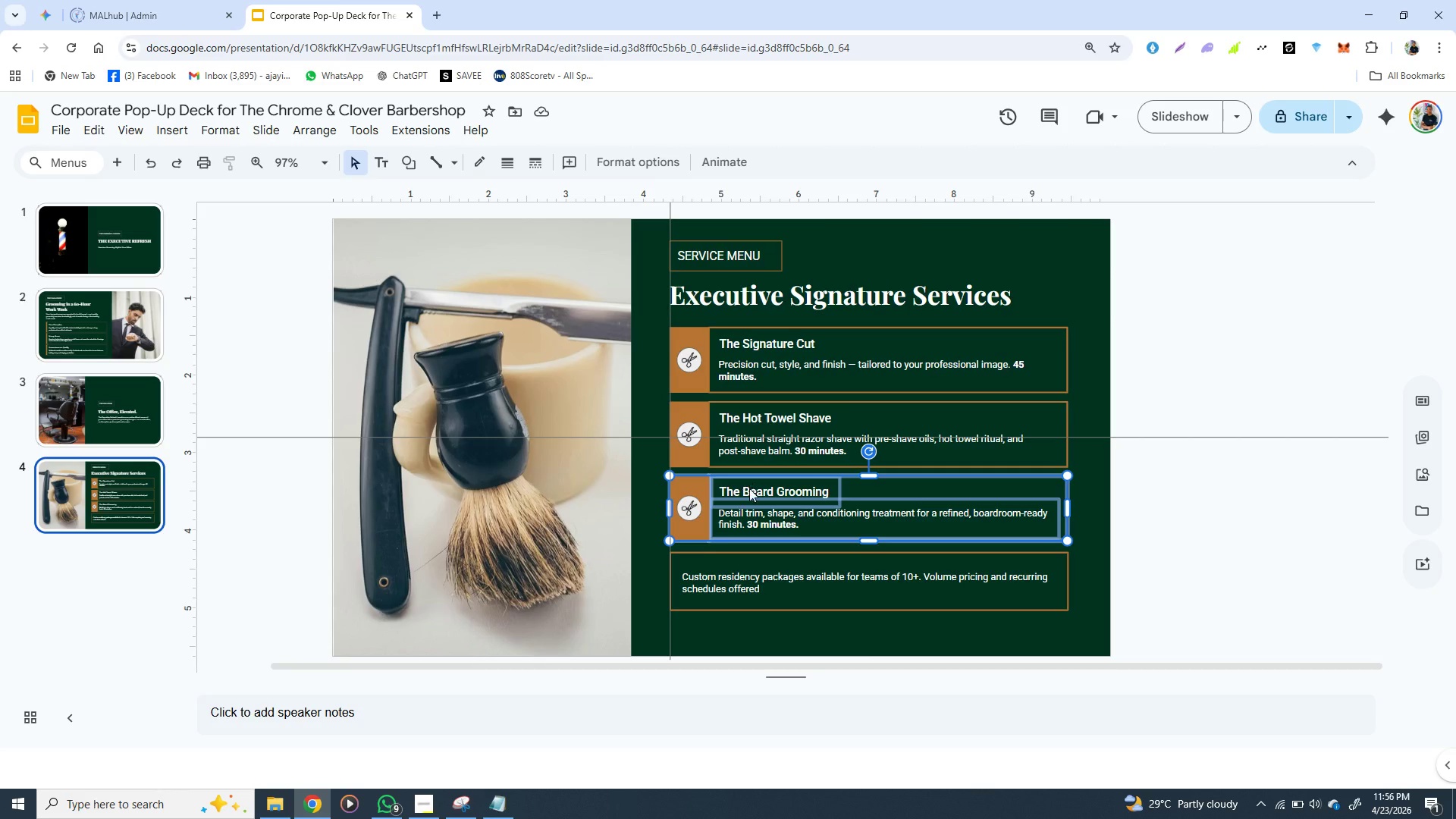 
key(Shift+ShiftLeft)
 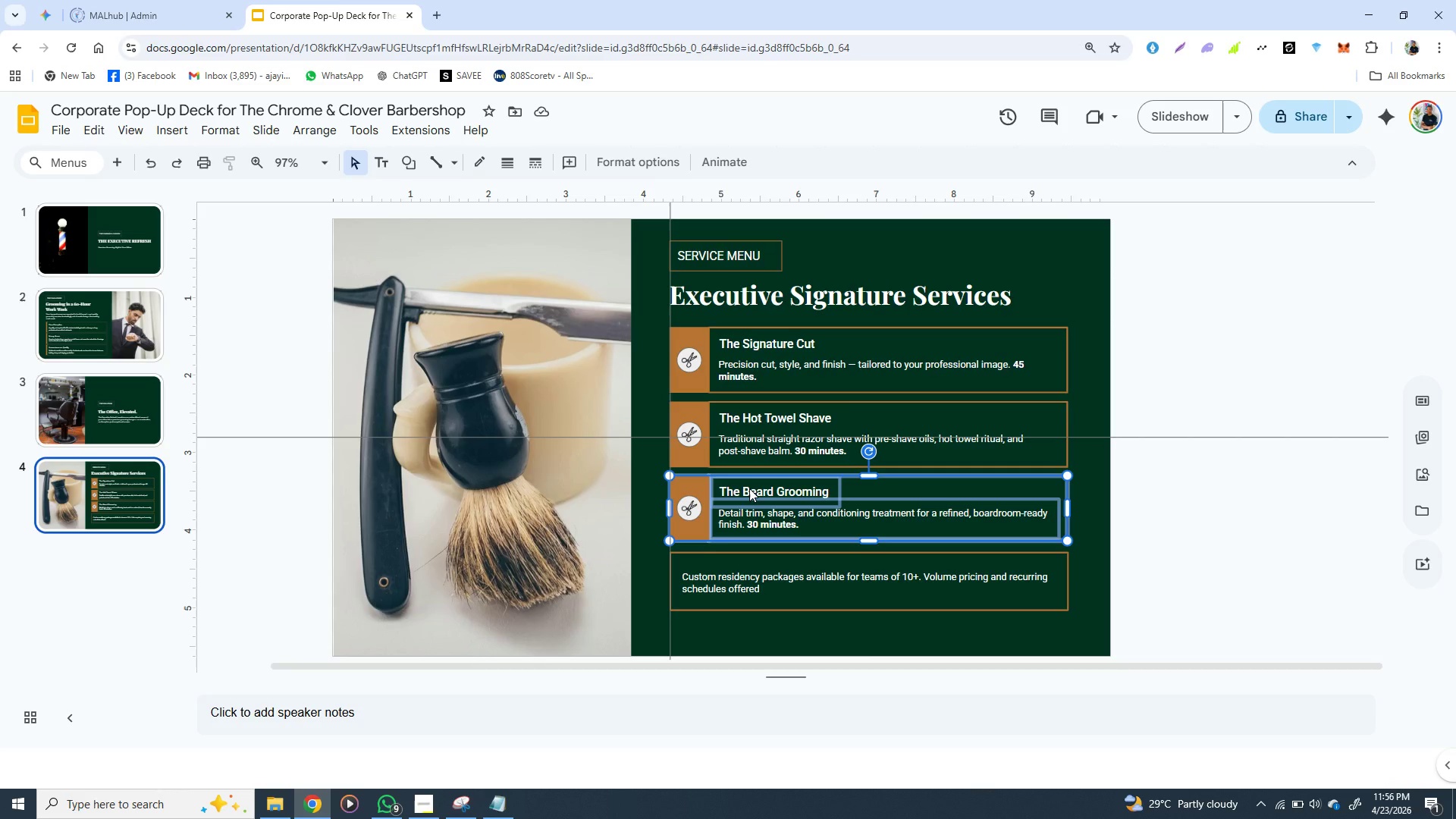 
key(Shift+ShiftLeft)
 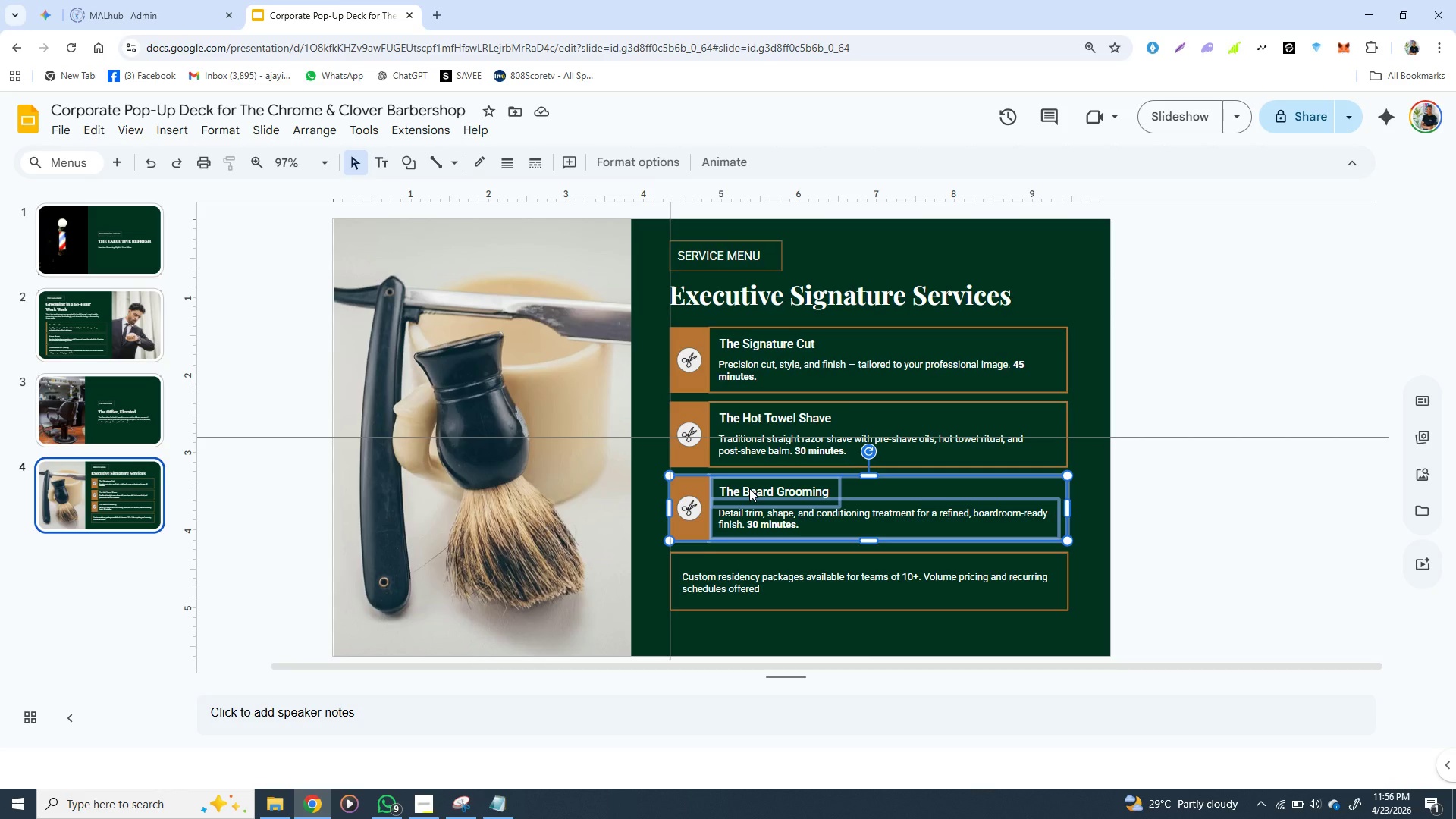 
key(Shift+ShiftLeft)
 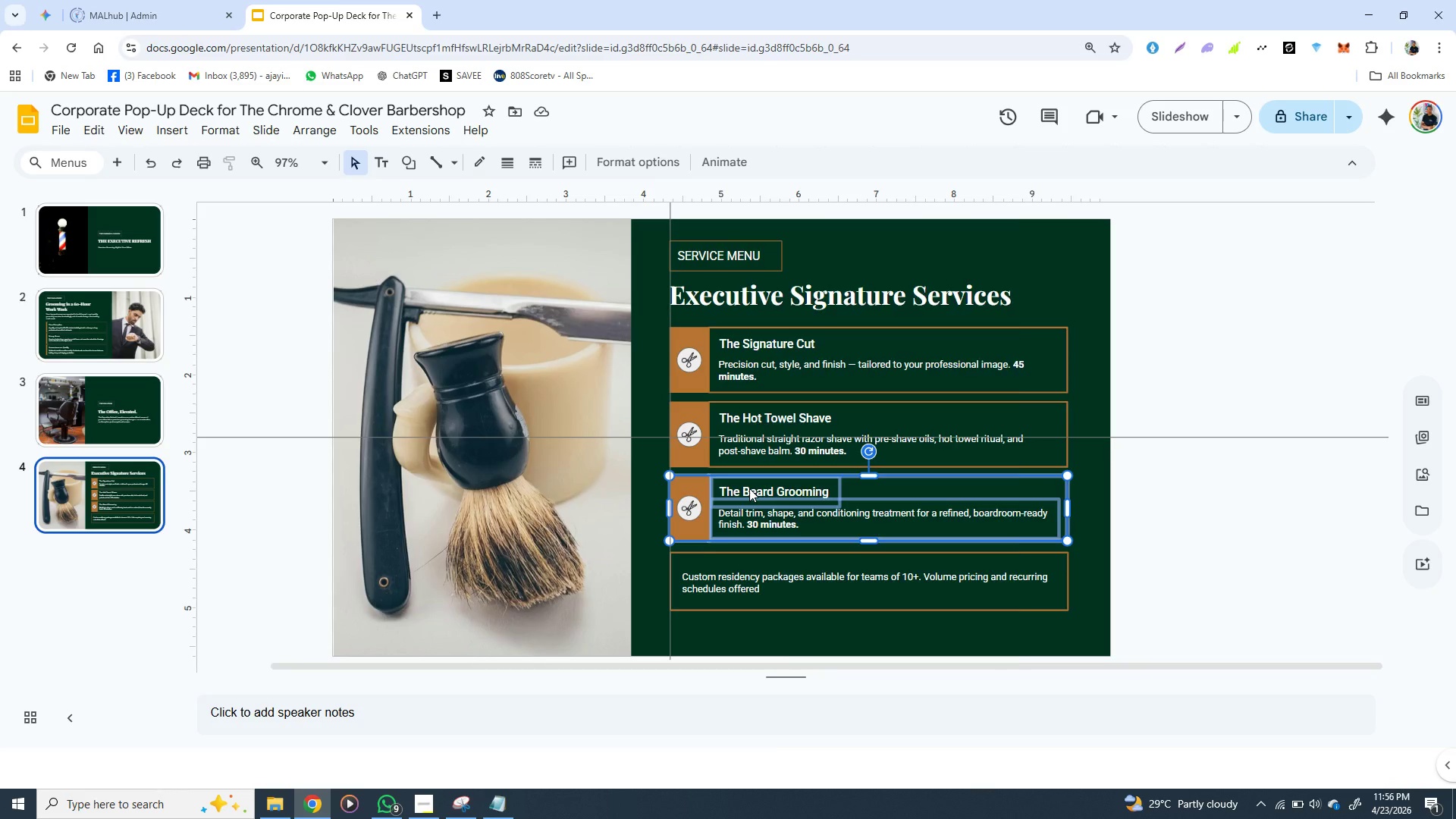 
right_click([749, 488])
 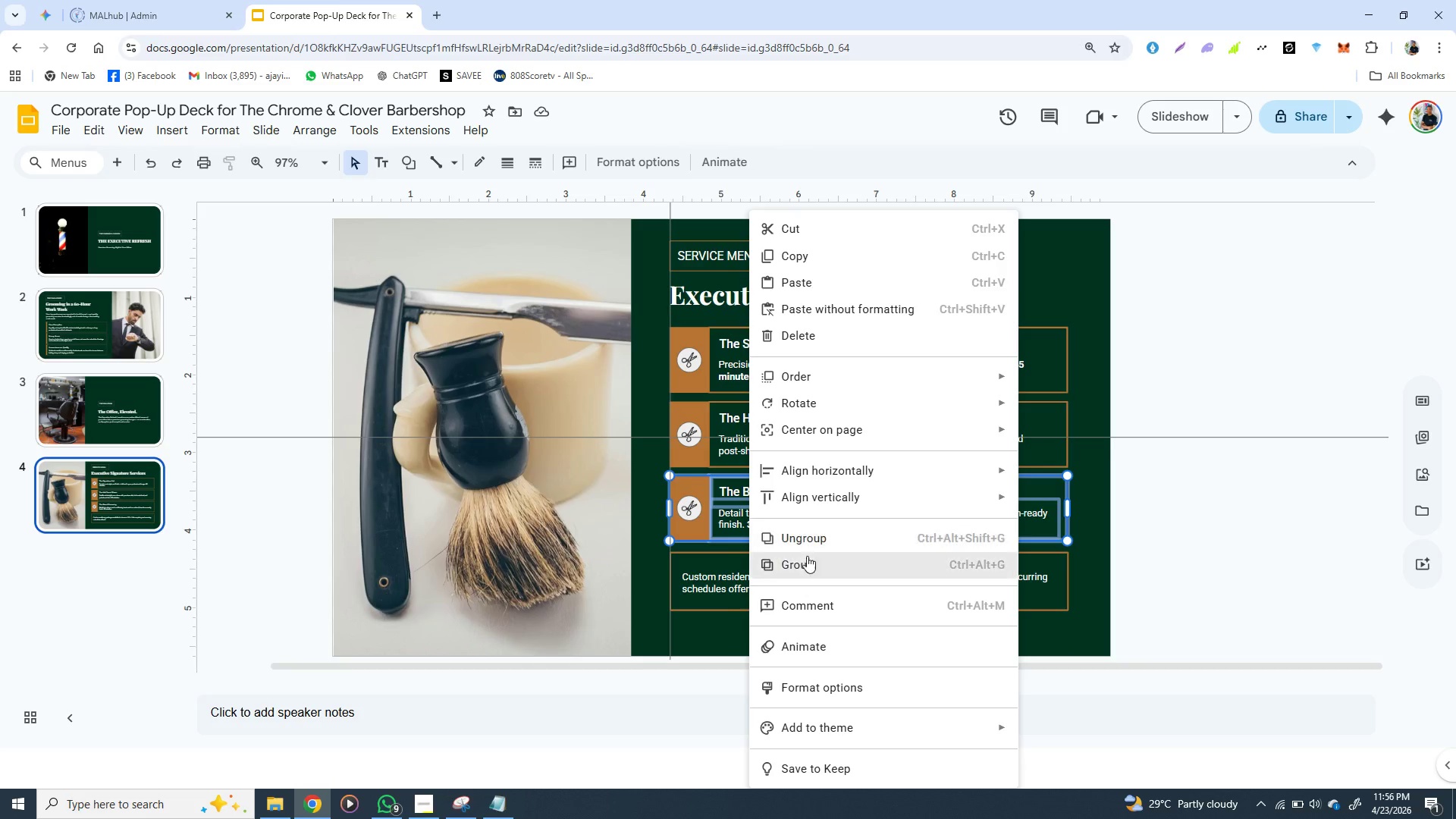 
left_click([801, 566])
 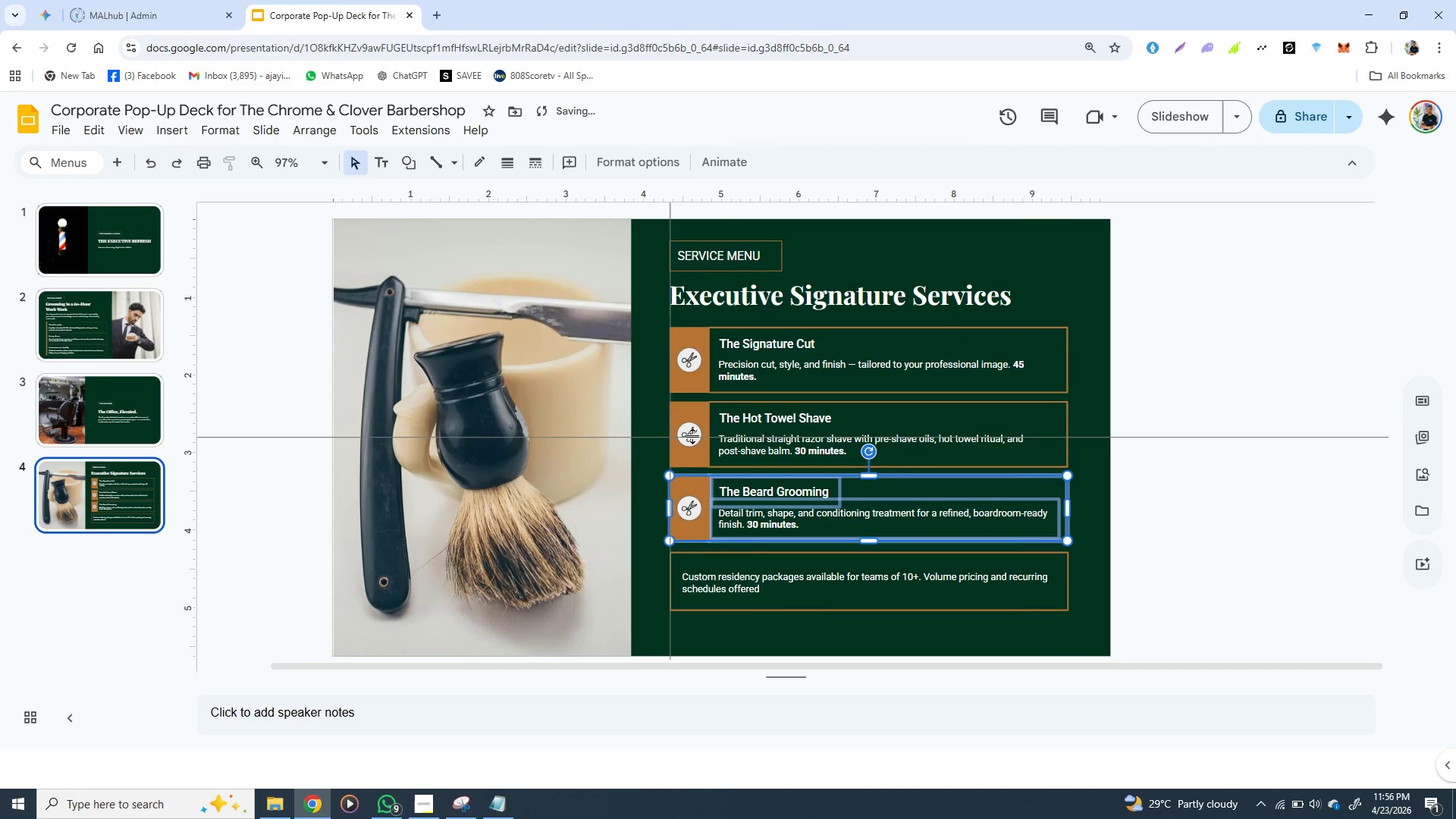 
left_click([688, 436])
 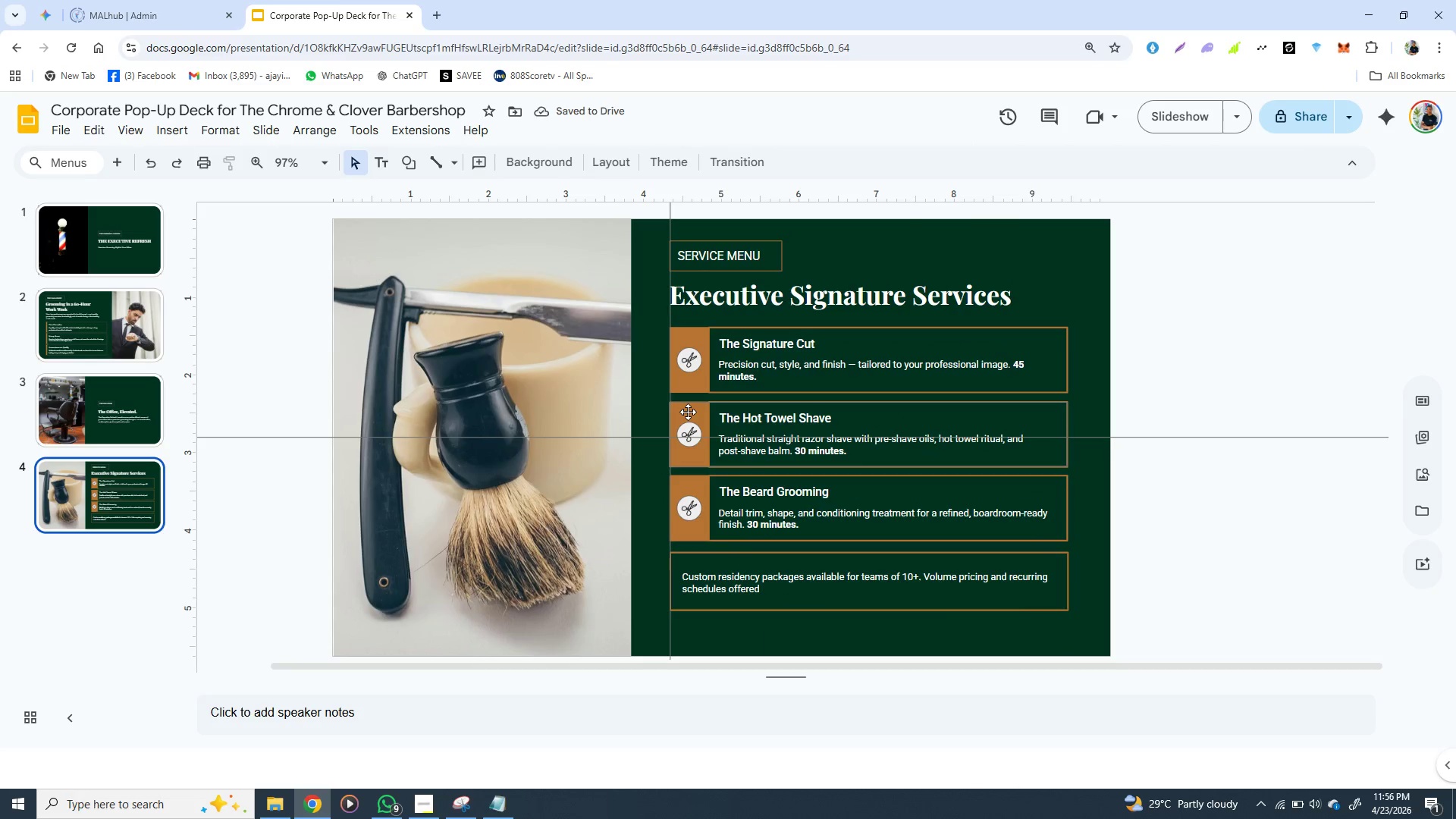 
left_click([688, 412])
 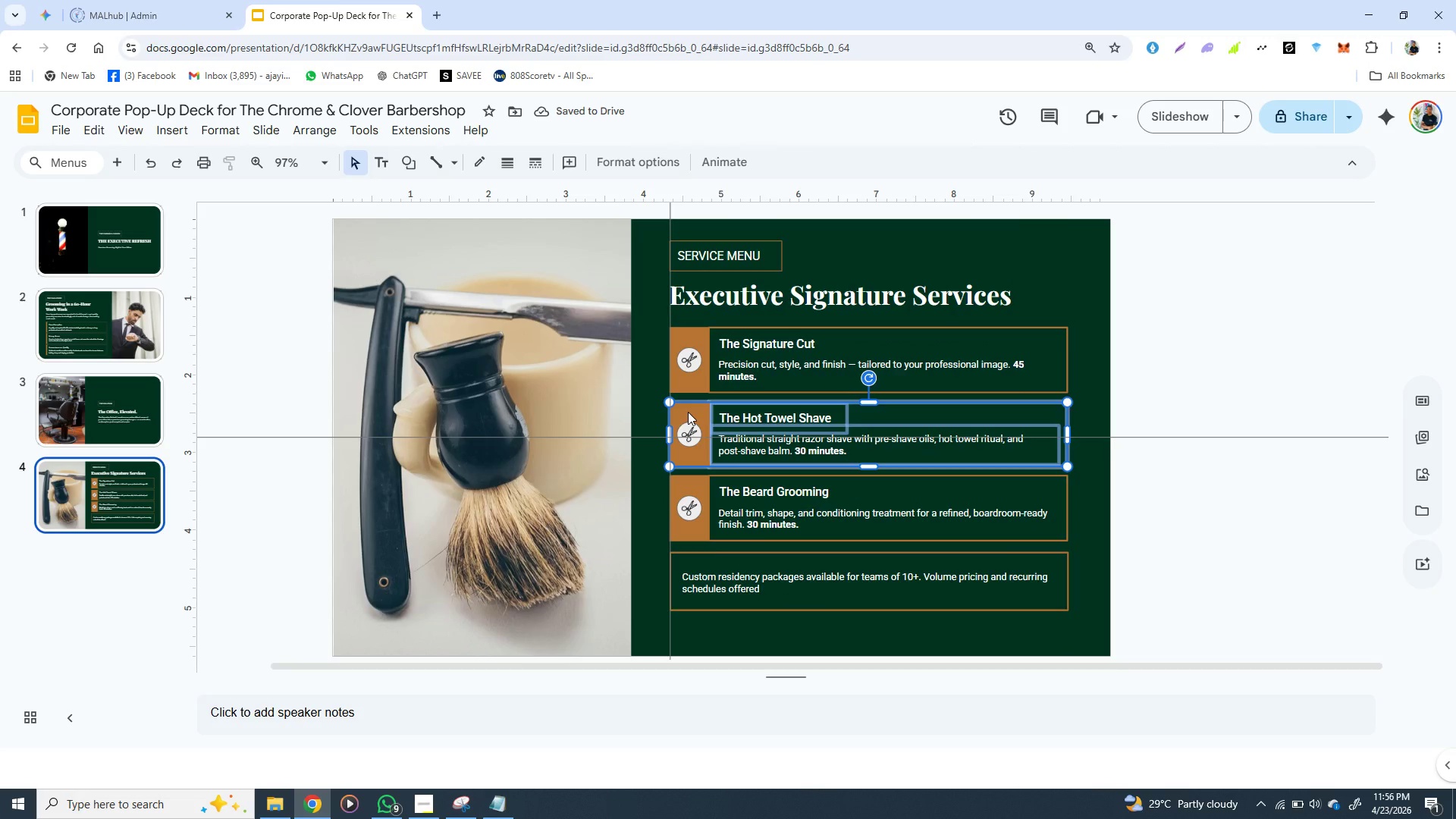 
hold_key(key=ShiftLeft, duration=1.53)
left_click([682, 328])
 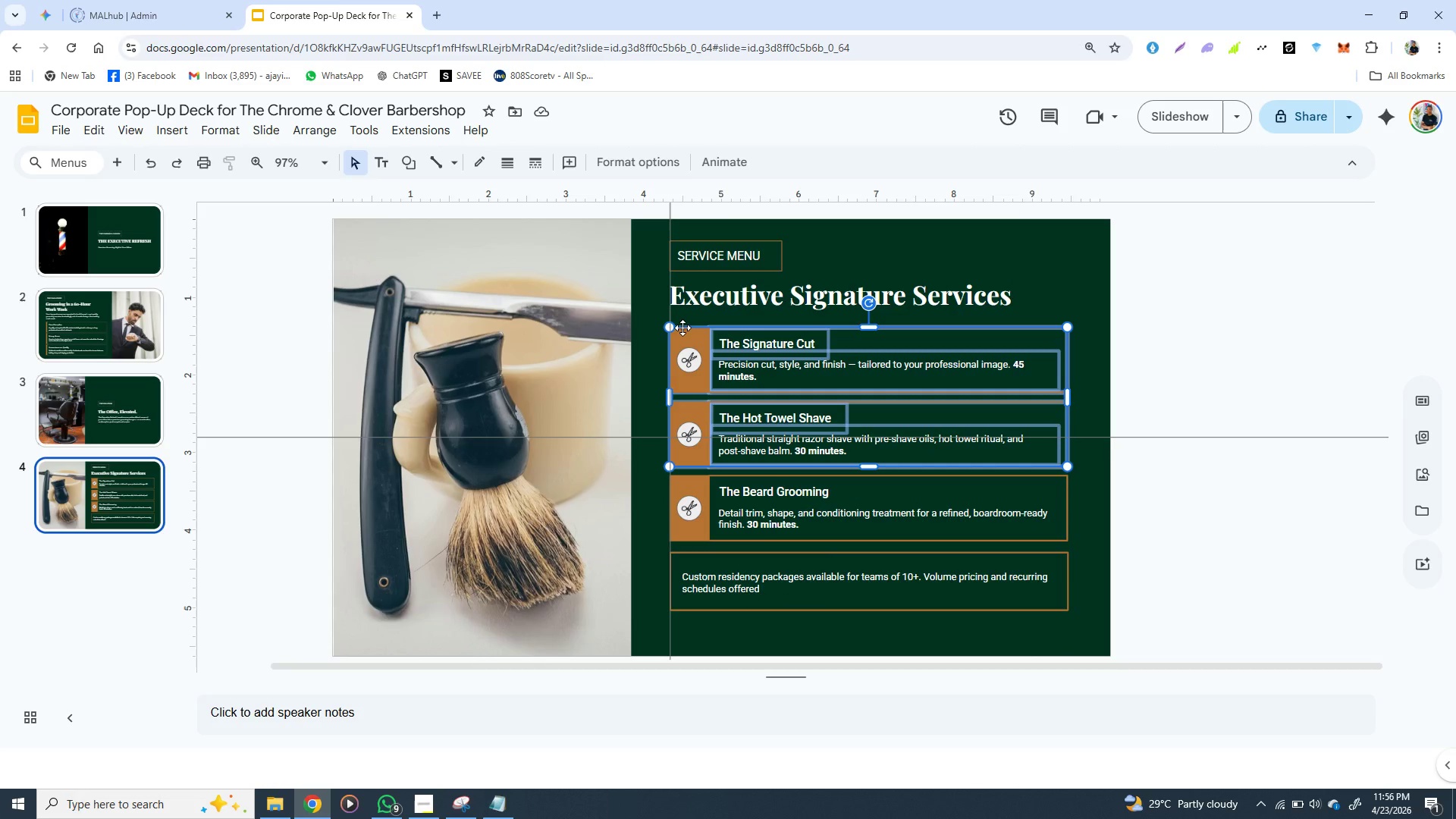 
hold_key(key=ShiftLeft, duration=1.5)
left_click([673, 501])
 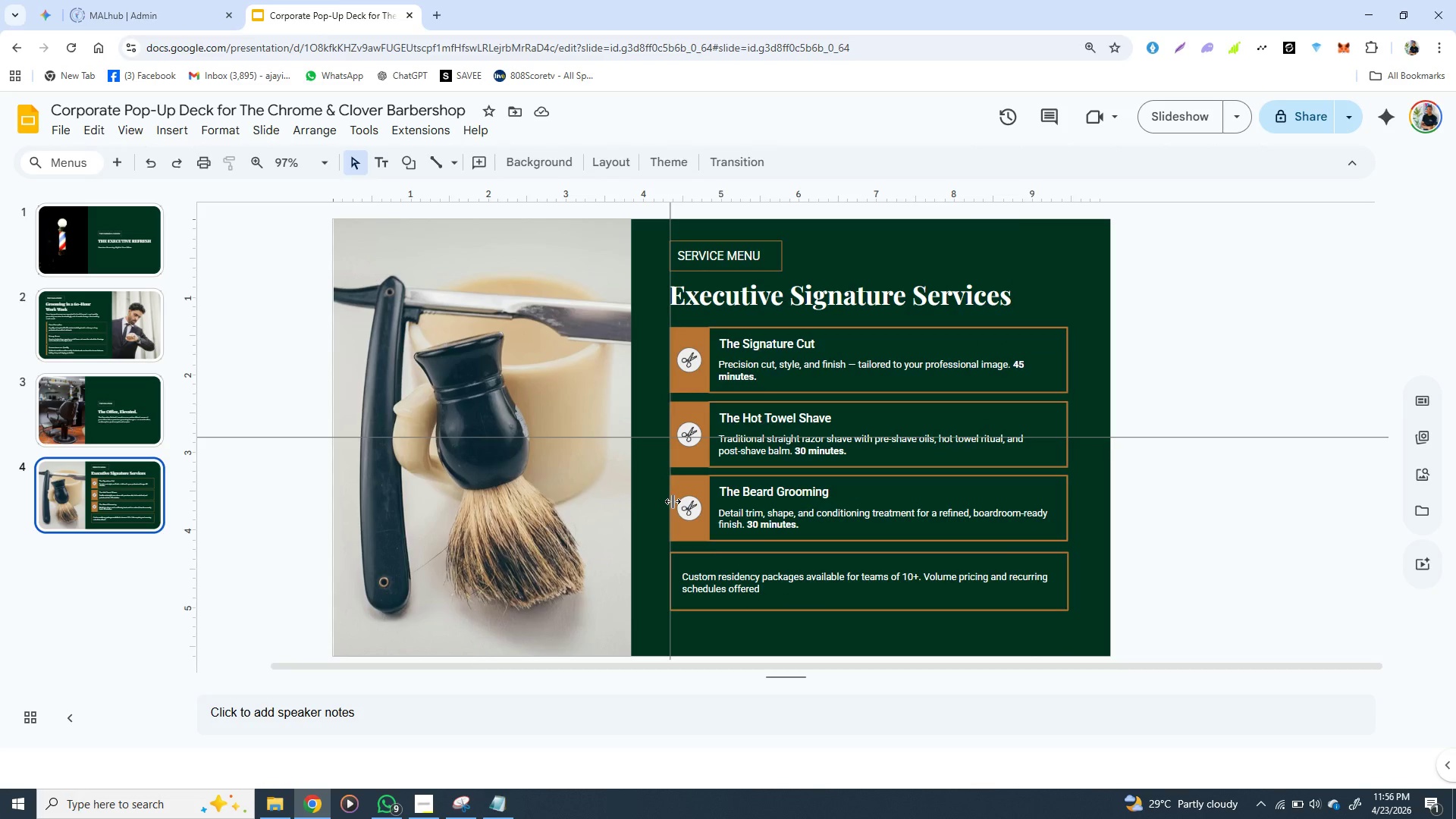 
hold_key(key=ShiftLeft, duration=1.26)
 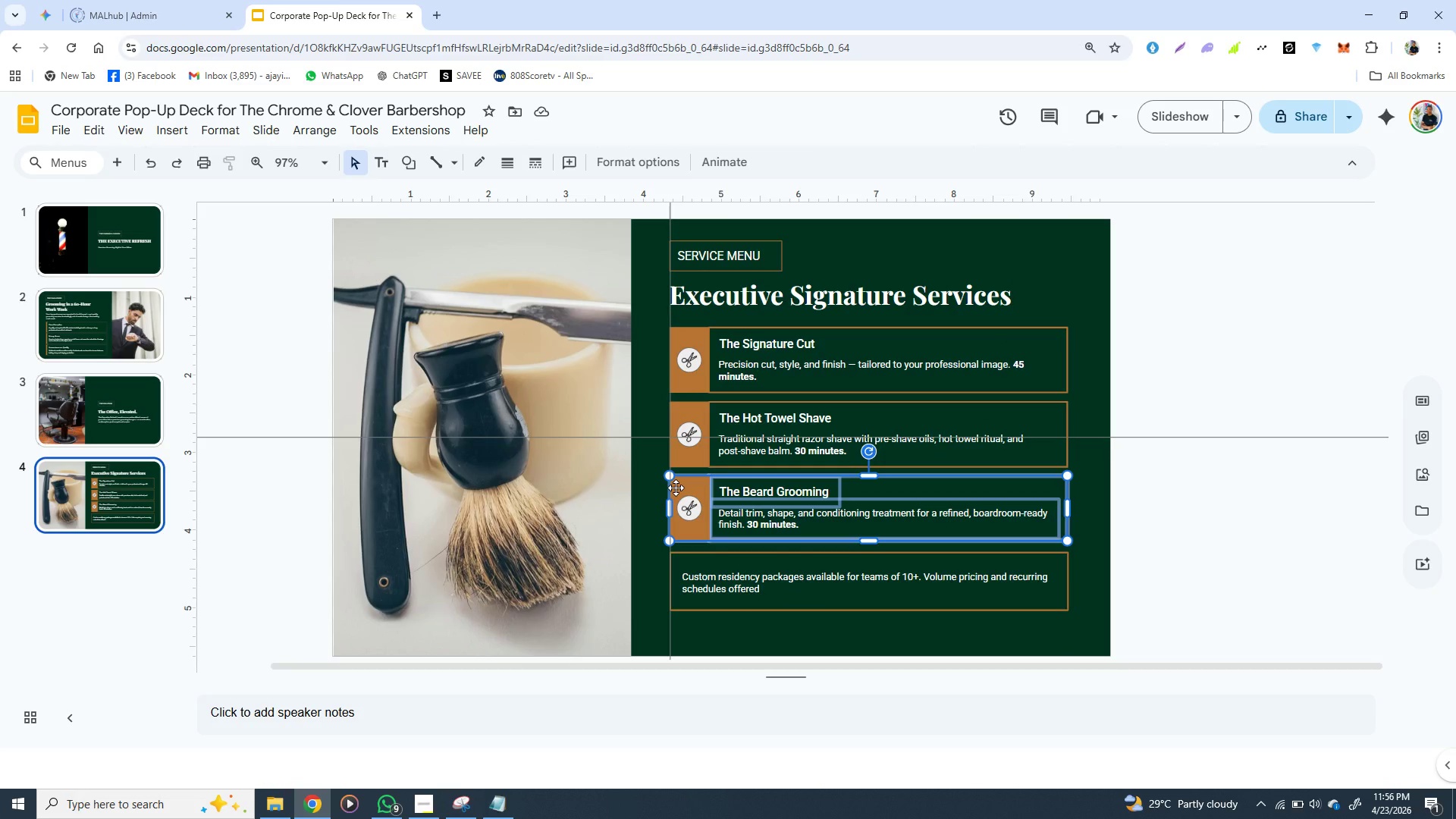 
hold_key(key=ShiftLeft, duration=1.53)
left_click([676, 488])
 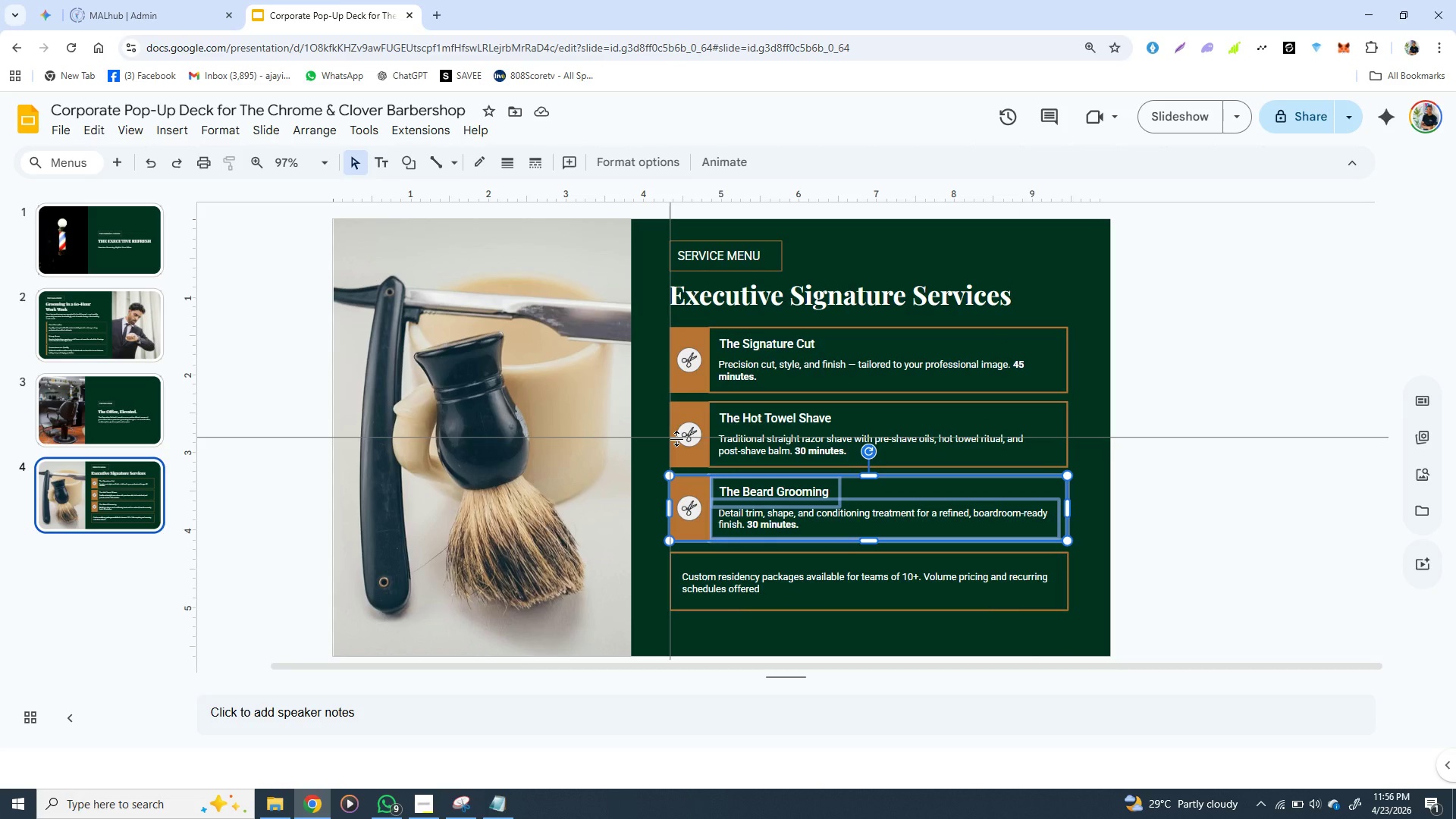 
hold_key(key=ShiftLeft, duration=1.5)
left_click([677, 449])
 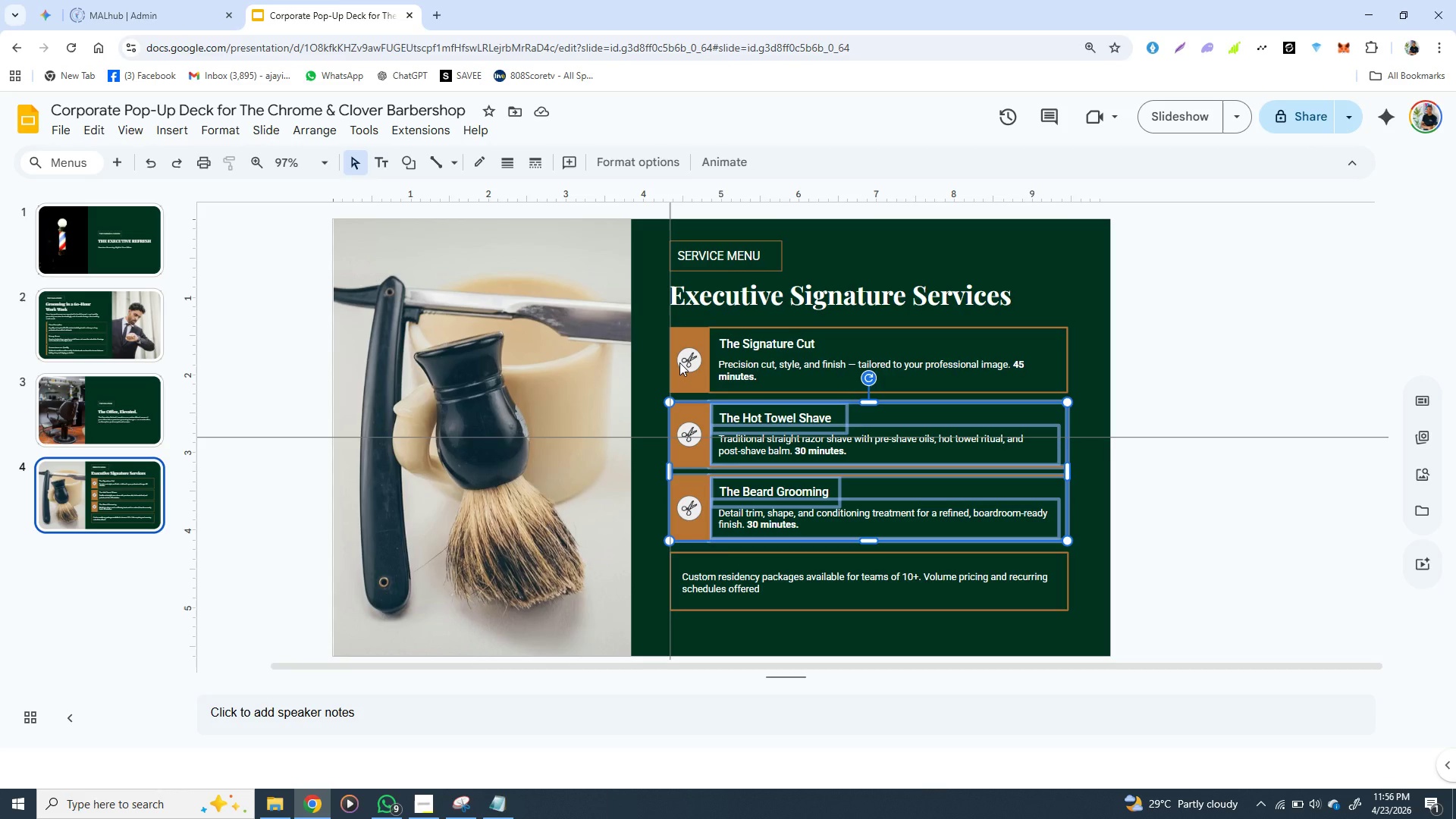 
hold_key(key=ShiftLeft, duration=1.51)
left_click([681, 378])
 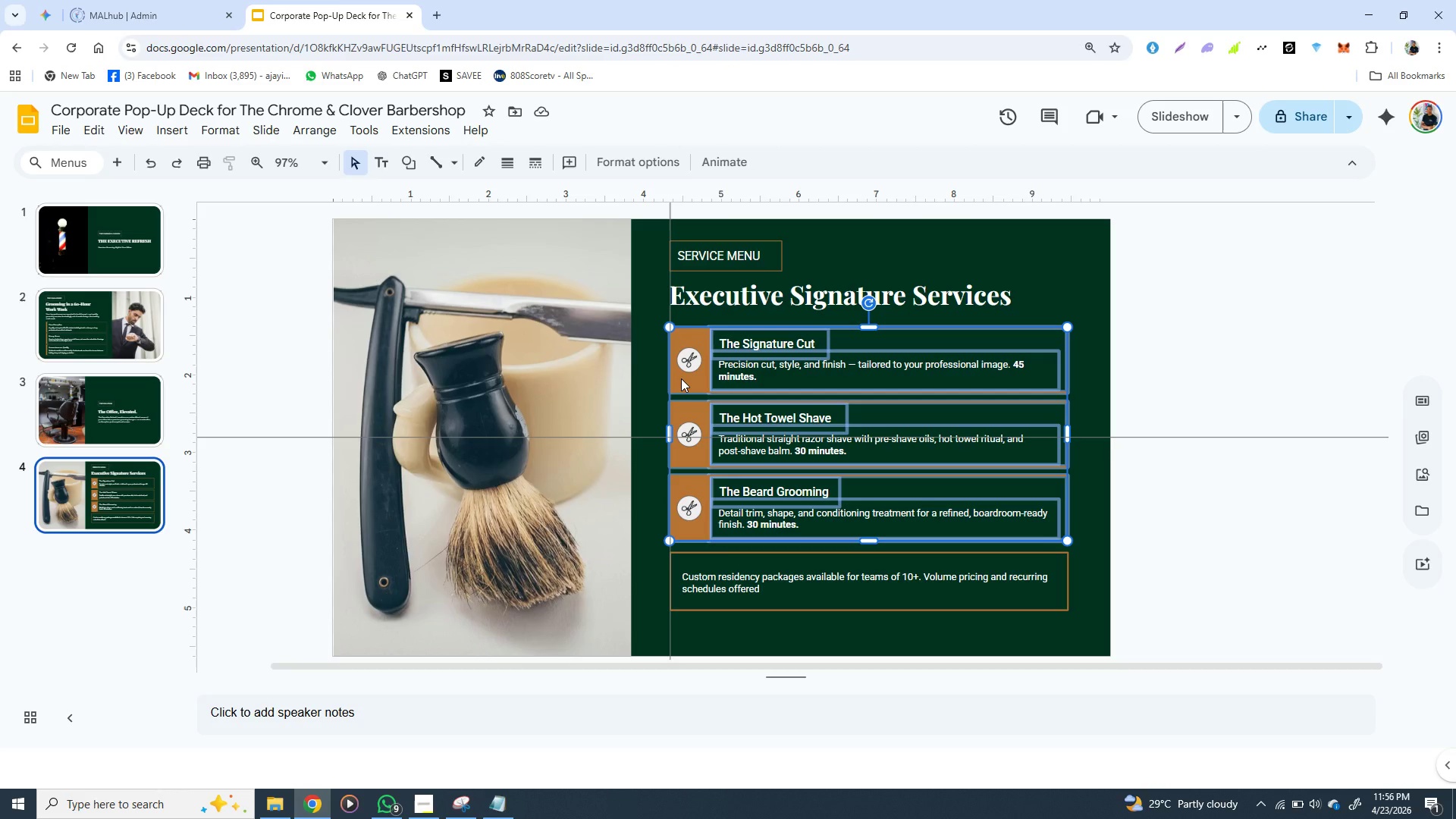 
key(Shift+ShiftLeft)
 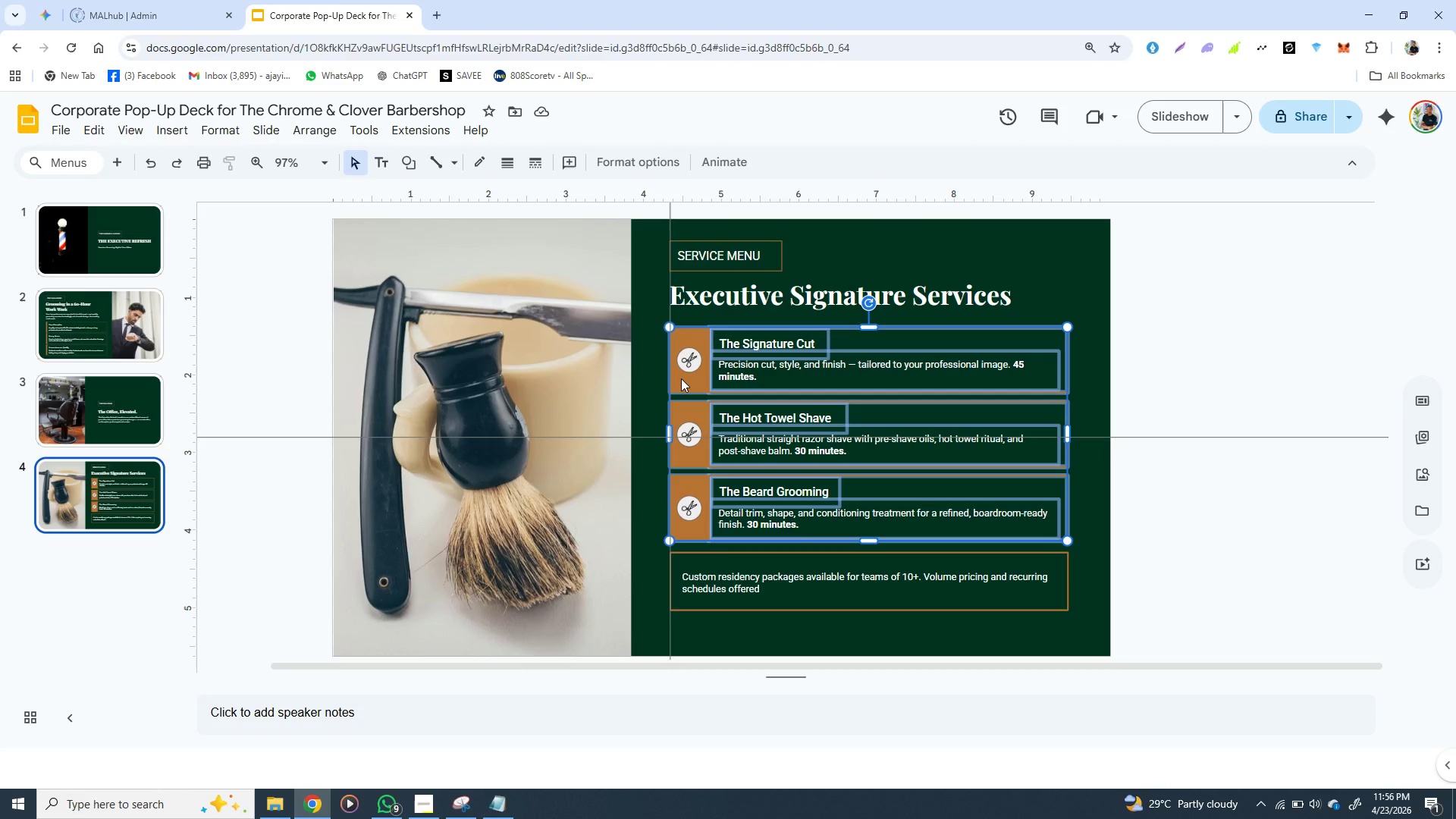 
key(Shift+ShiftLeft)
 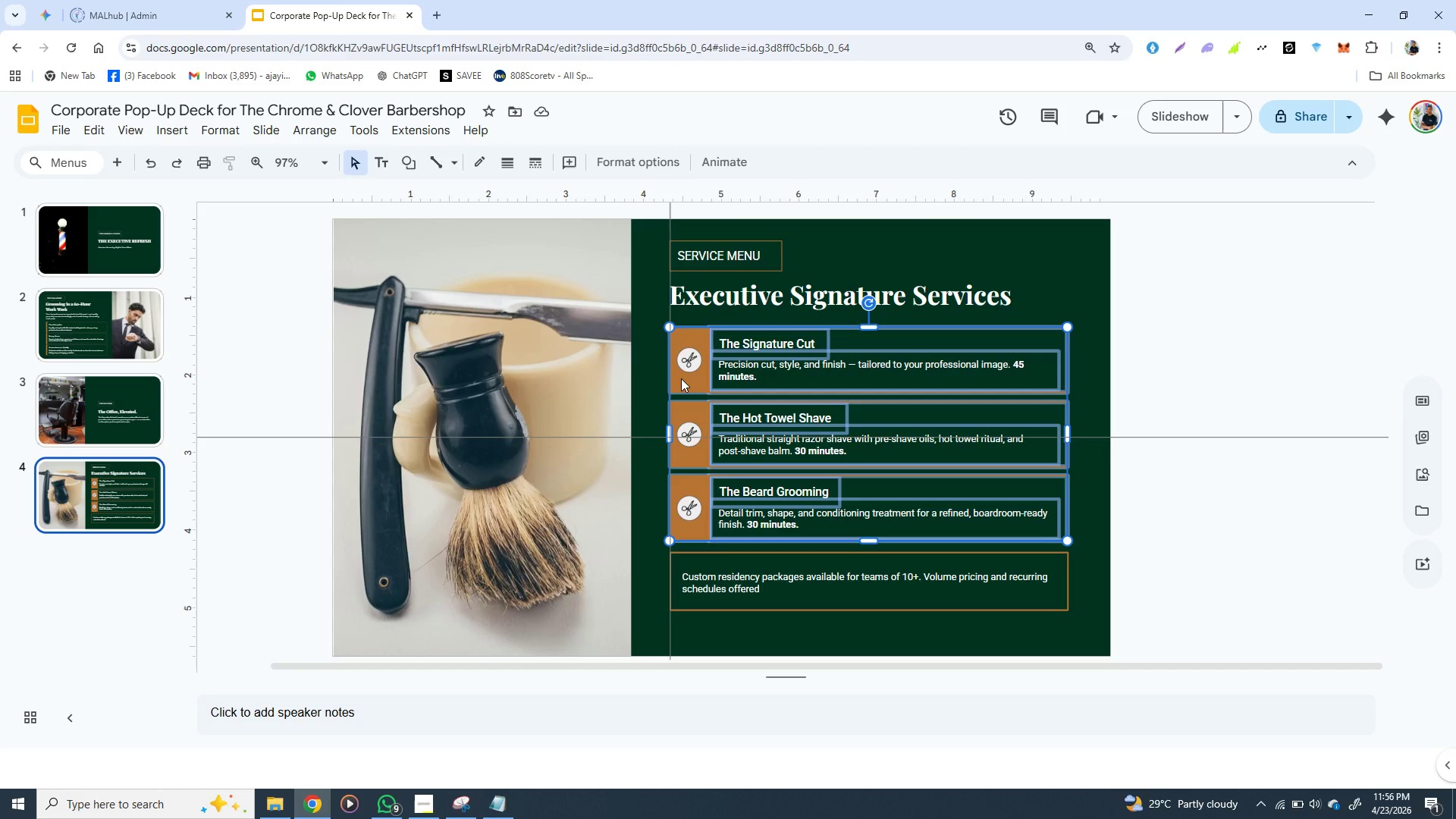 
key(Shift+ShiftLeft)
 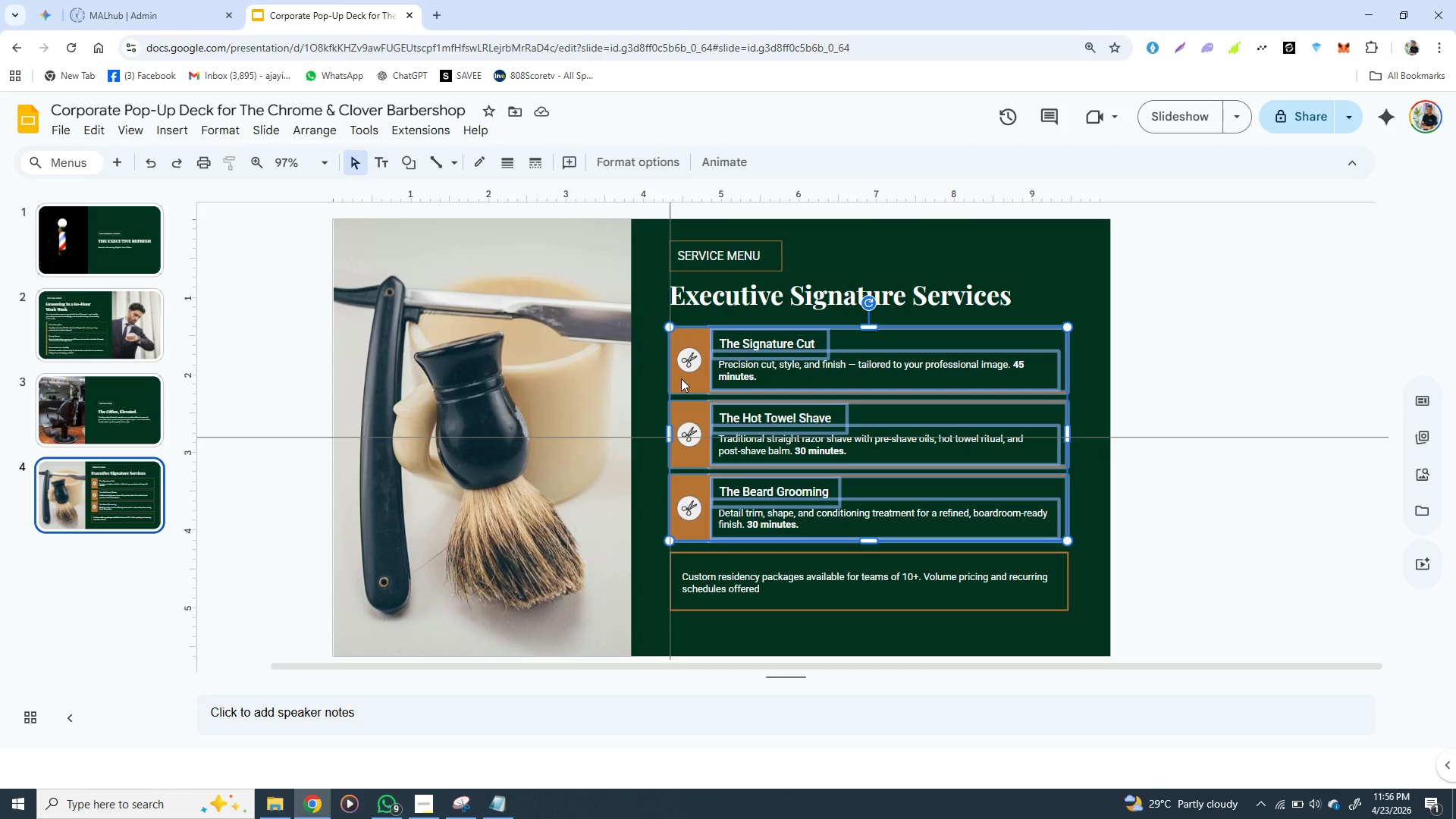 
key(Shift+ShiftLeft)
 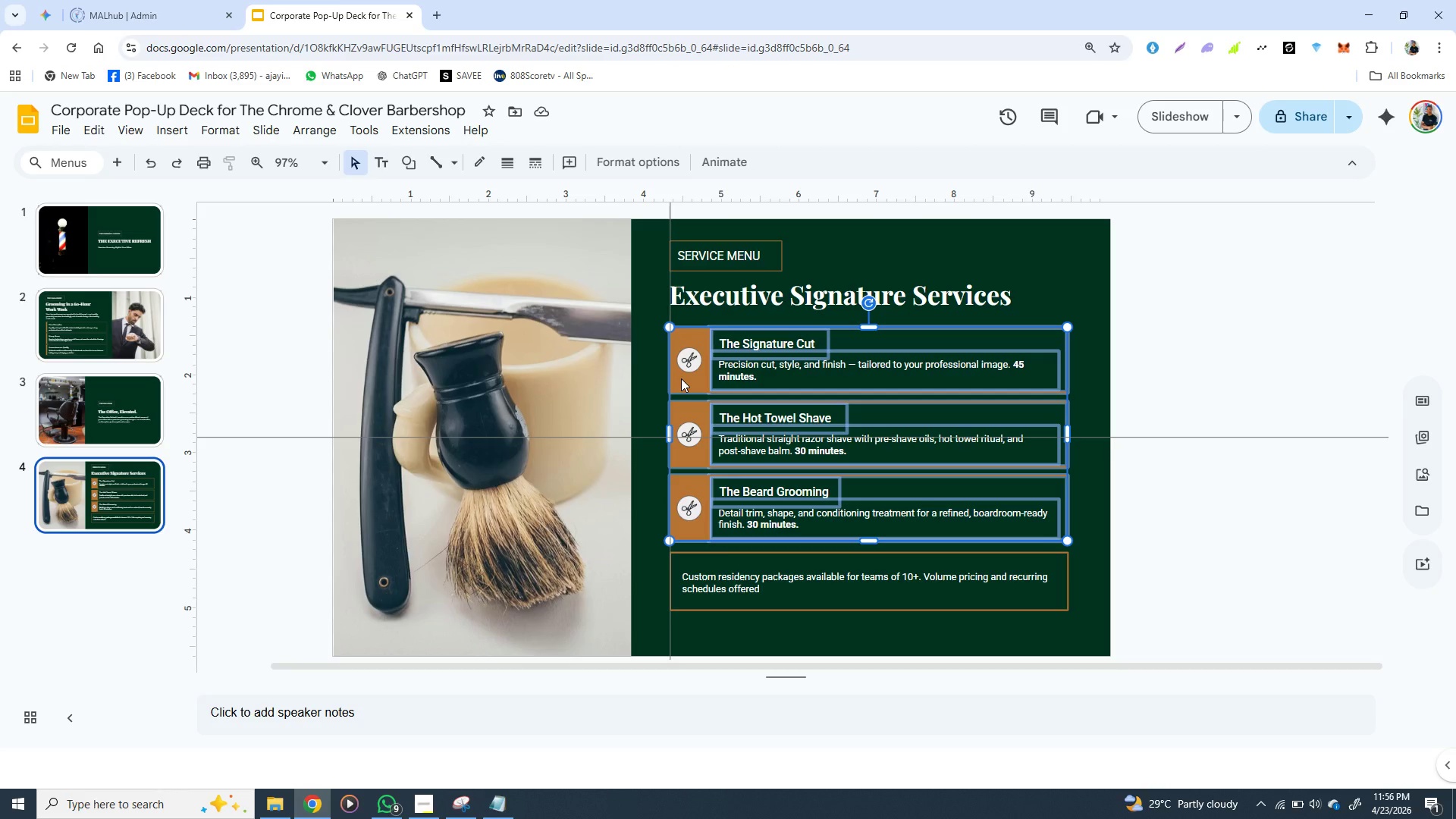 
key(Shift+ShiftLeft)
 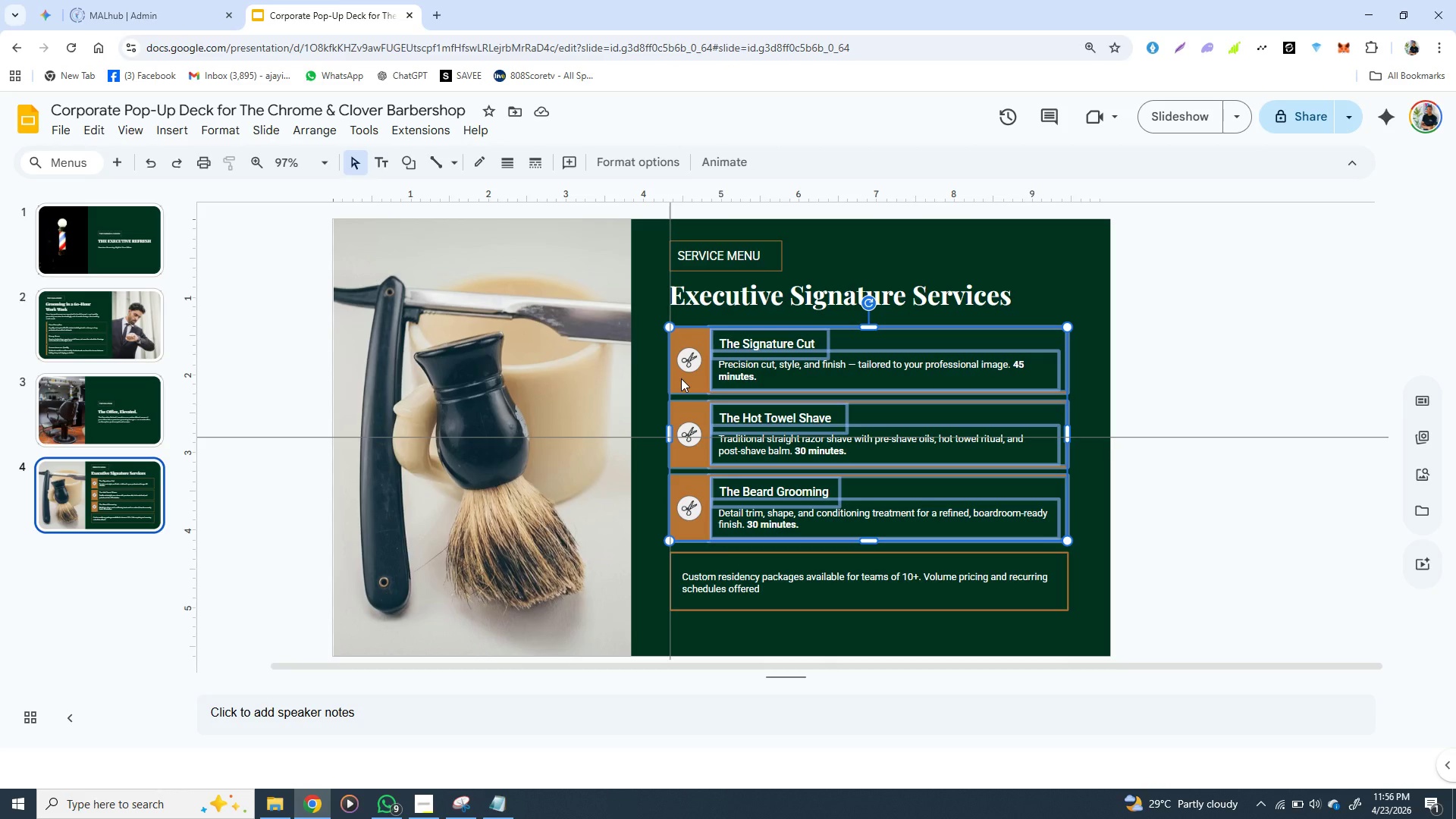 
right_click([681, 378])
 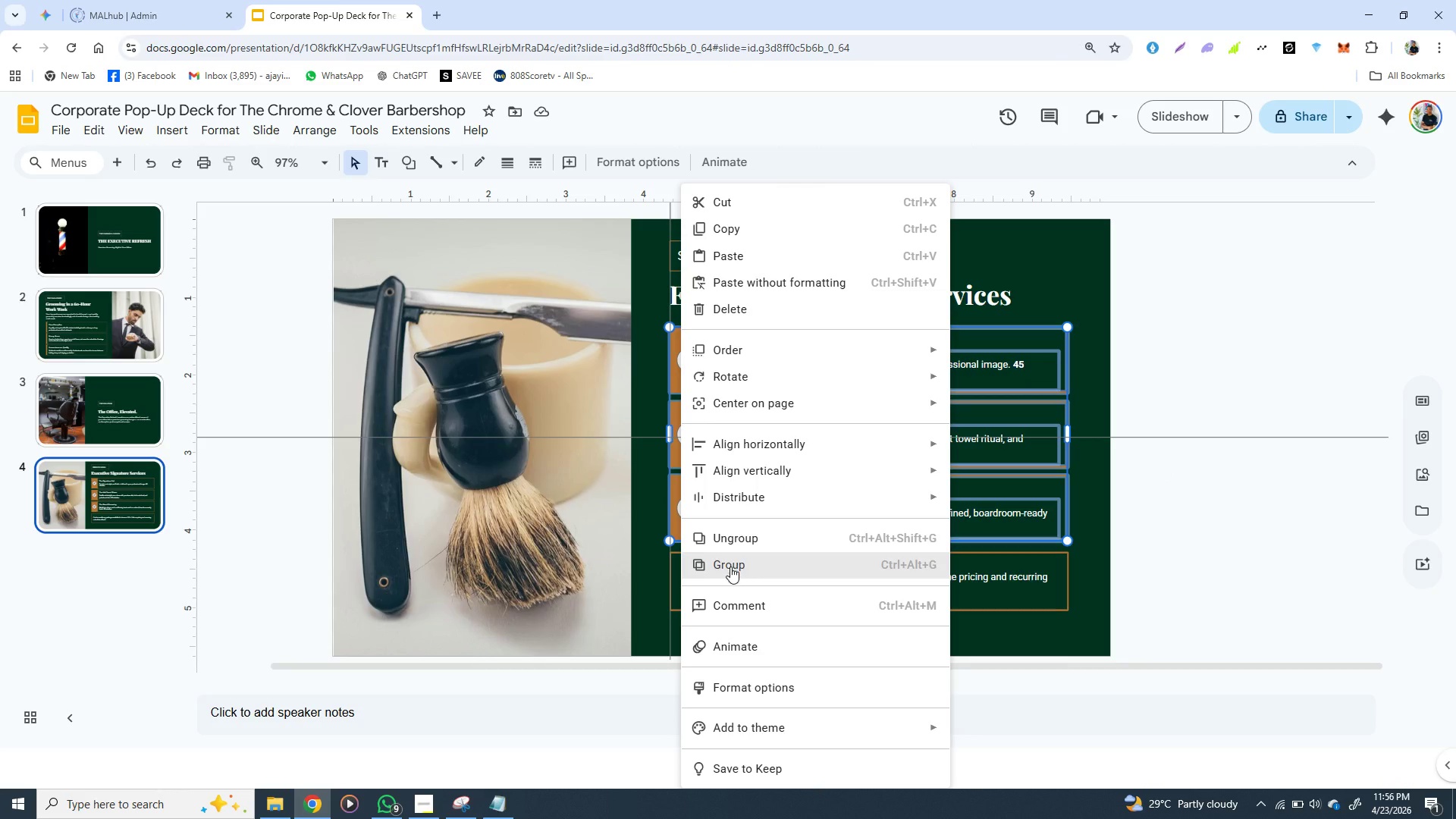 
left_click([730, 566])
 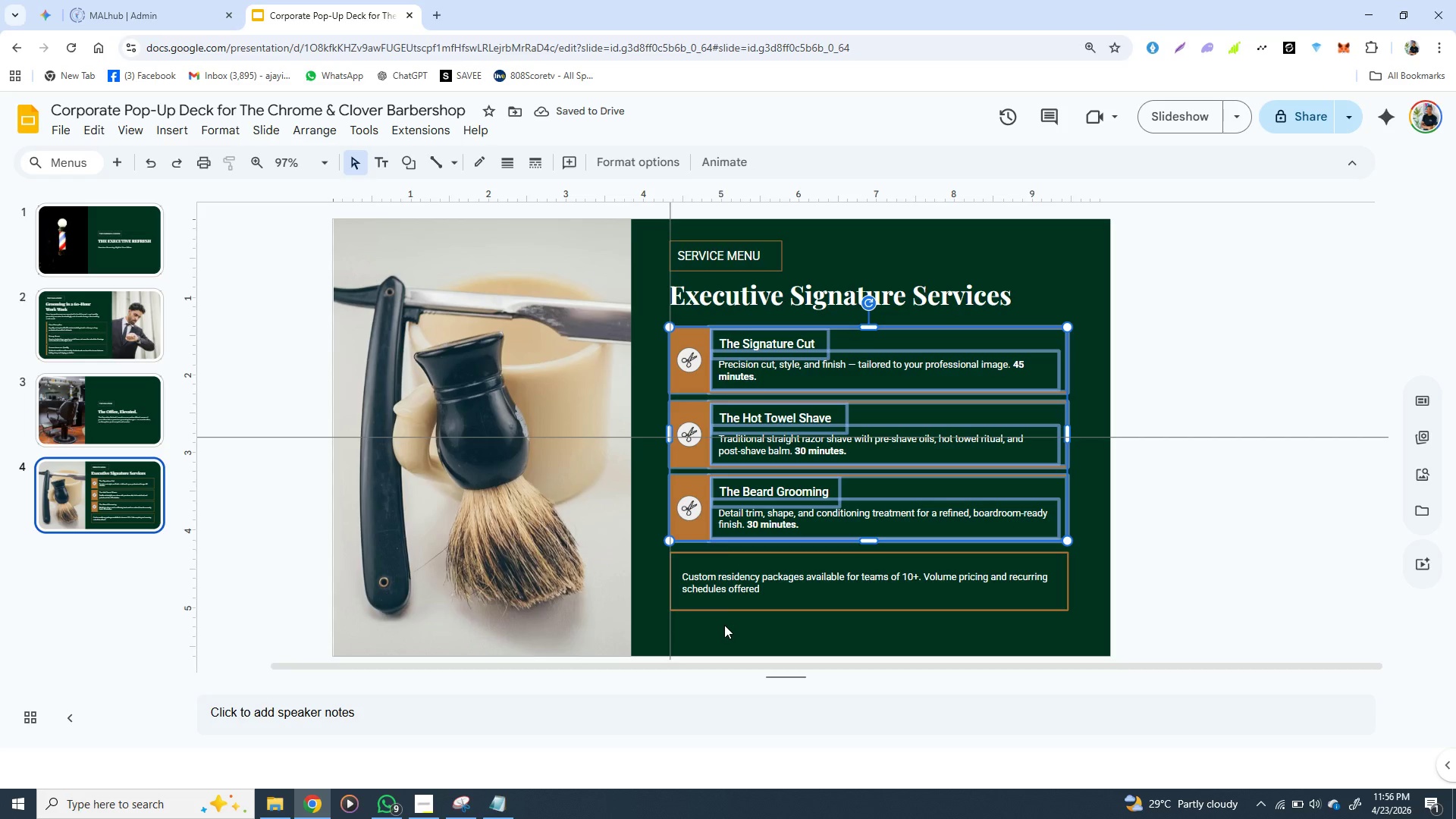 
wait(6.19)
 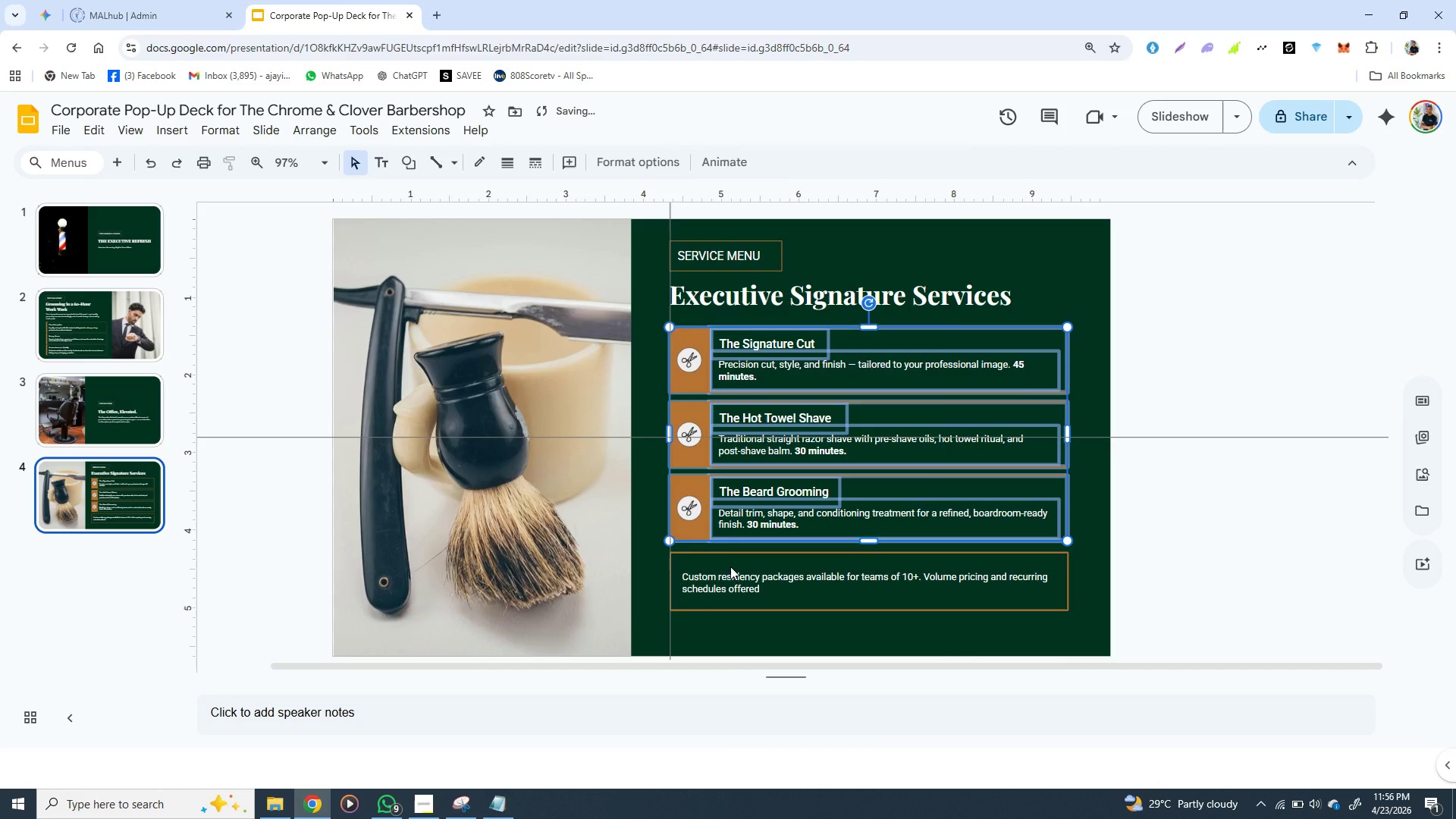 
right_click([805, 417])
 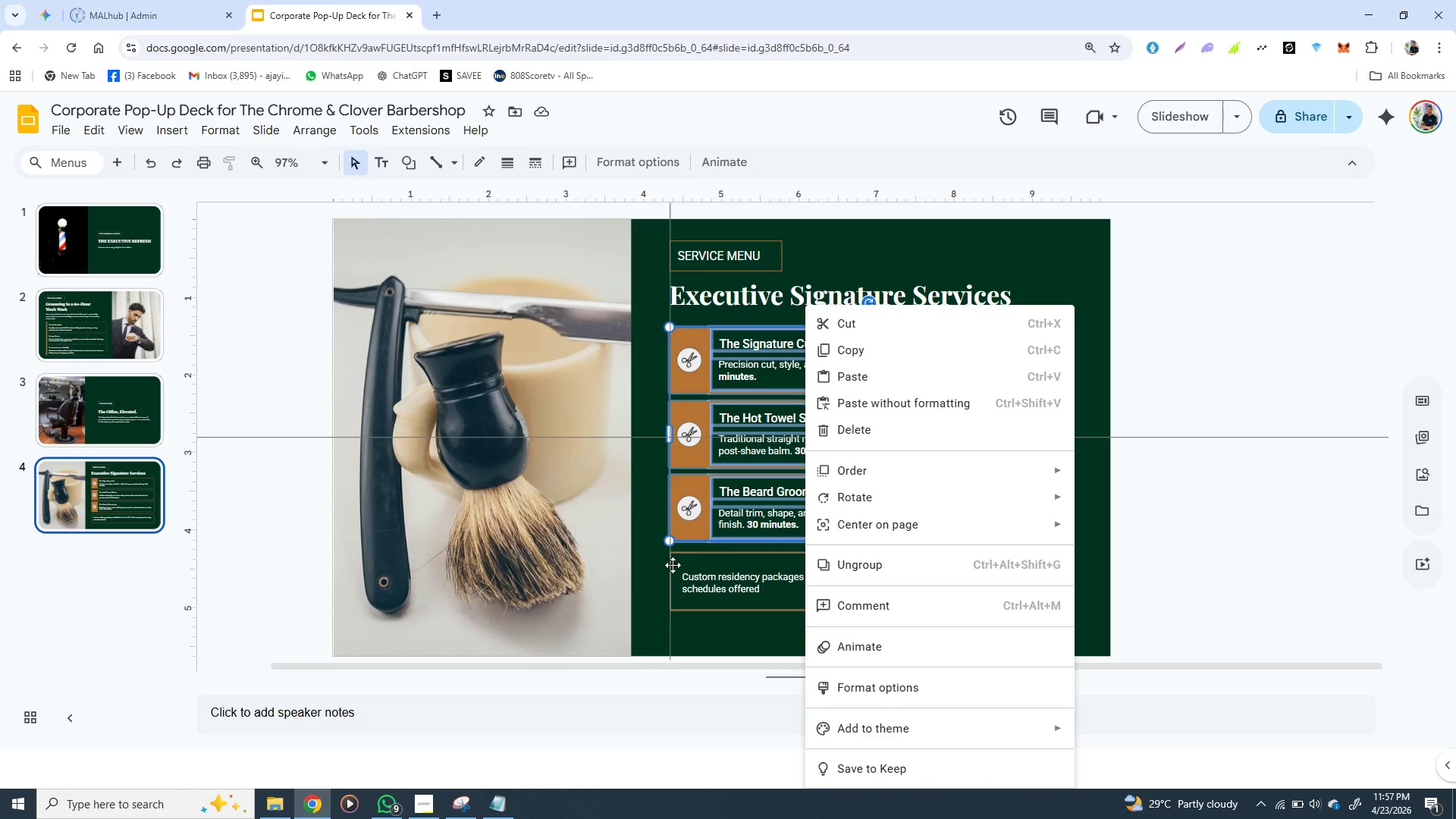 
left_click([664, 568])
 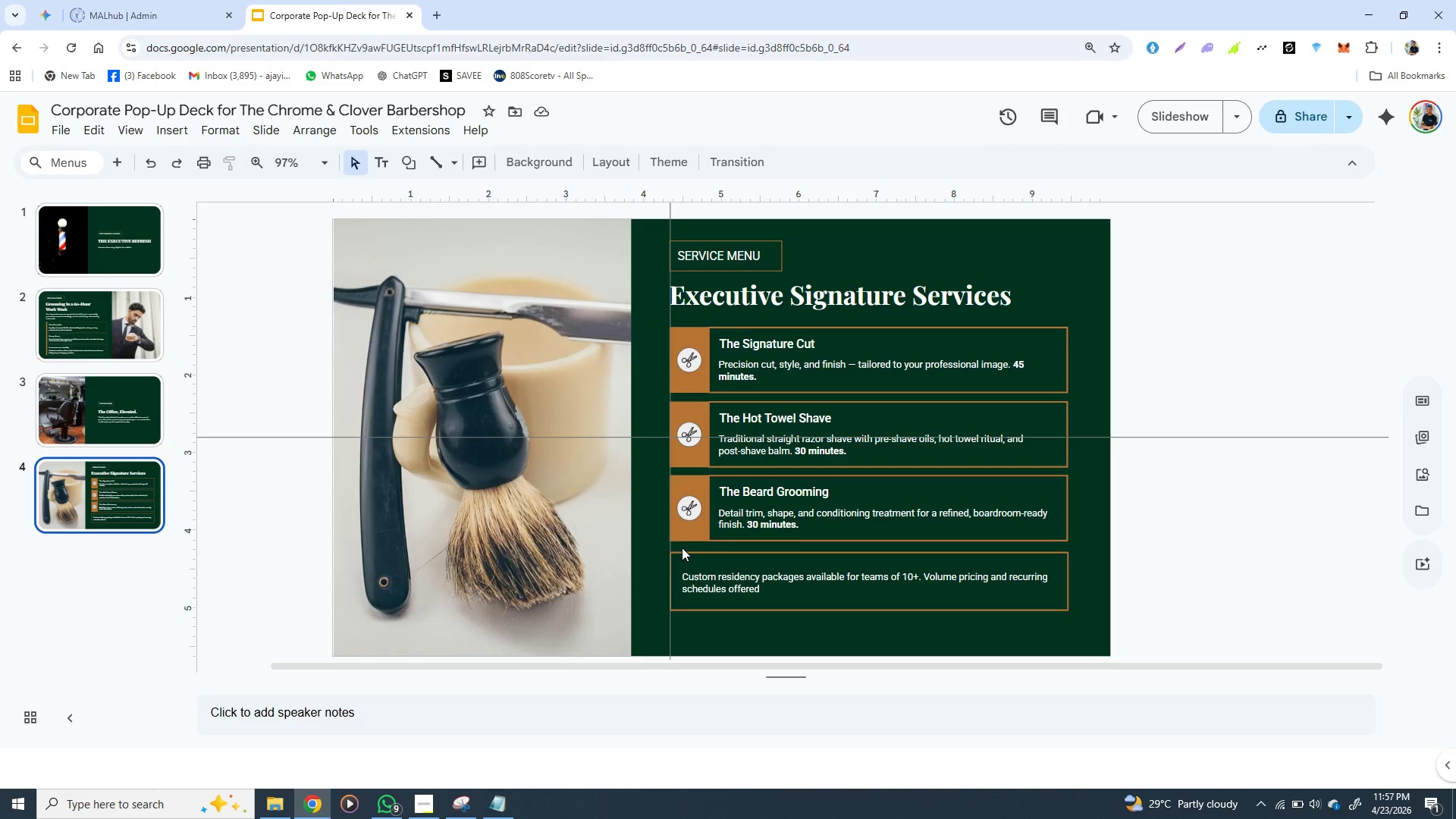 
left_click([692, 555])
 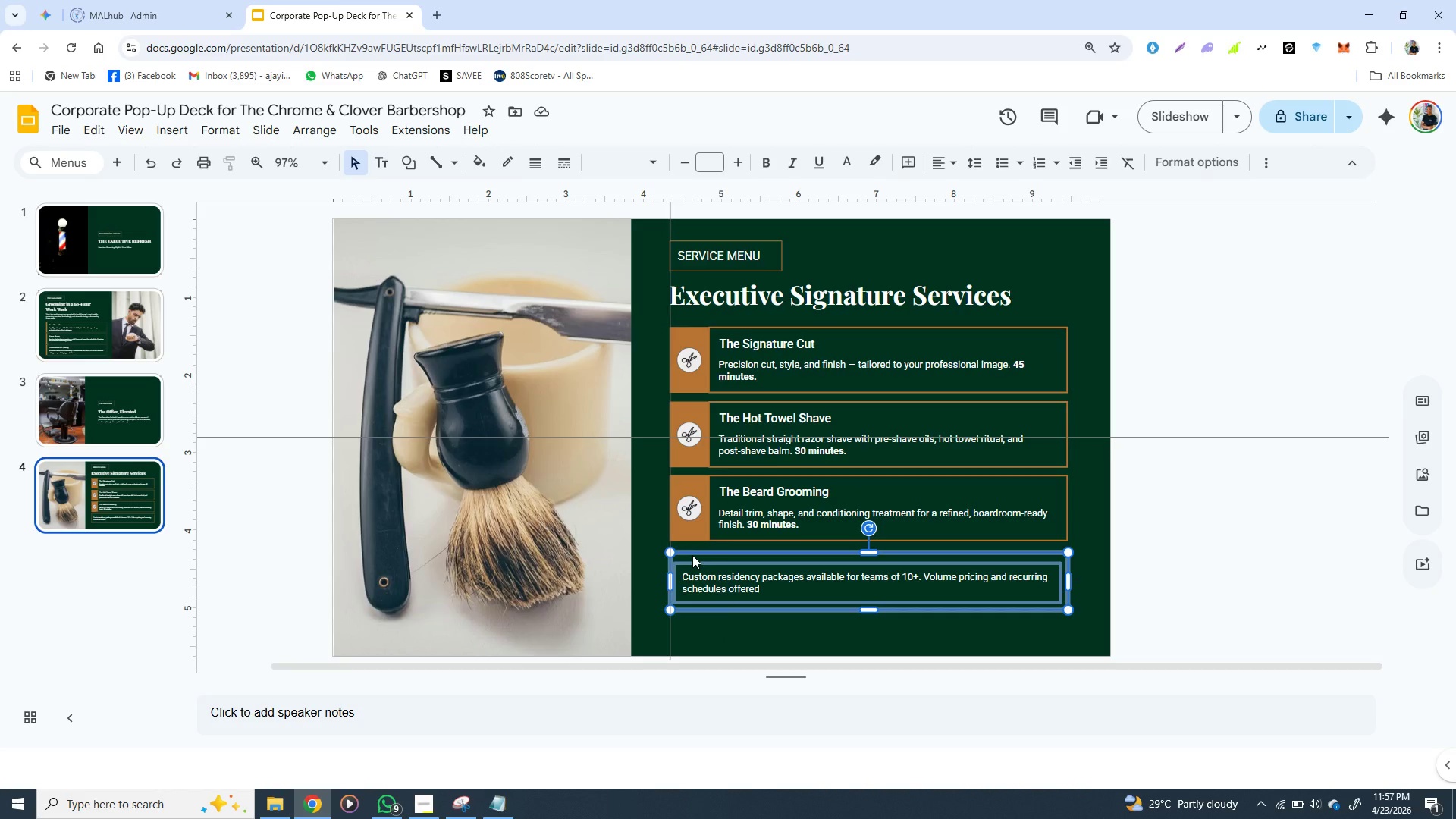 
key(ArrowUp)
 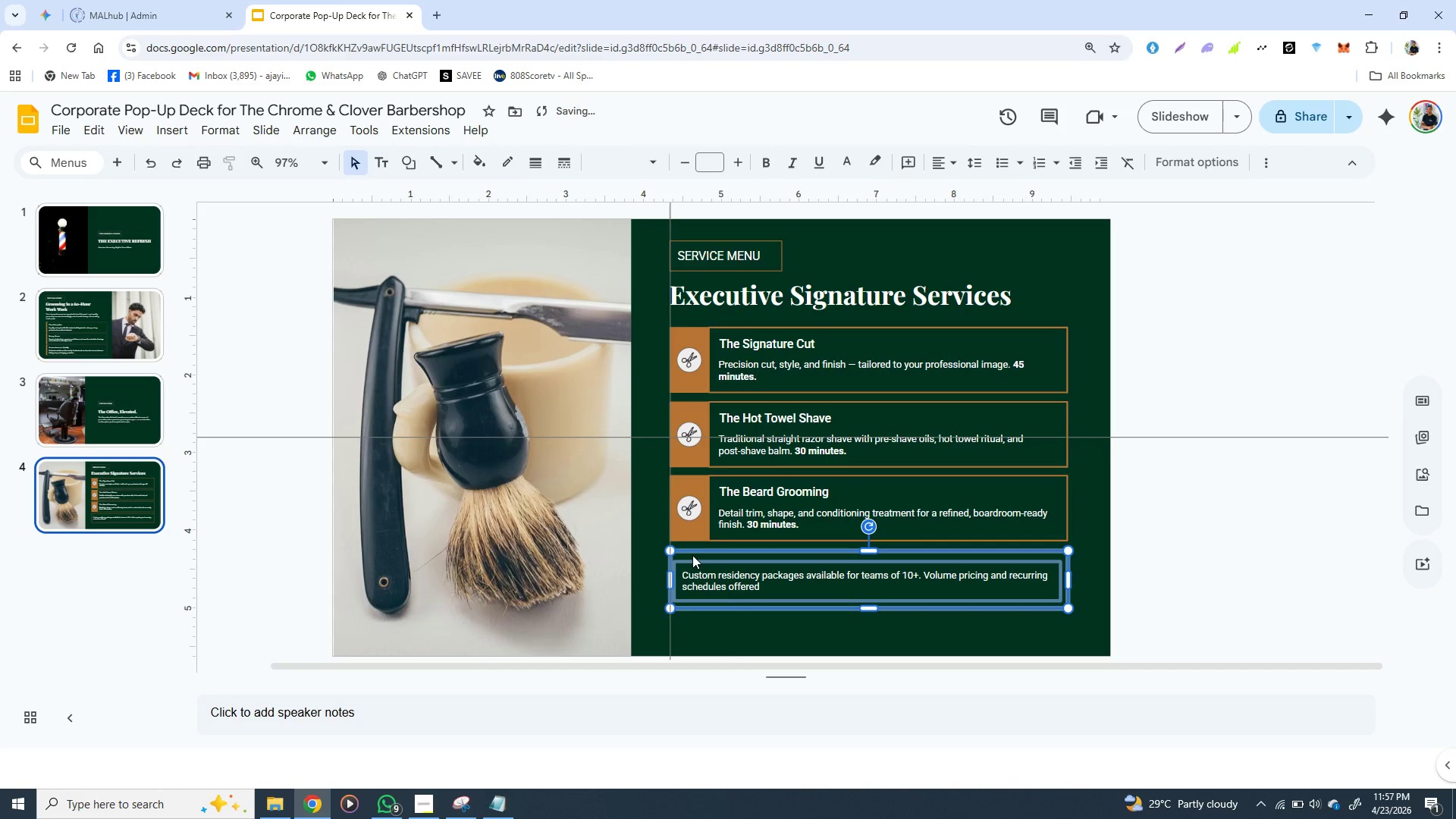 
key(ArrowUp)
 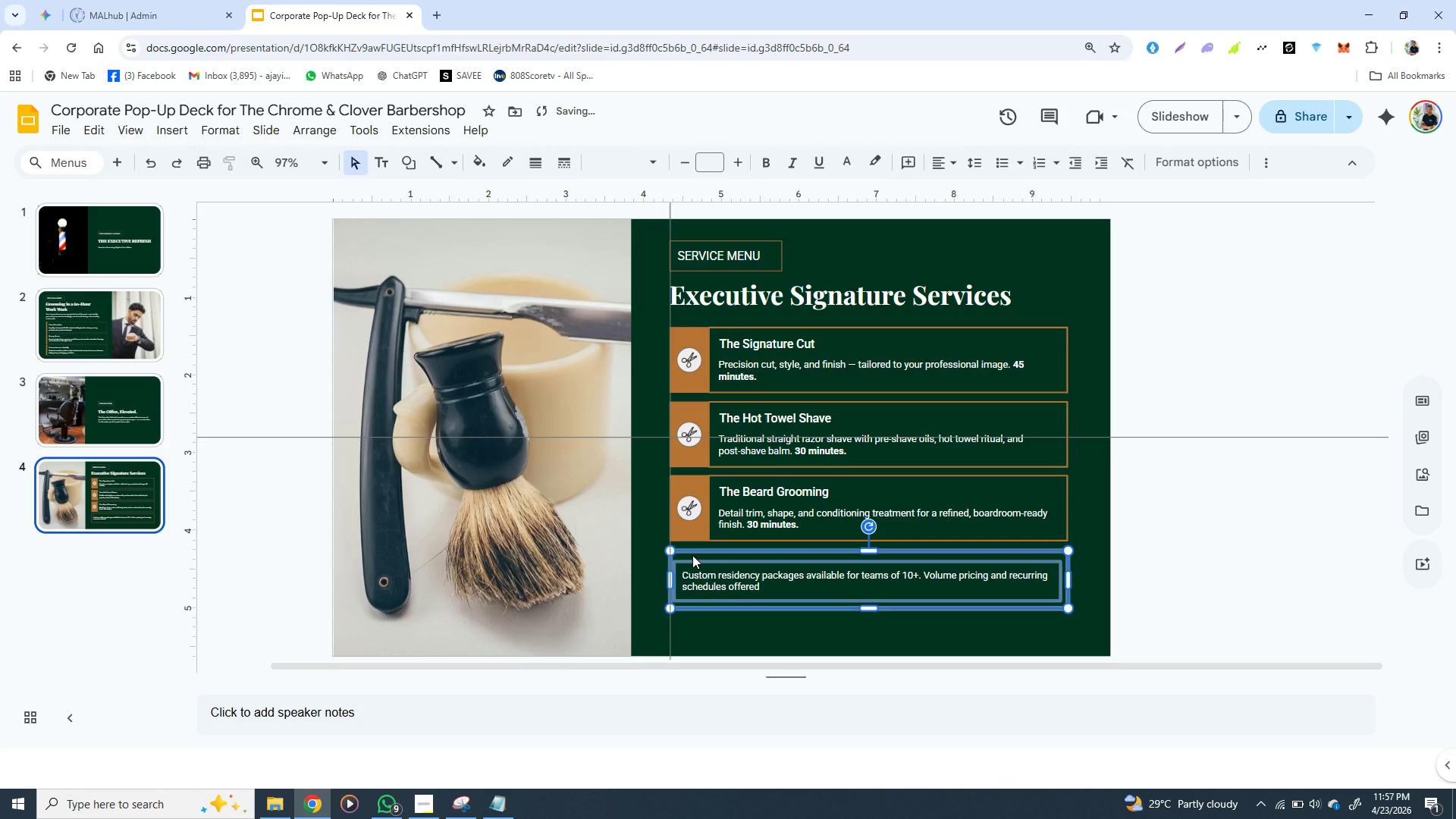 
hold_key(key=ShiftLeft, duration=1.51)
left_click([699, 479])
 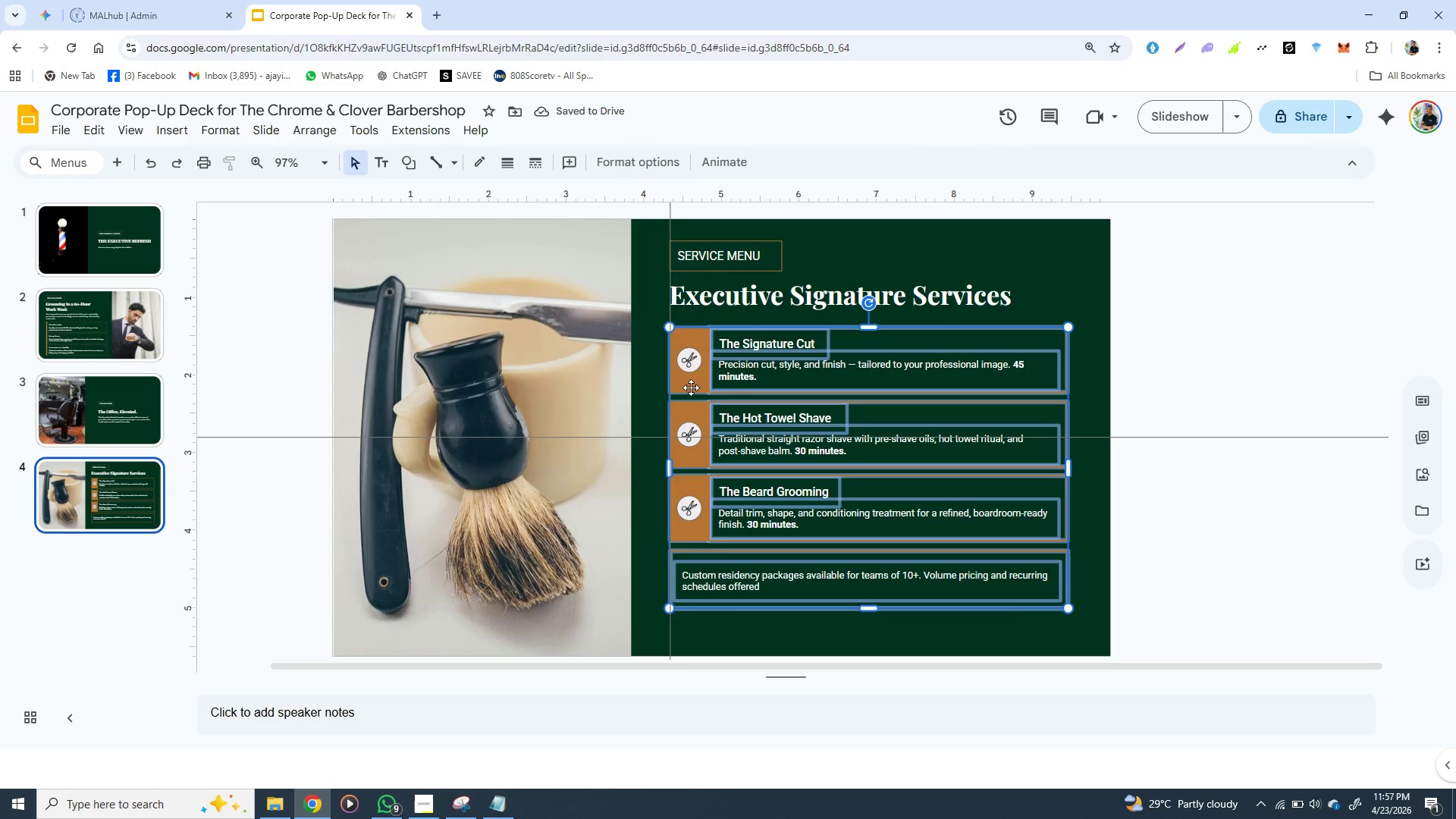 
hold_key(key=ShiftLeft, duration=1.52)
left_click([681, 294])
 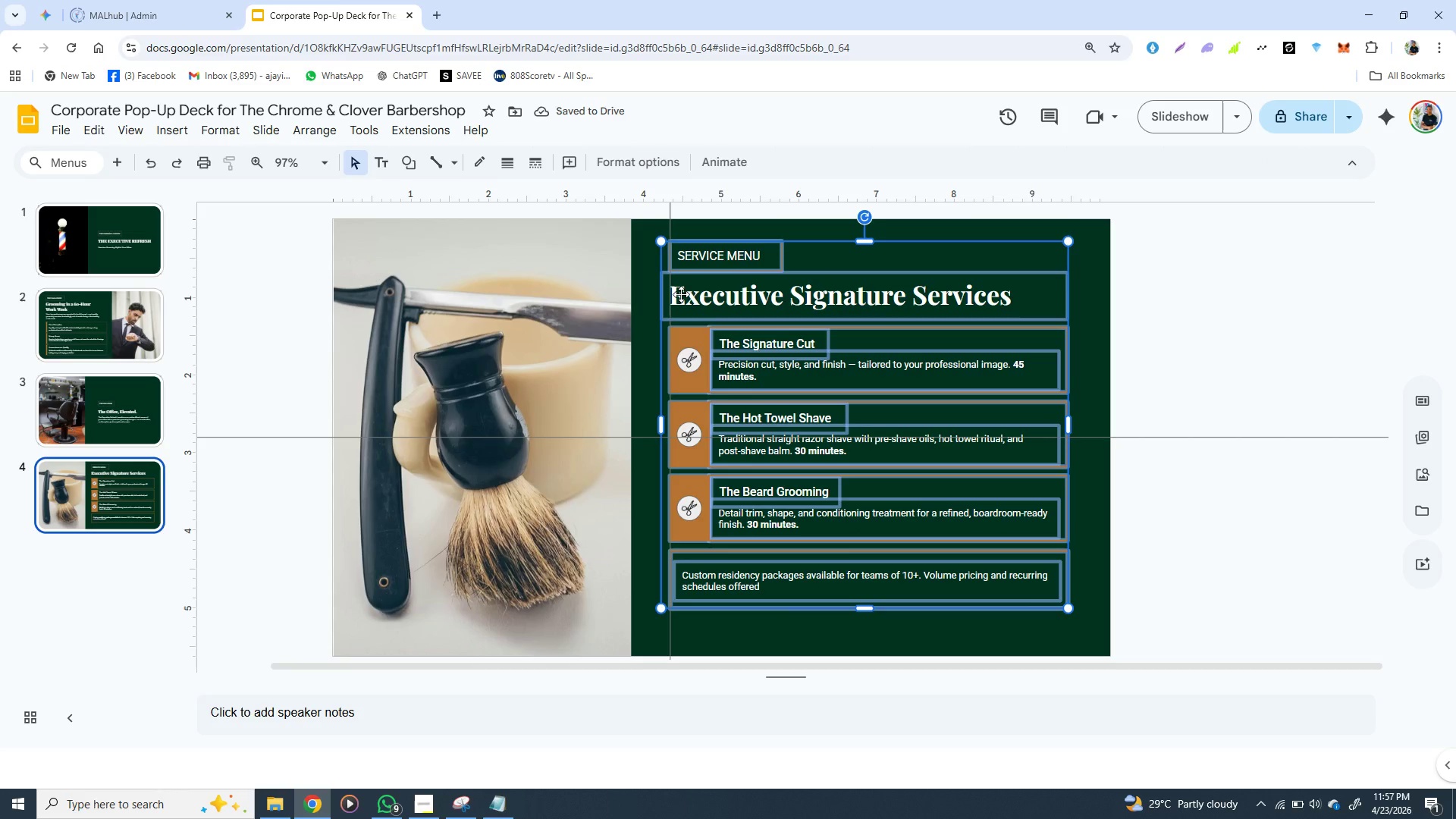 
hold_key(key=ShiftLeft, duration=0.41)
 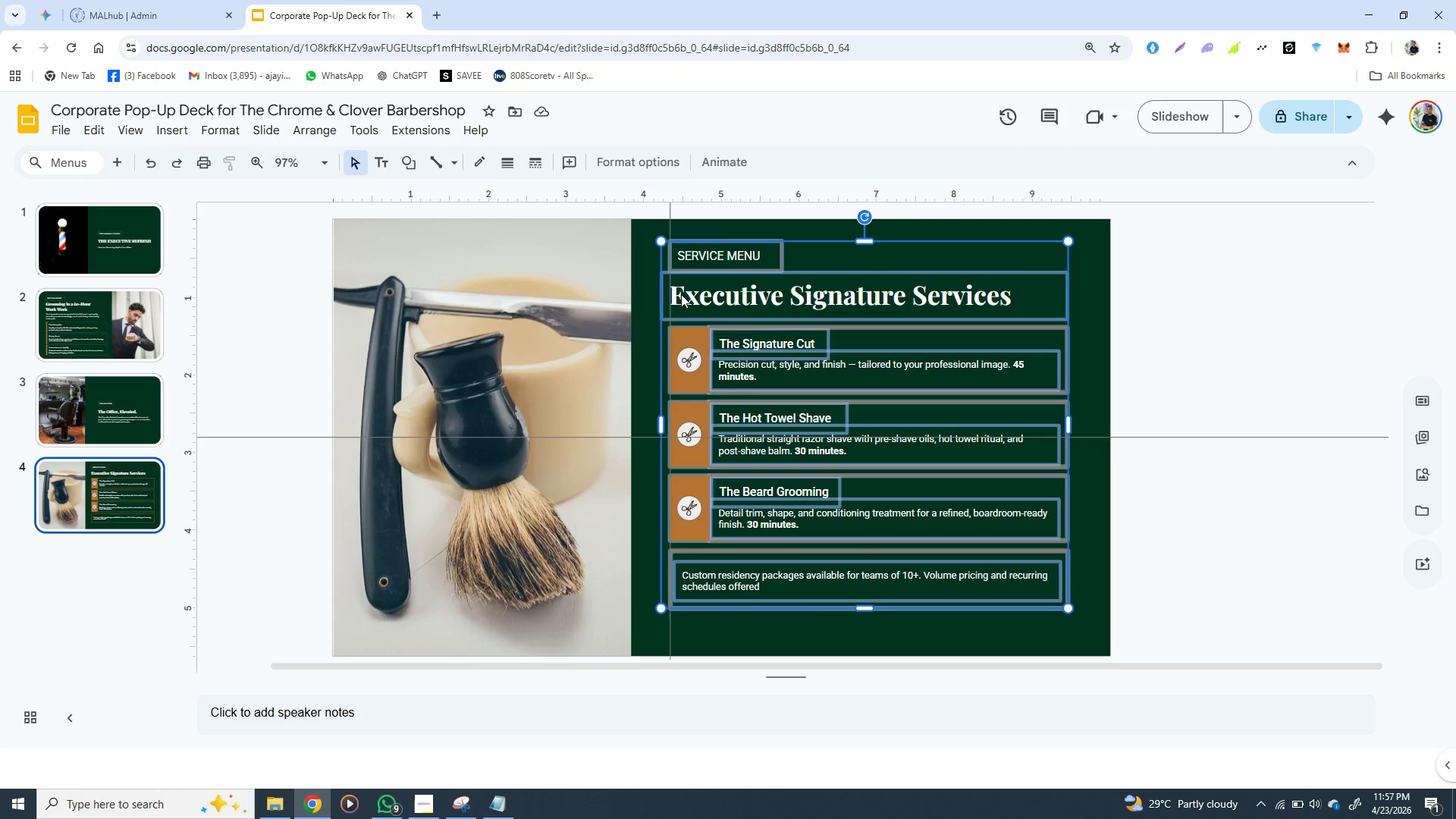 
right_click([681, 294])
 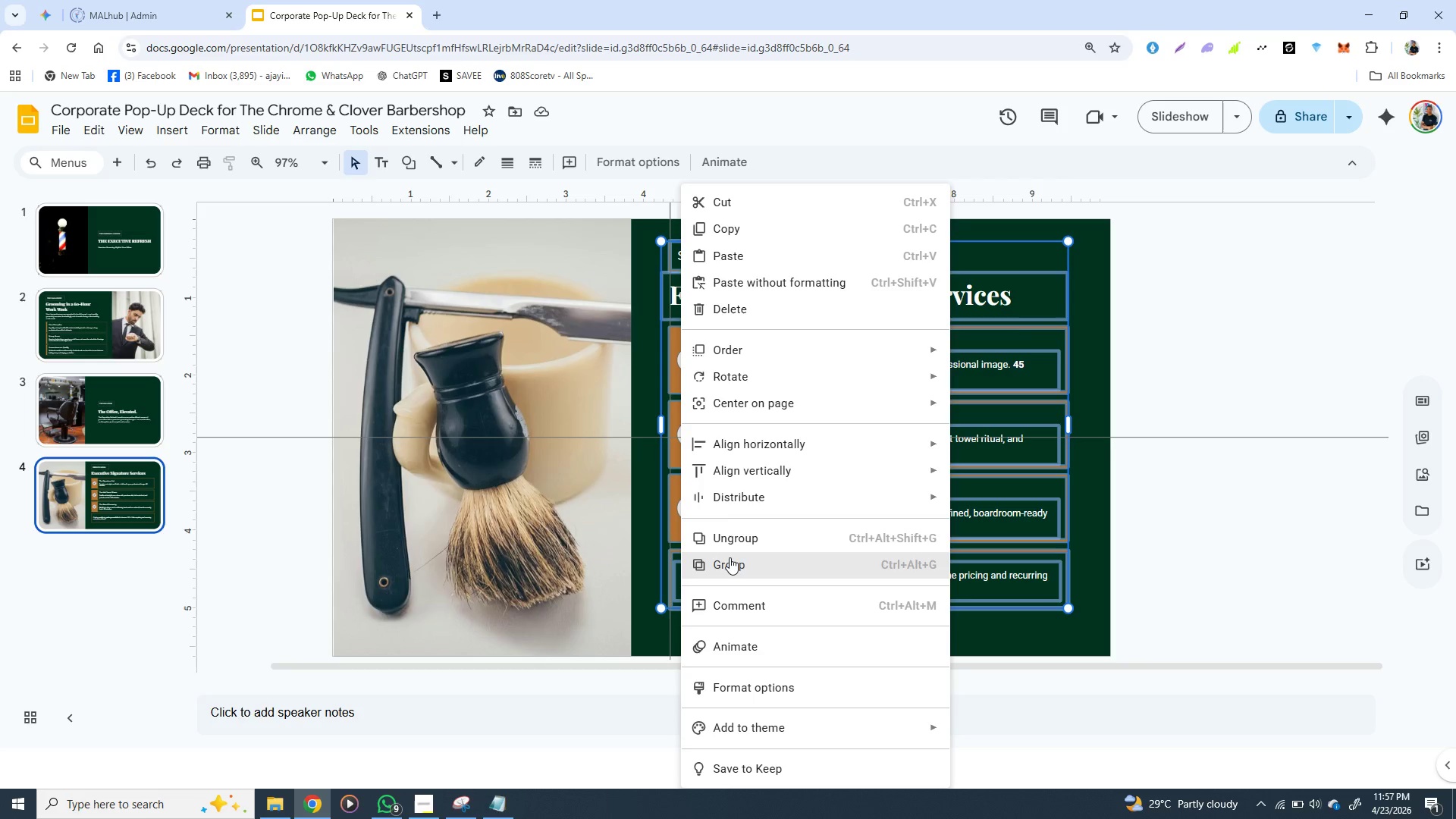 
left_click([730, 558])
 